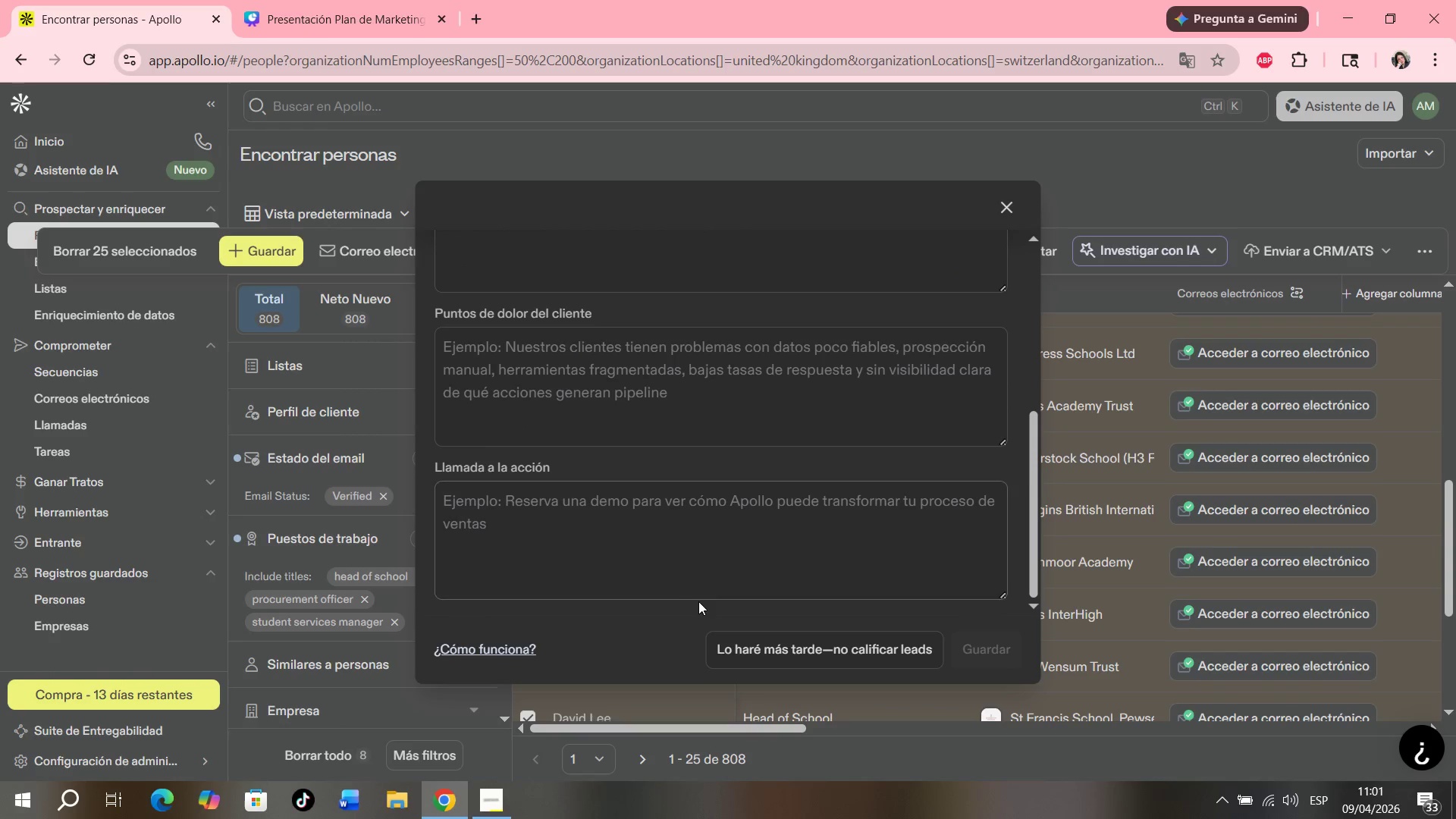 
scroll: coordinate [620, 529], scroll_direction: up, amount: 1.0
 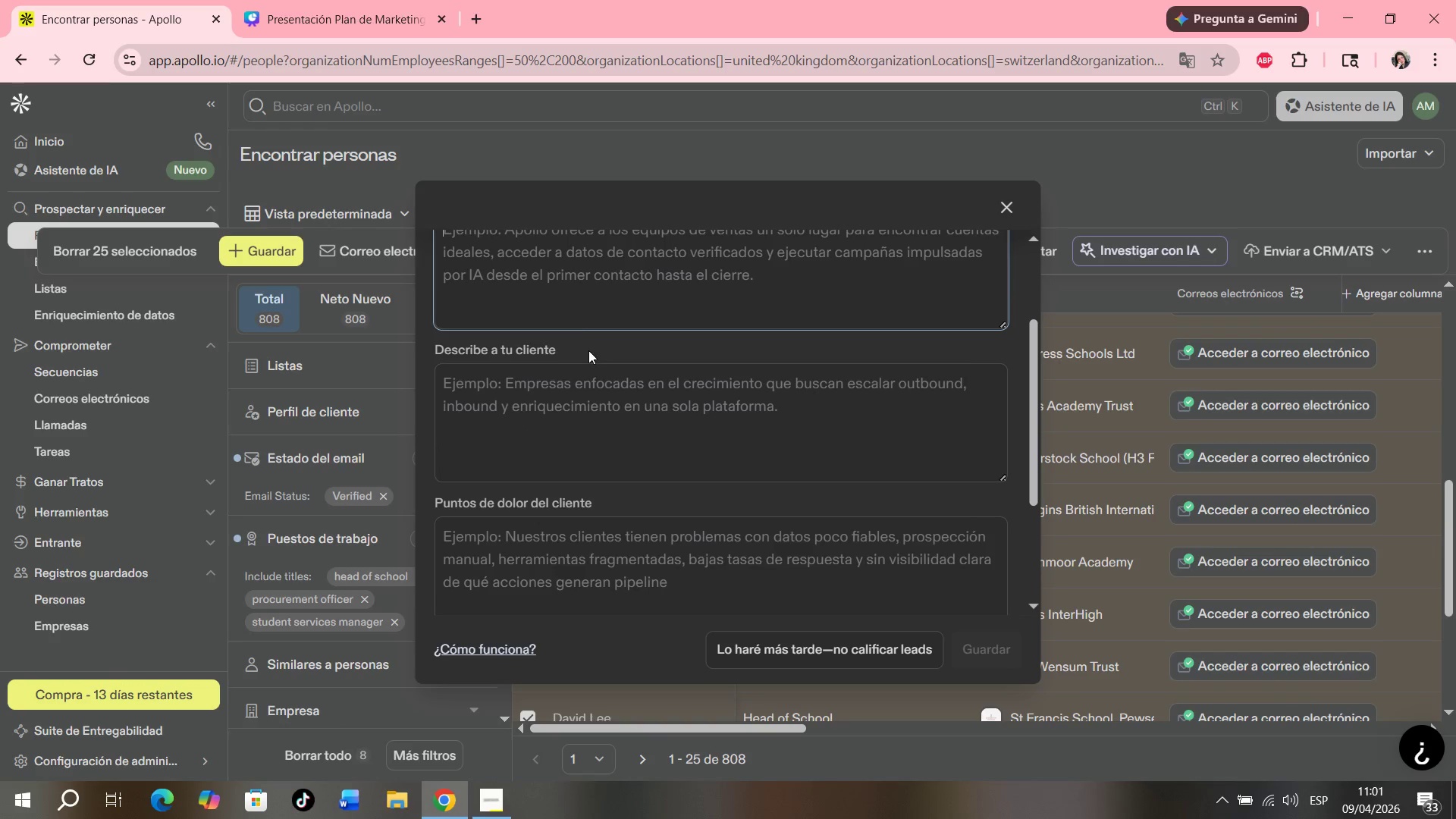 
left_click([541, 345])
 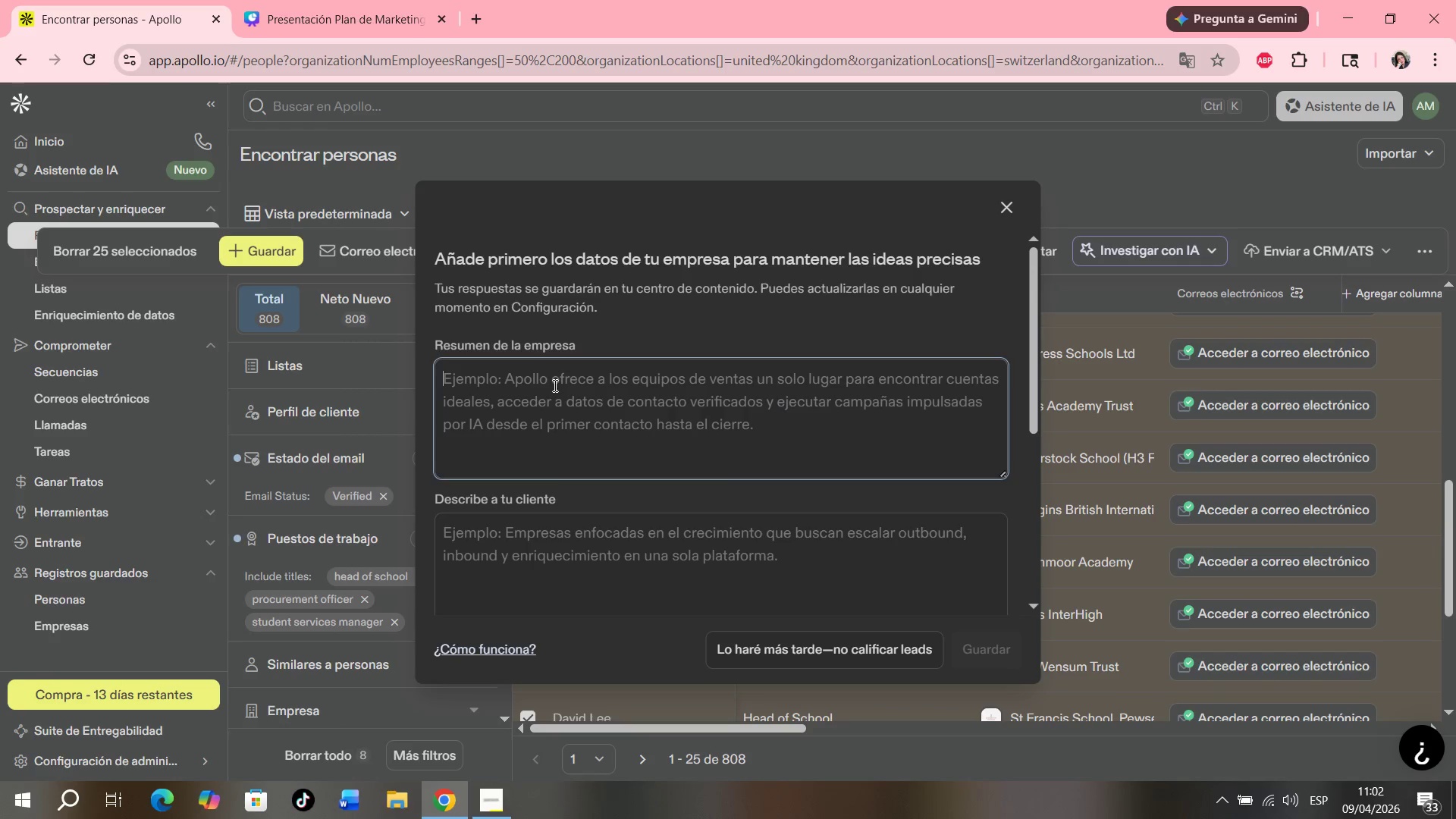 
scroll: coordinate [555, 309], scroll_direction: up, amount: 2.0
 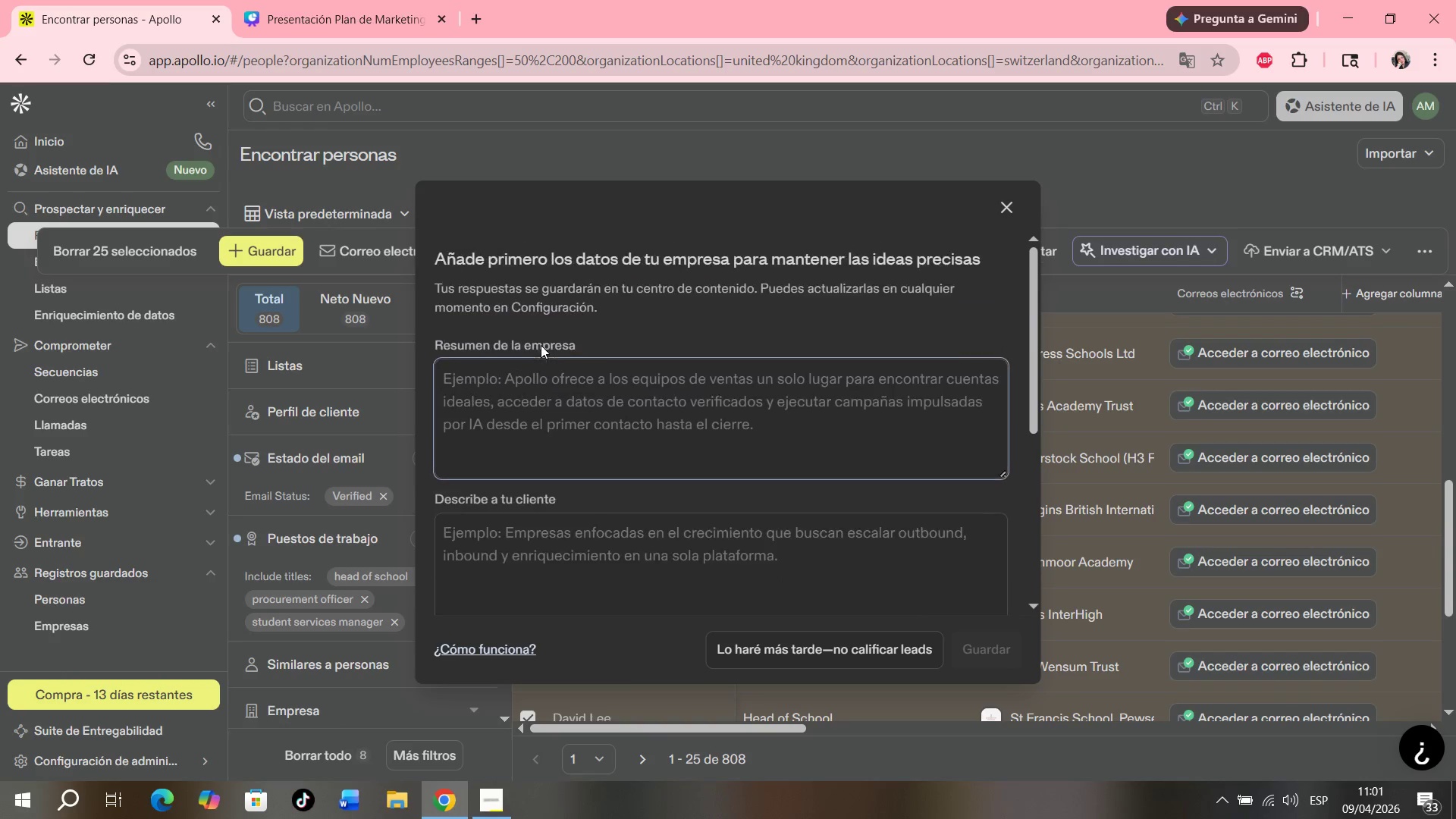 
key(N)
 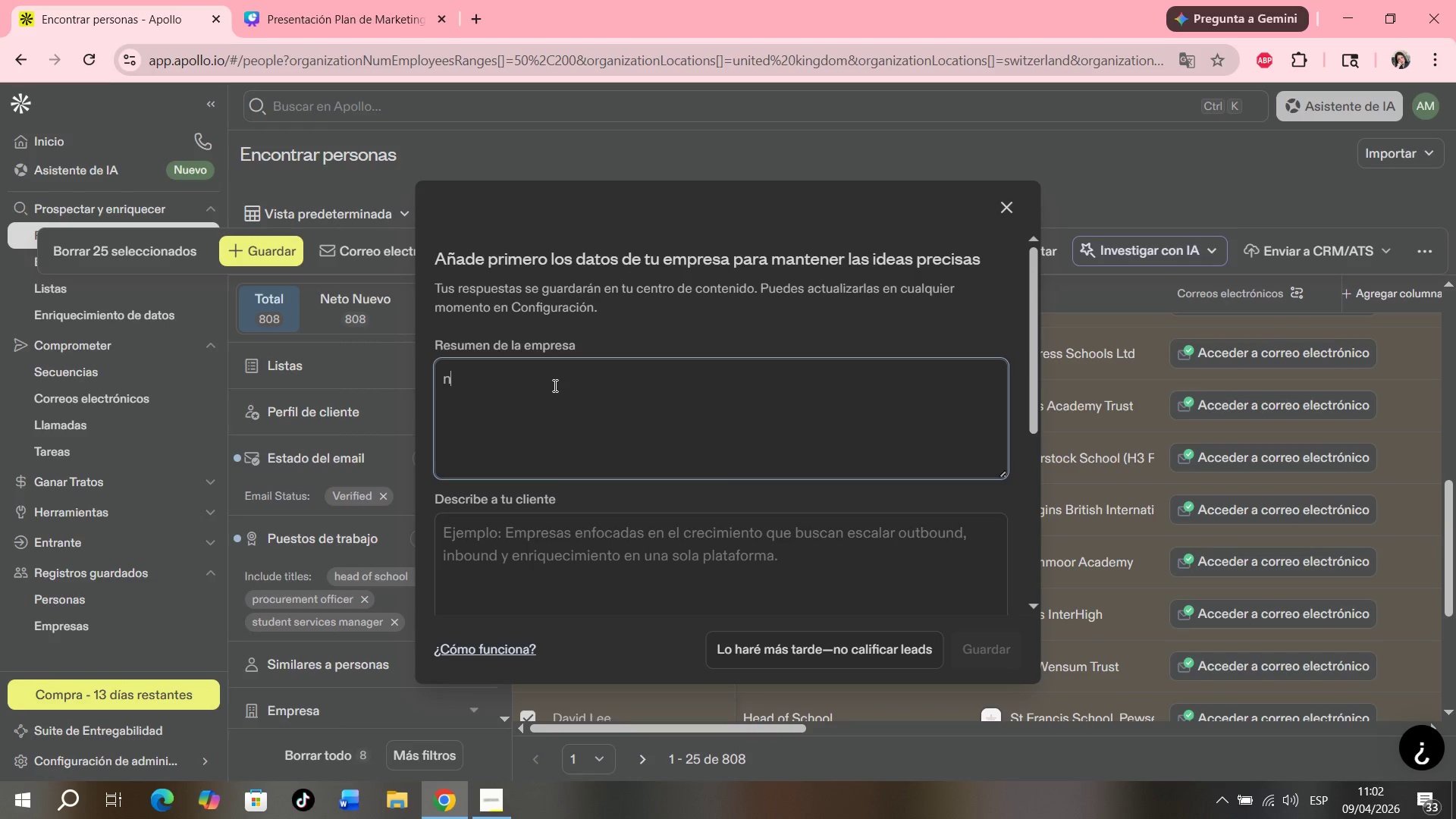 
key(Backspace)
 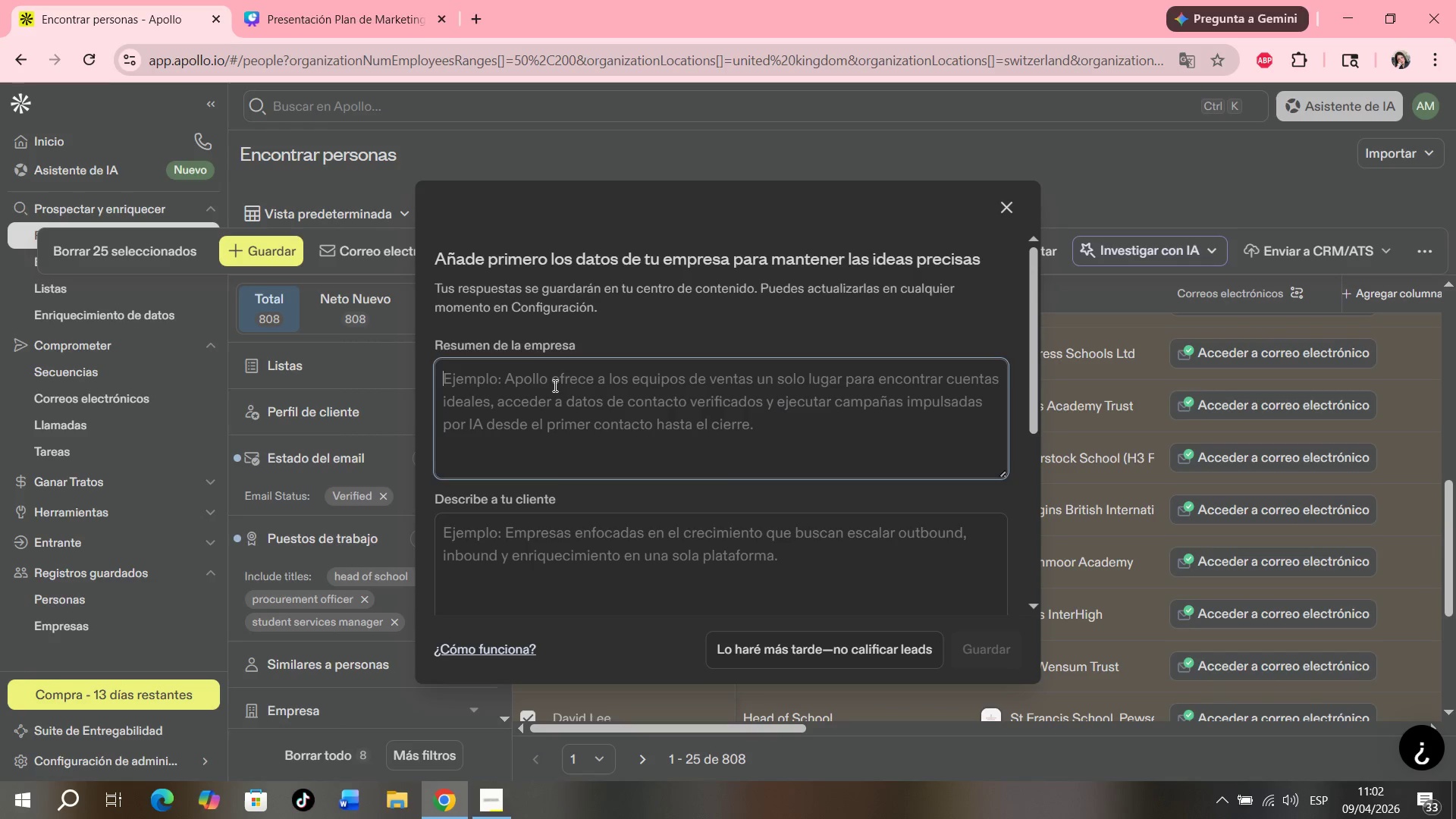 
key(B)
 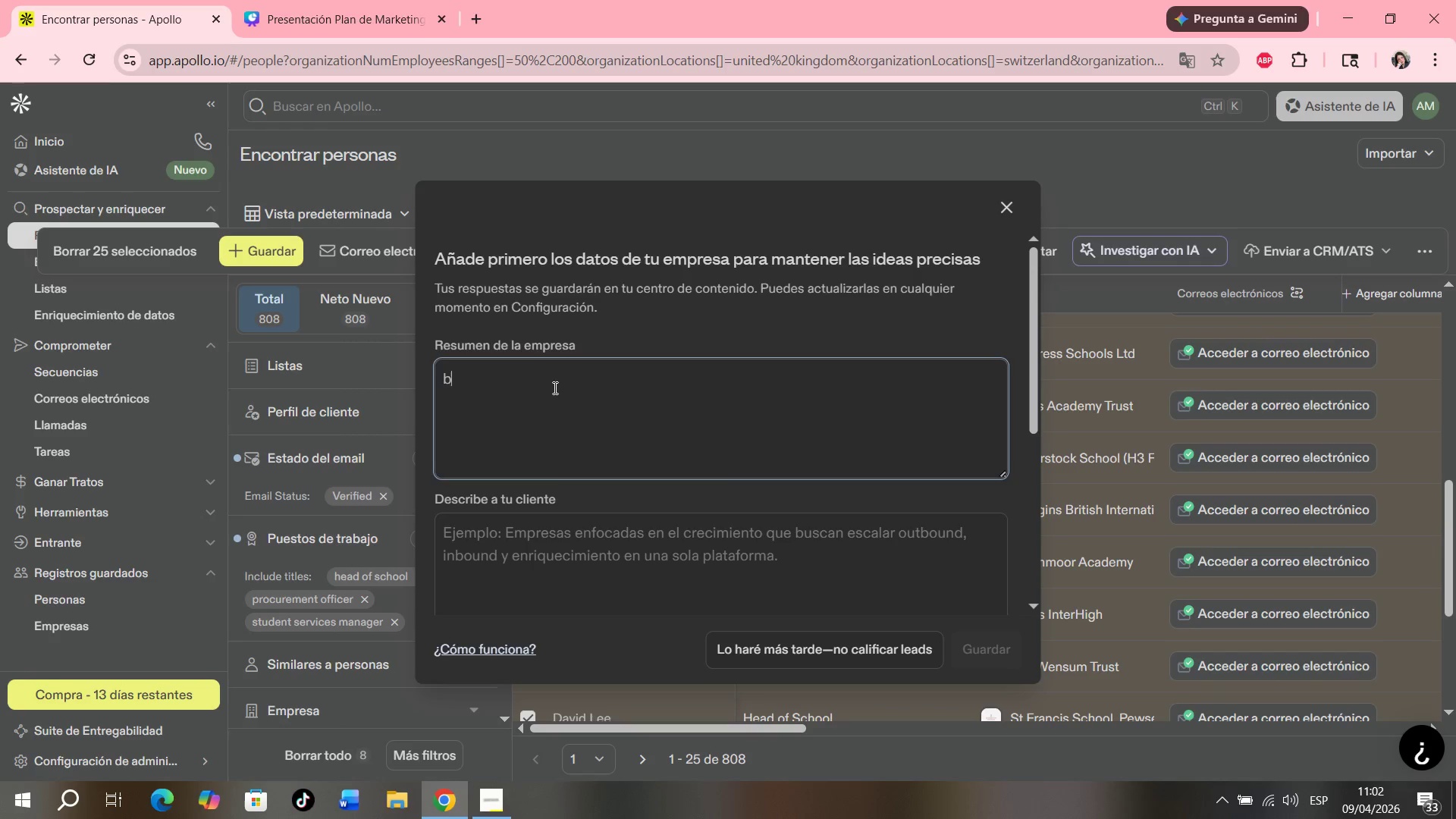 
key(Backspace)
 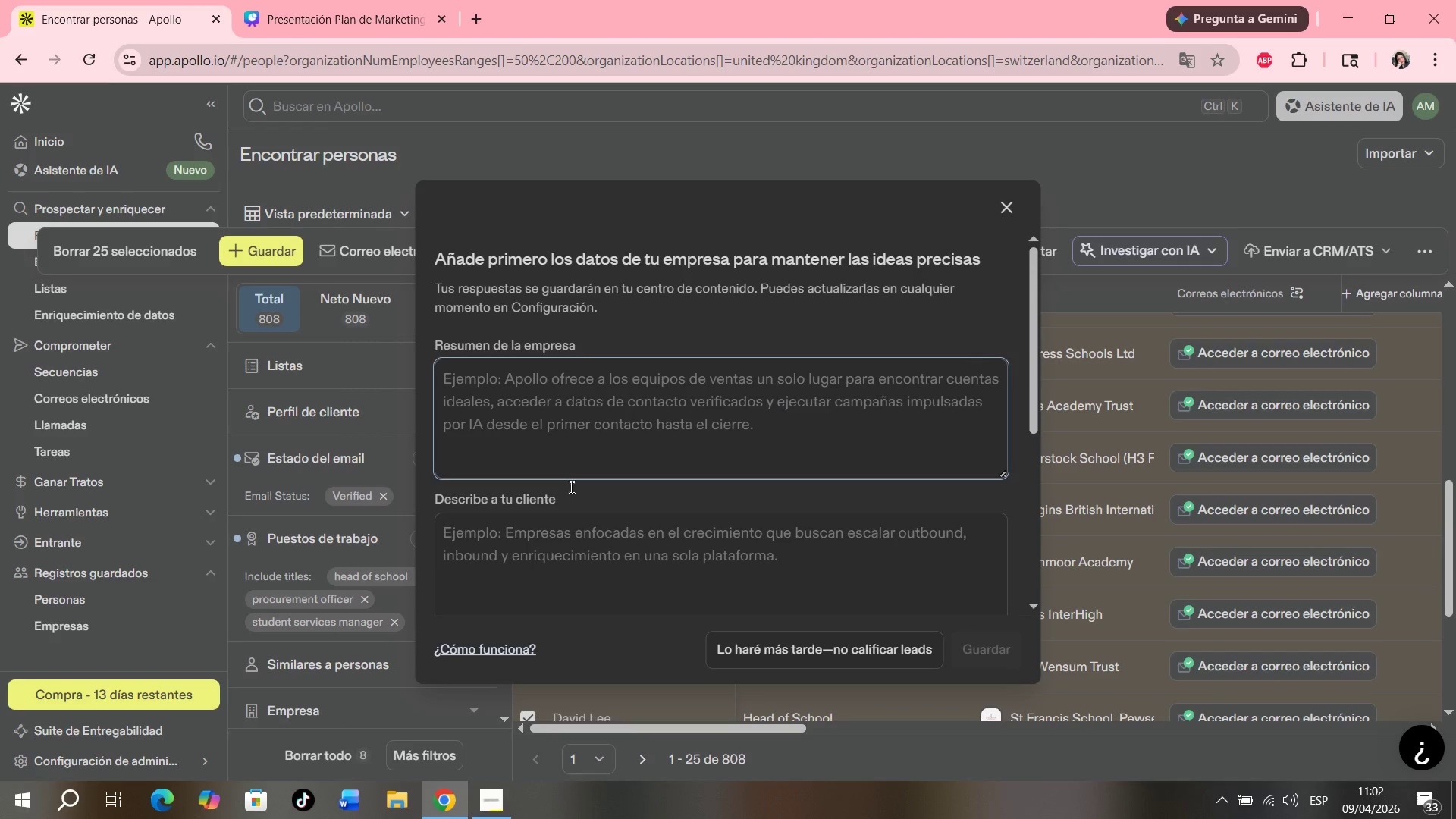 
left_click([749, 650])
 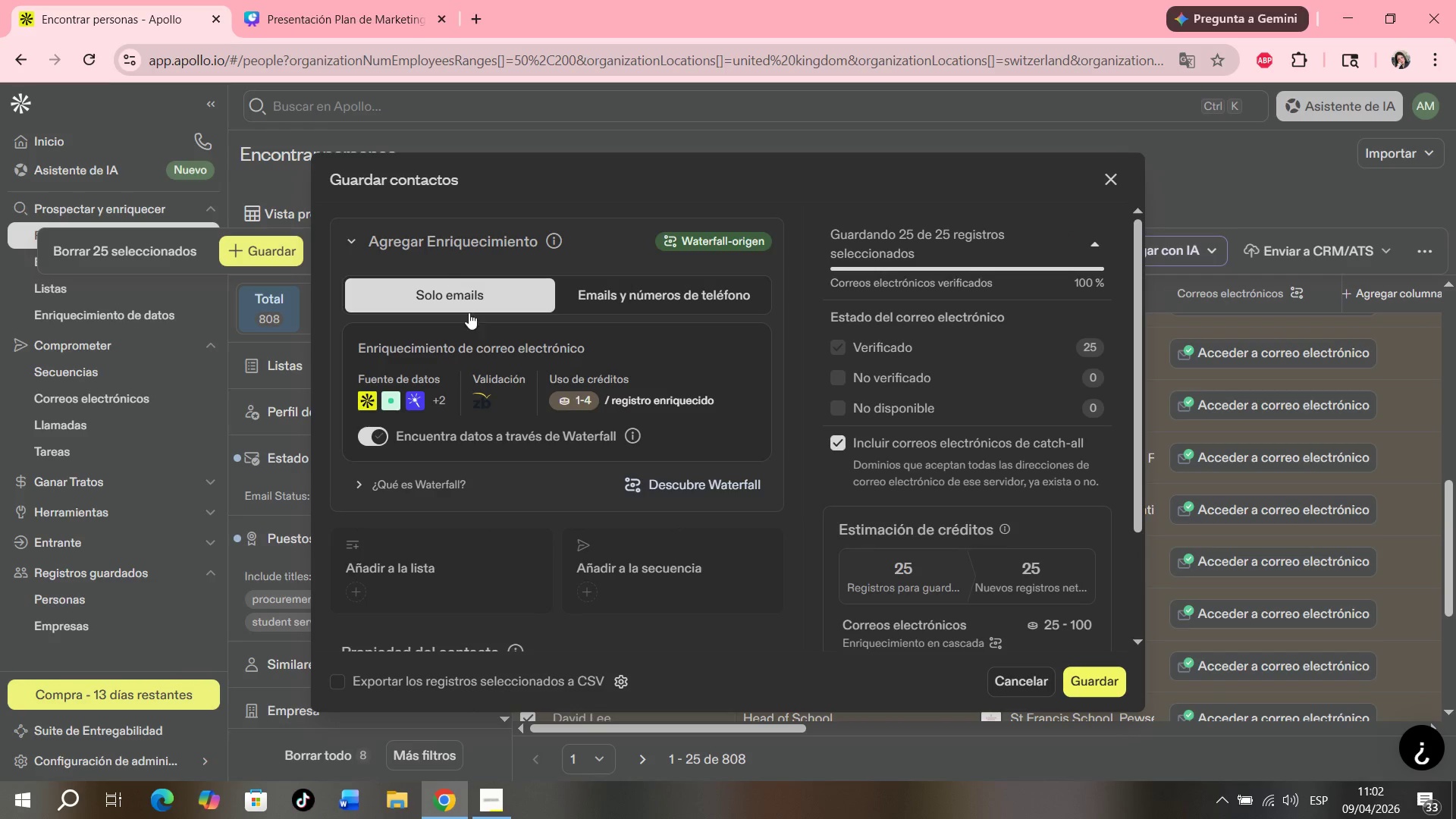 
wait(6.88)
 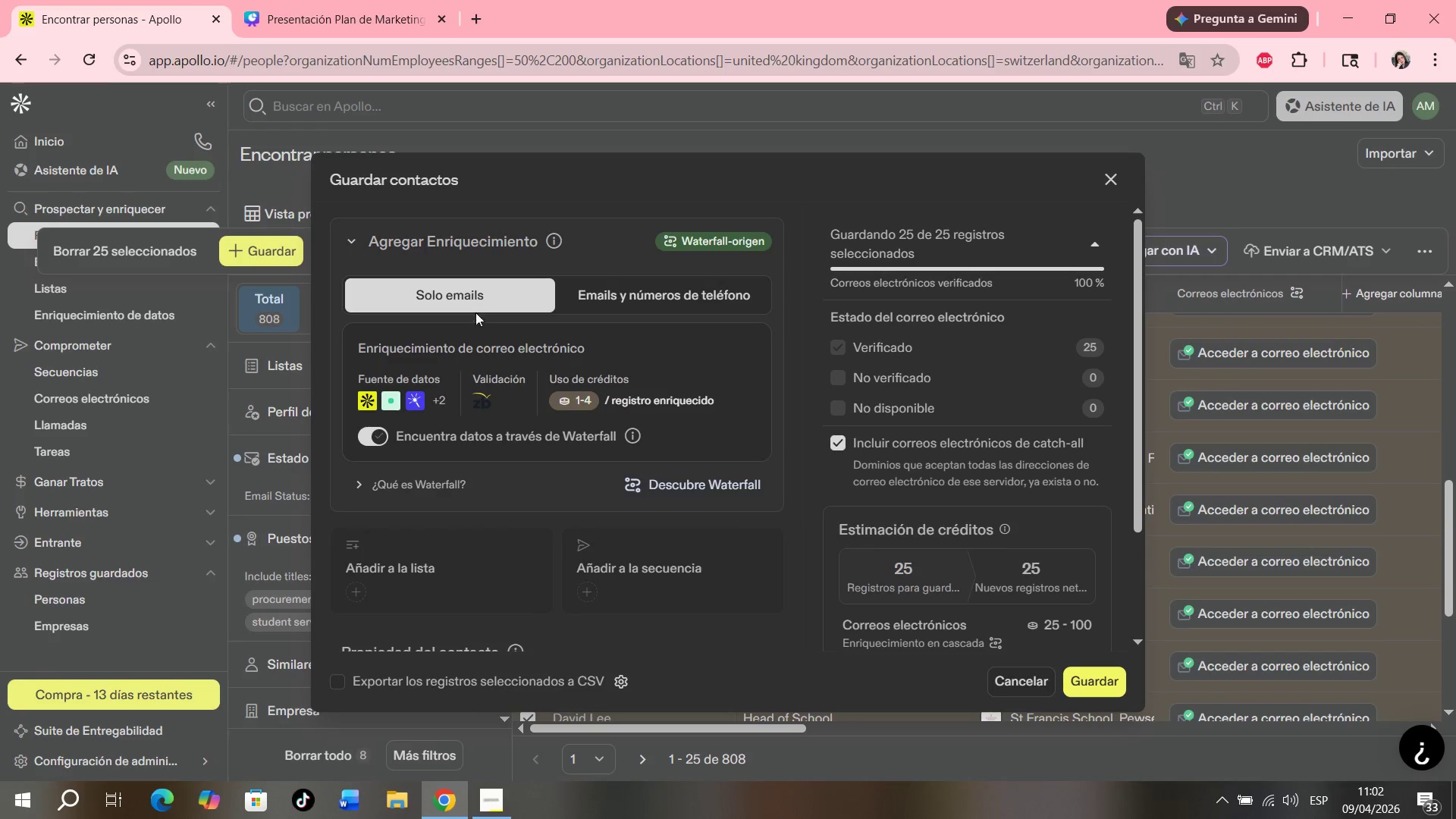 
left_click([362, 593])
 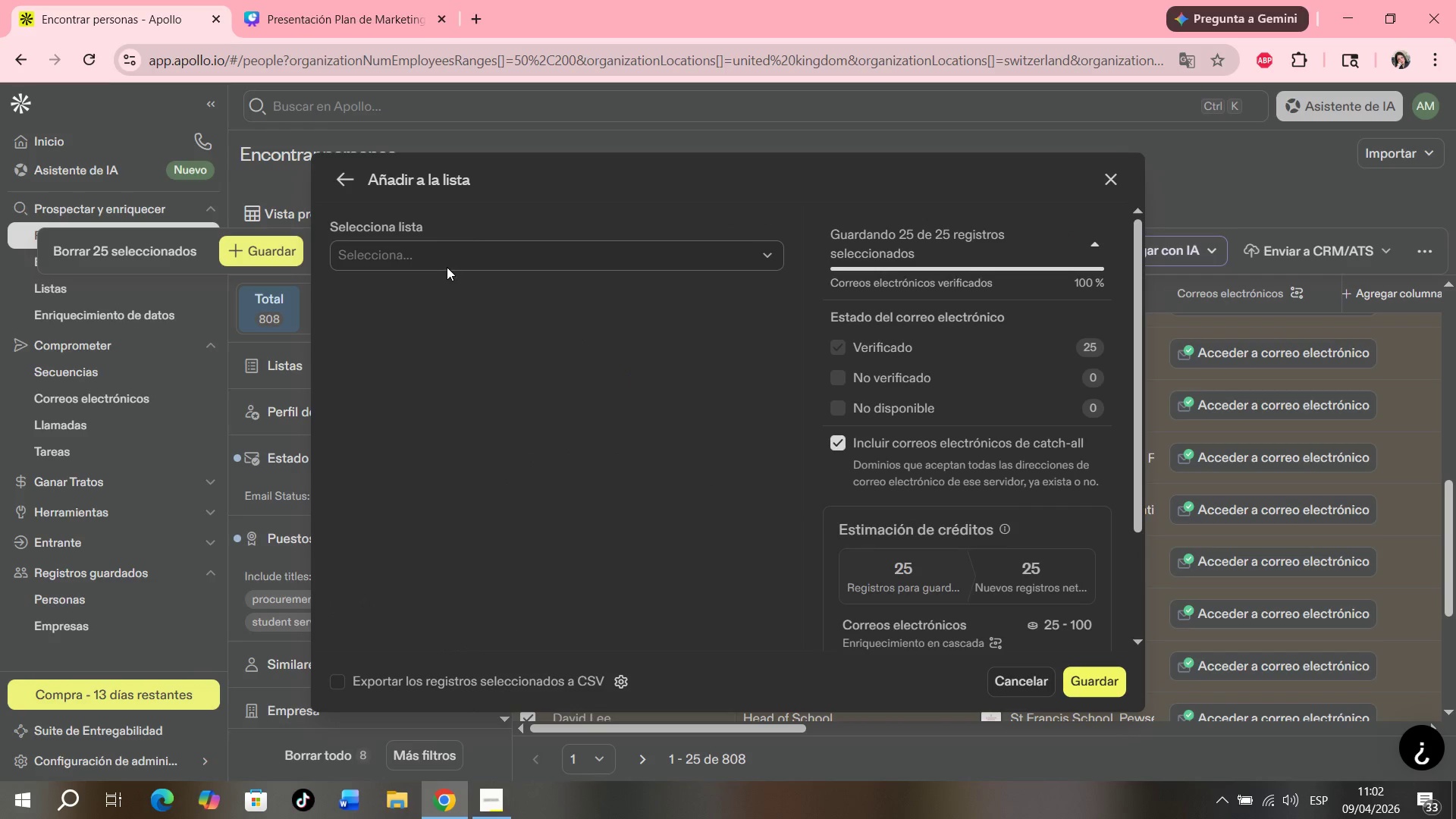 
left_click([441, 262])
 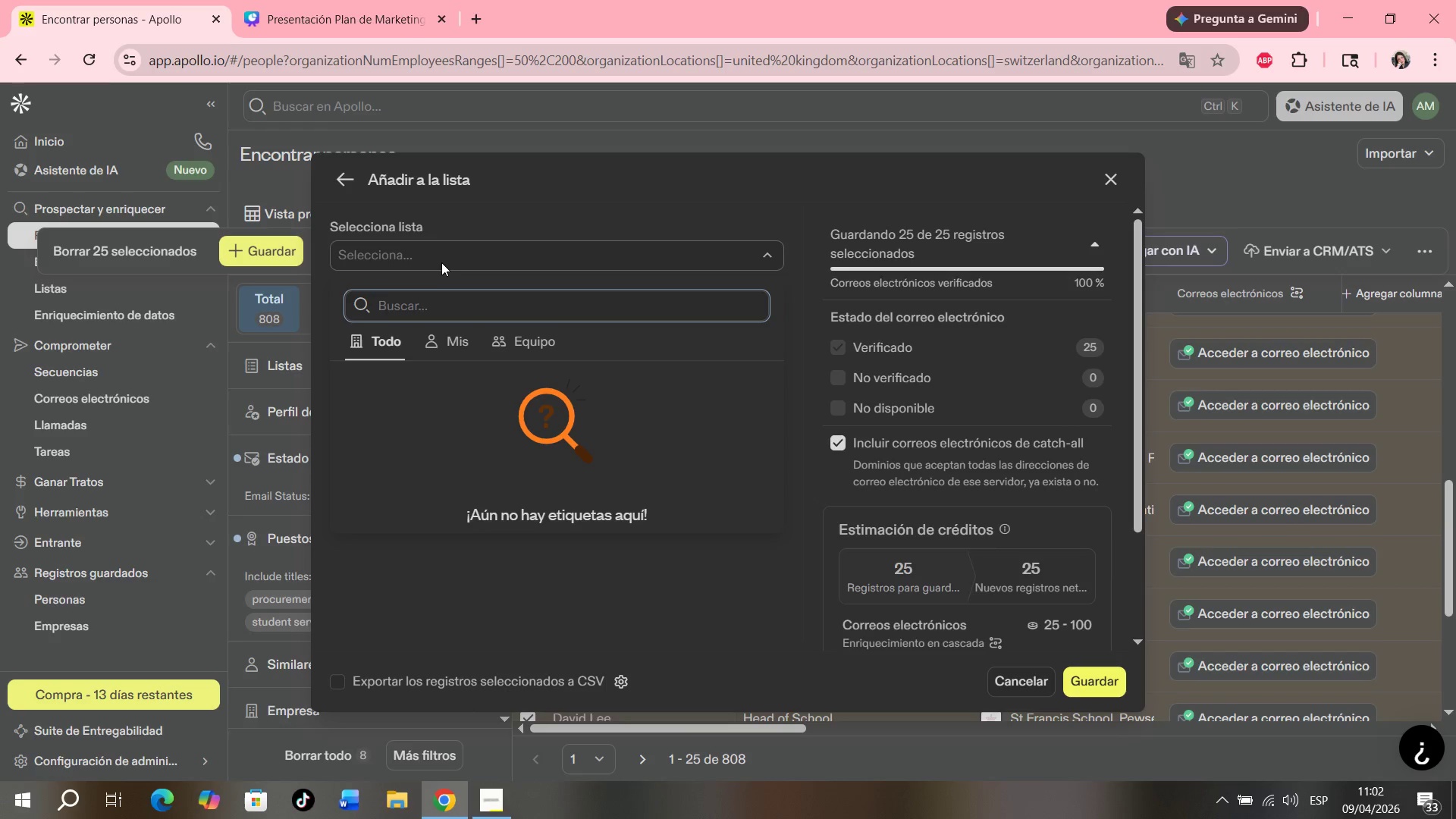 
left_click([429, 248])
 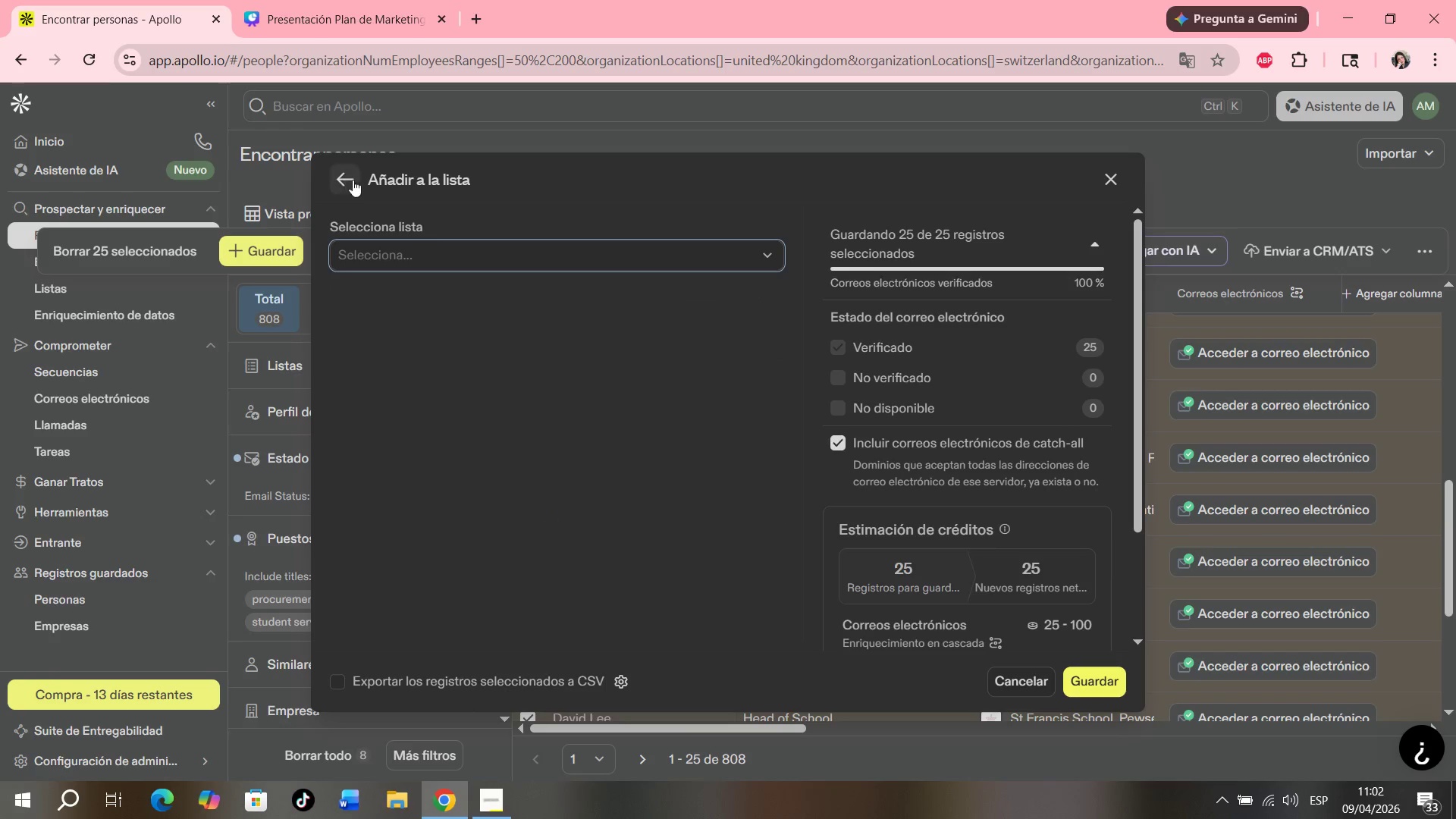 
left_click([347, 180])
 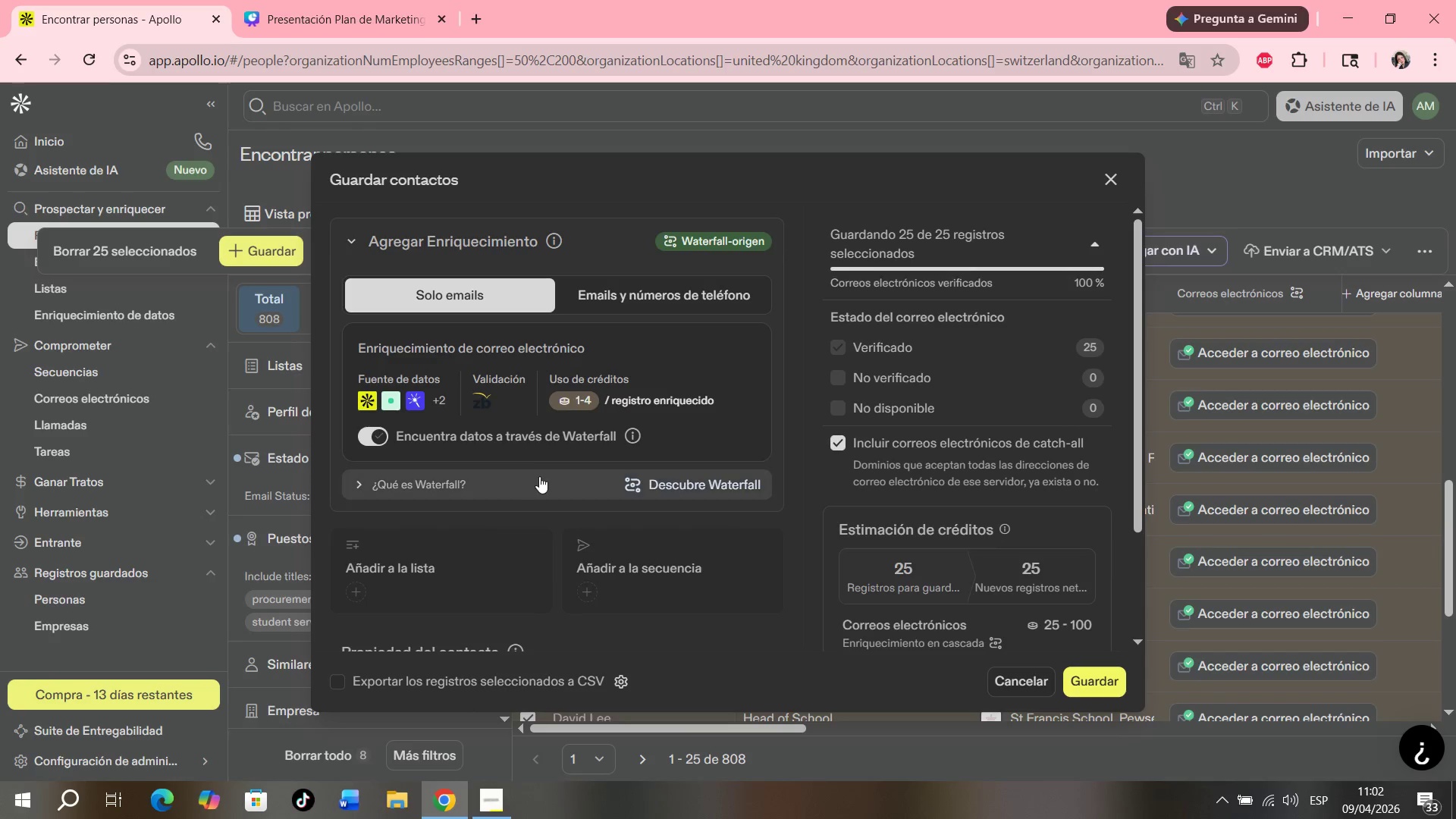 
scroll: coordinate [541, 478], scroll_direction: down, amount: 1.0
 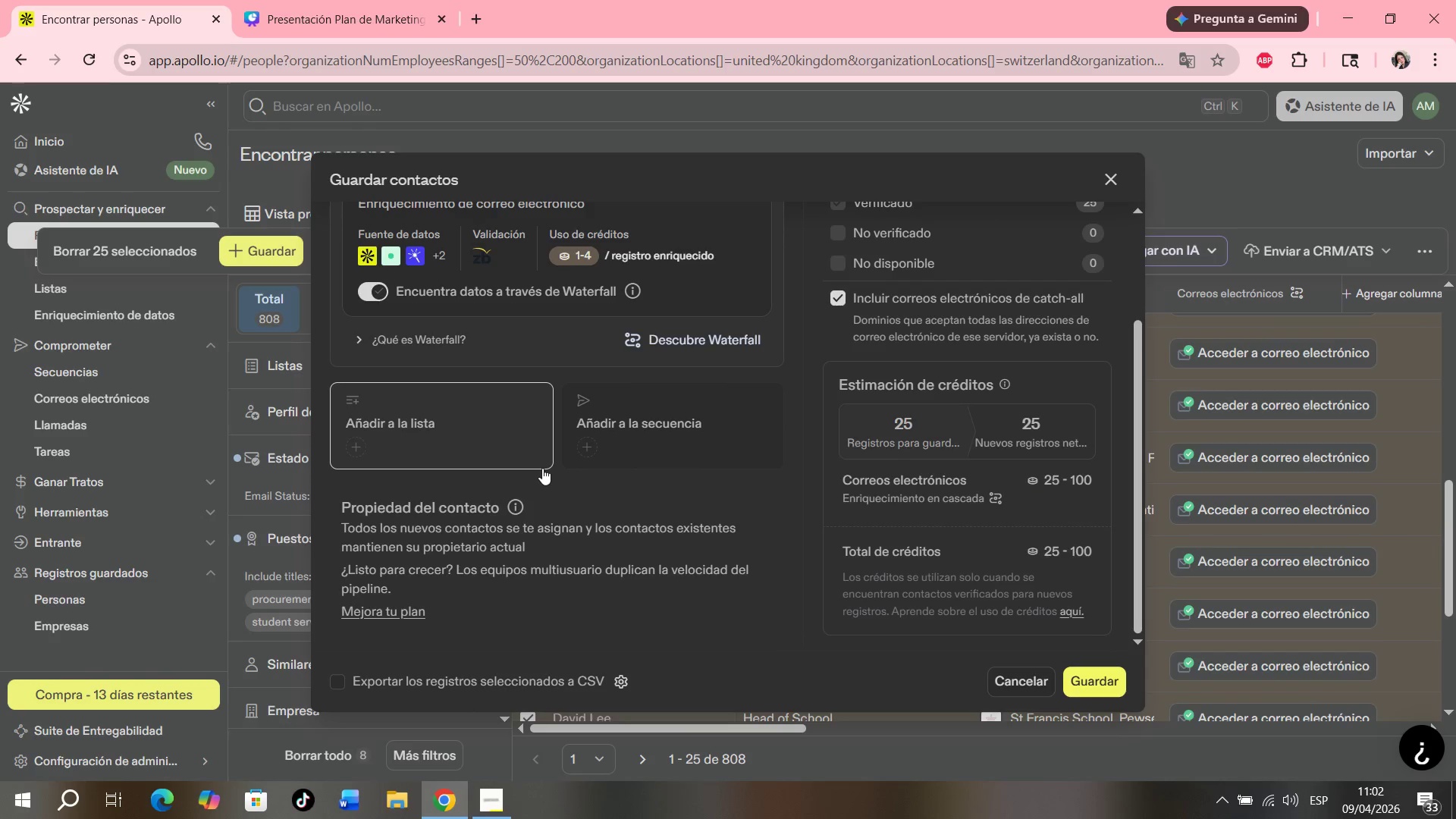 
scroll: coordinate [542, 468], scroll_direction: up, amount: 1.0
 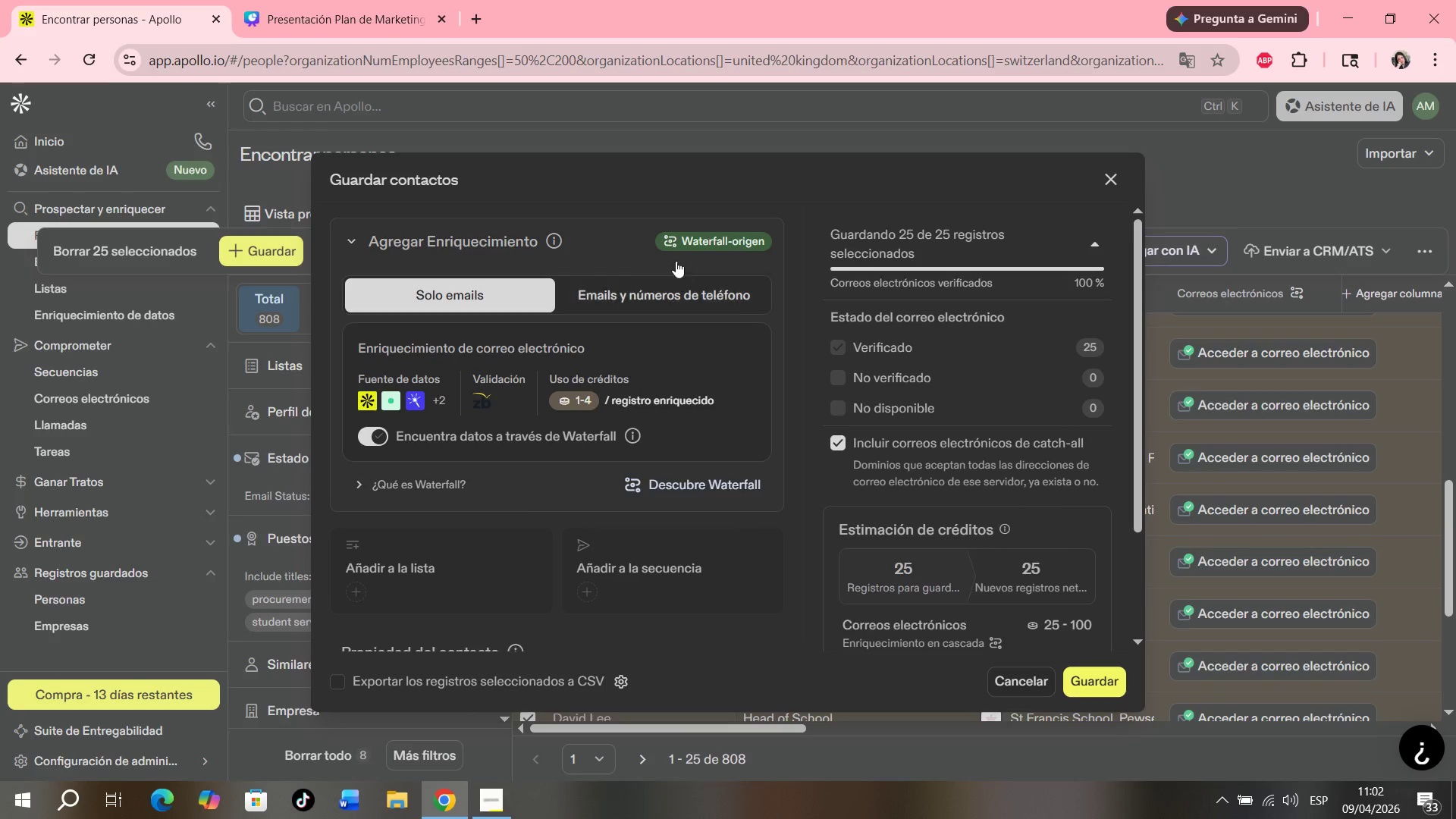 
scroll: coordinate [959, 455], scroll_direction: down, amount: 4.0
 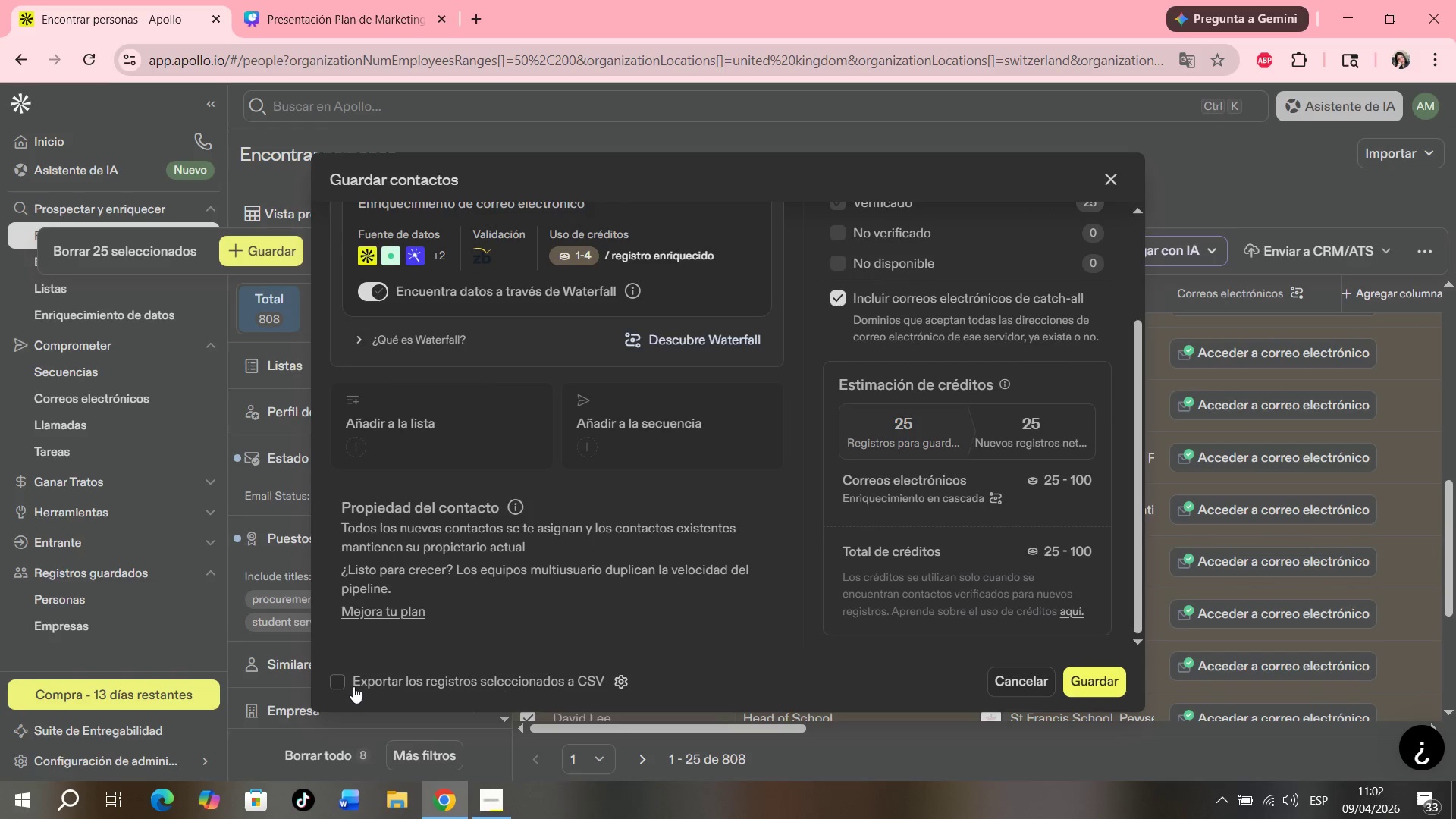 
wait(8.62)
 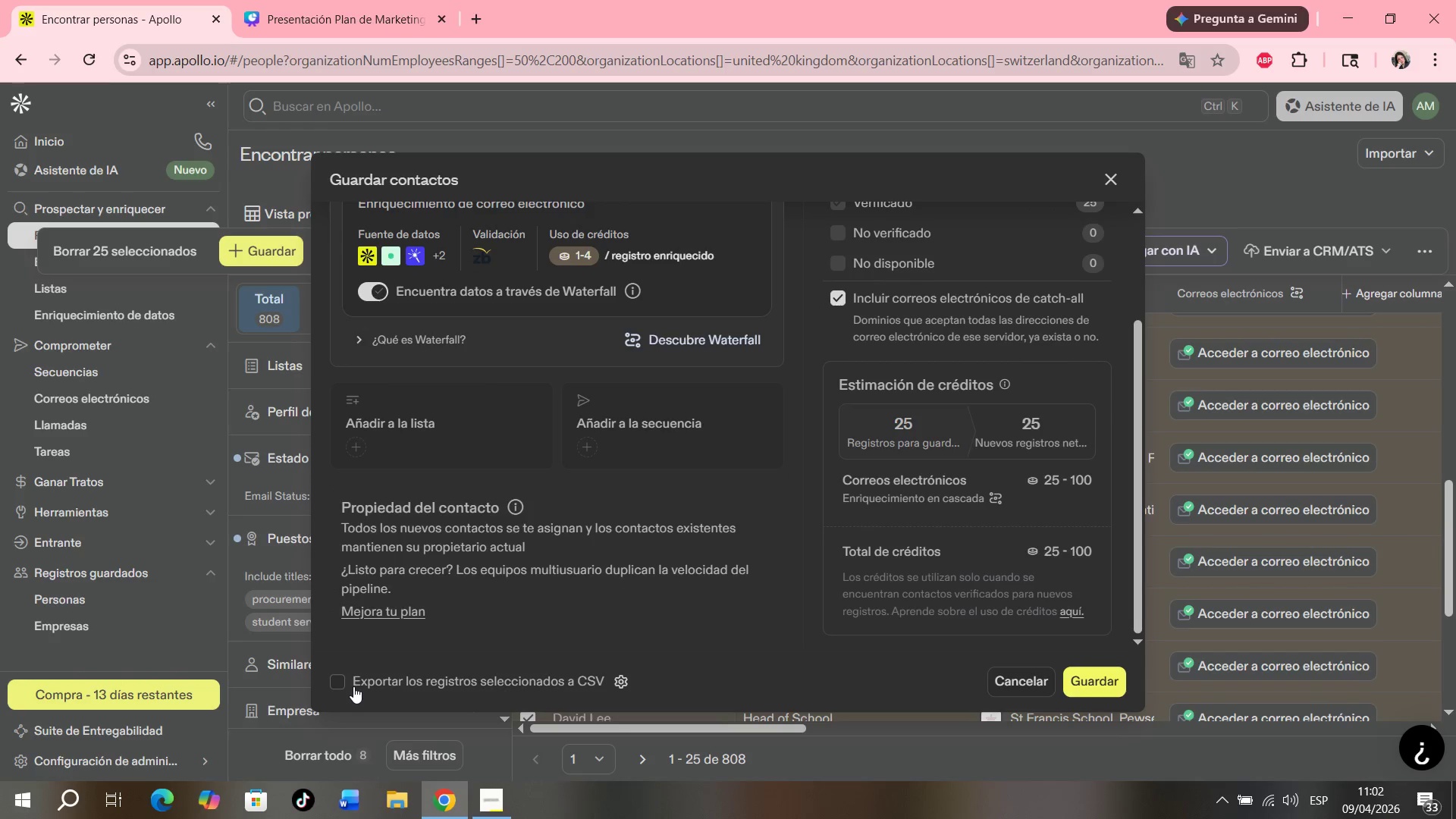 
left_click([356, 450])
 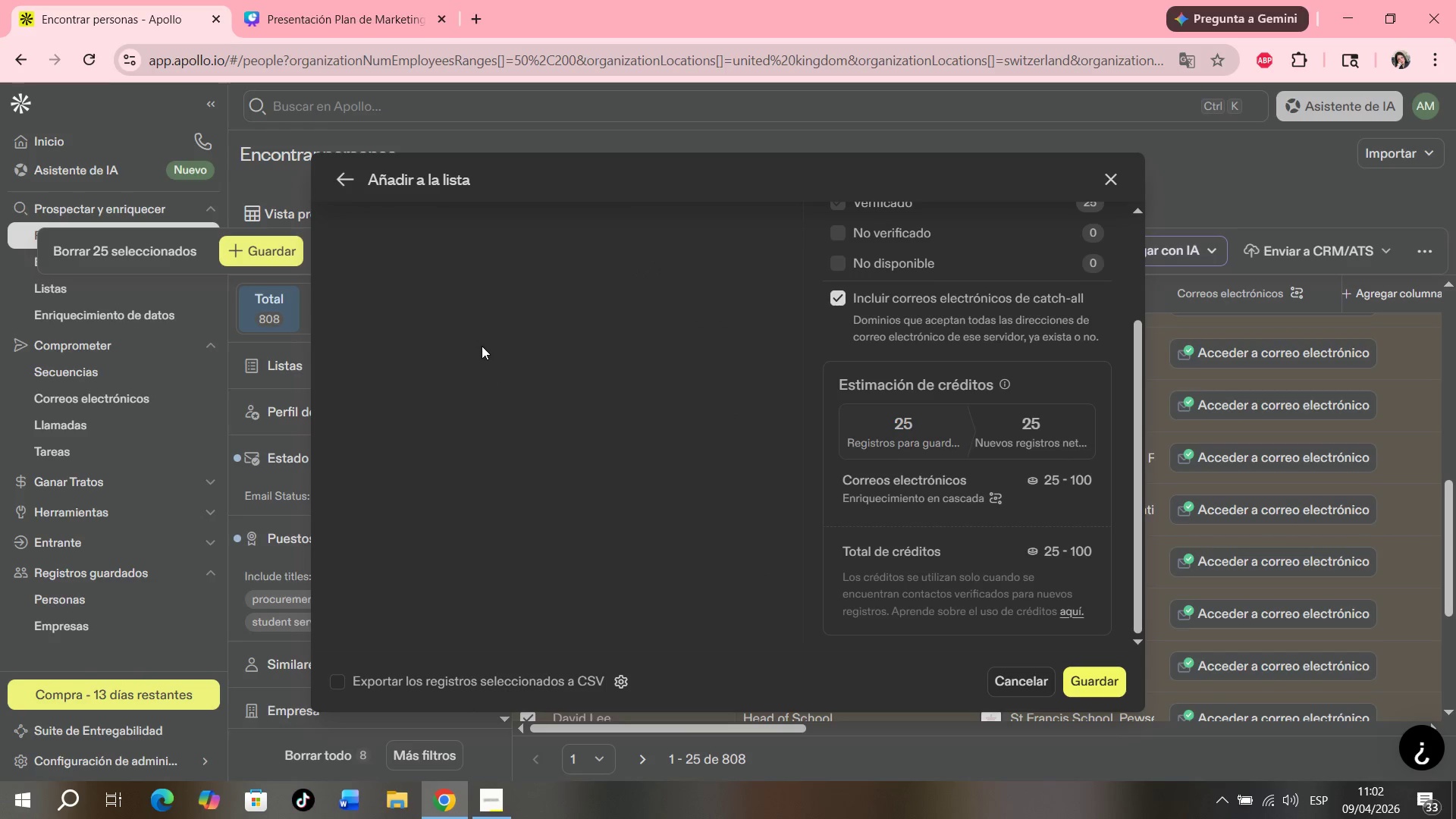 
left_click([534, 263])
 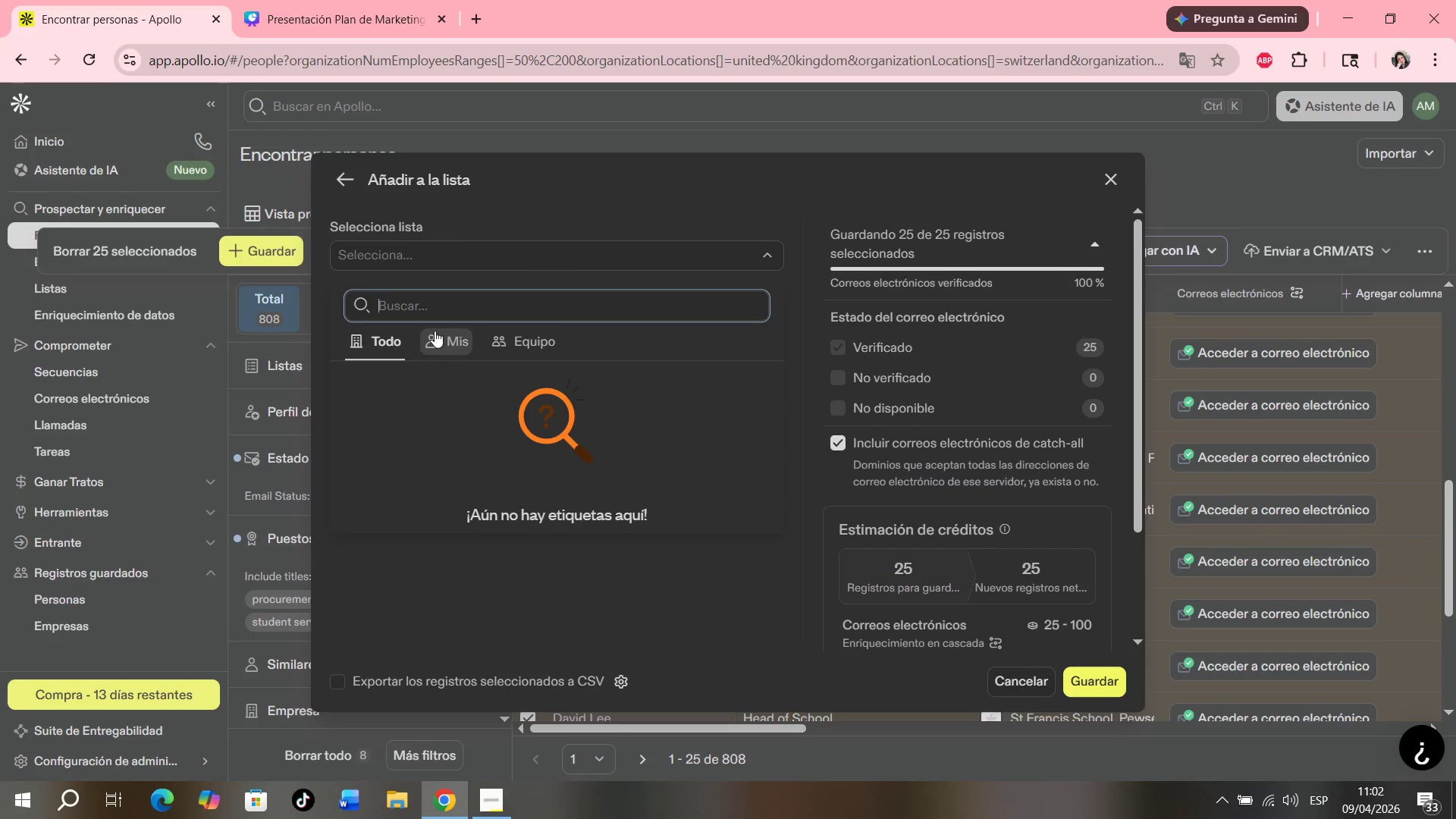 
scroll: coordinate [526, 356], scroll_direction: up, amount: 3.0
 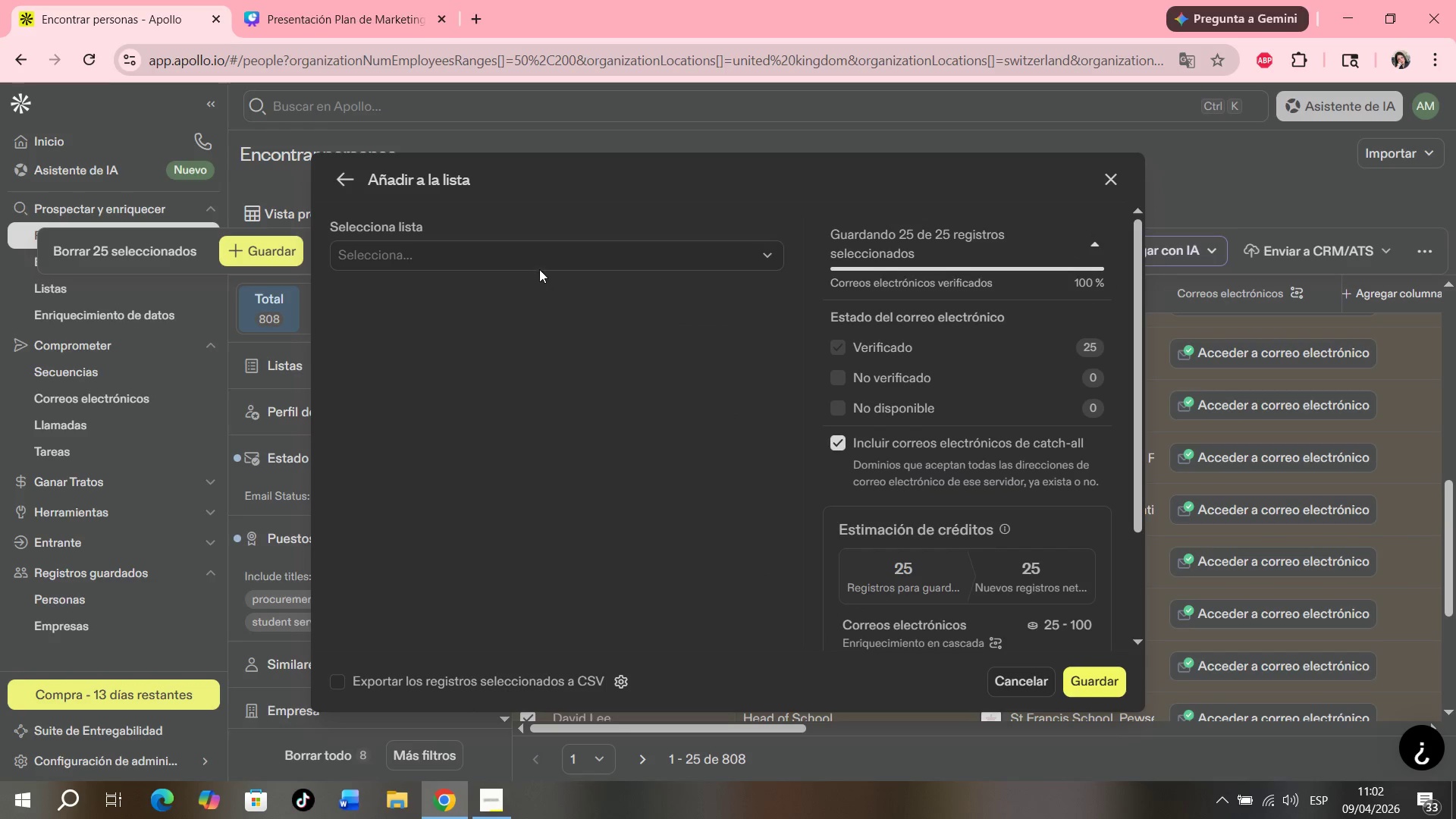 
left_click([444, 351])
 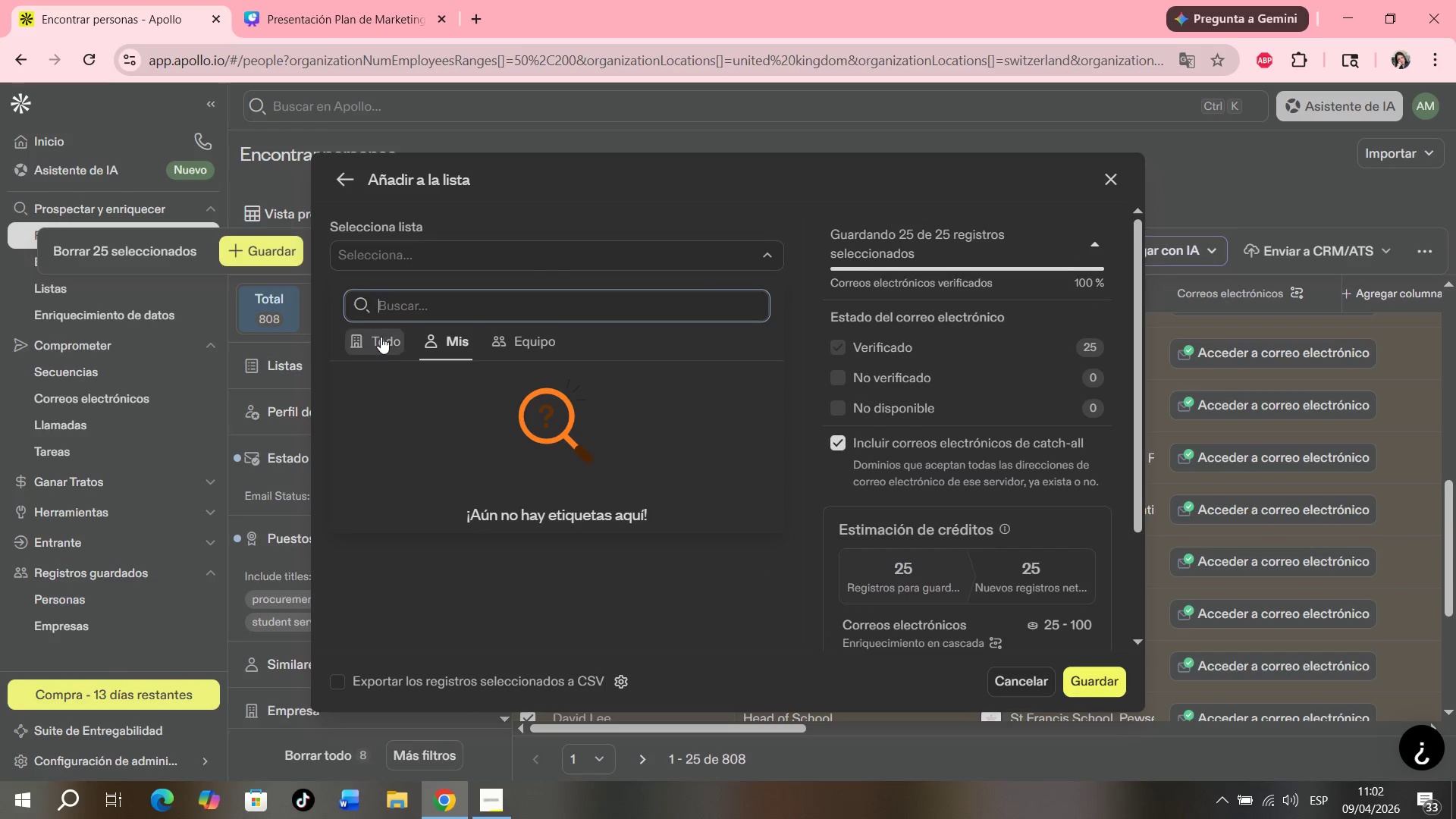 
left_click([381, 337])
 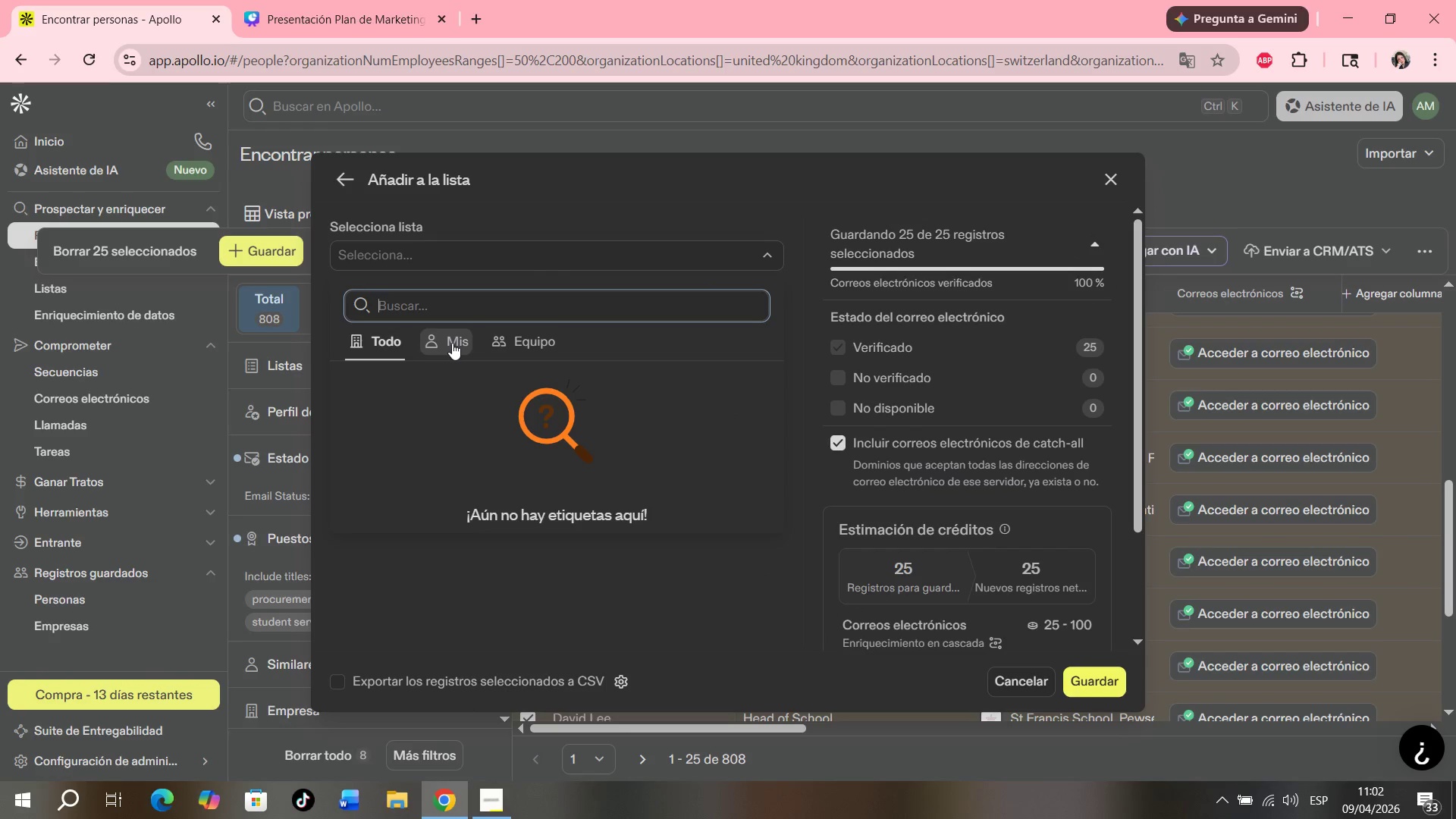 
left_click_drag(start_coordinate=[461, 341], to_coordinate=[466, 341])
 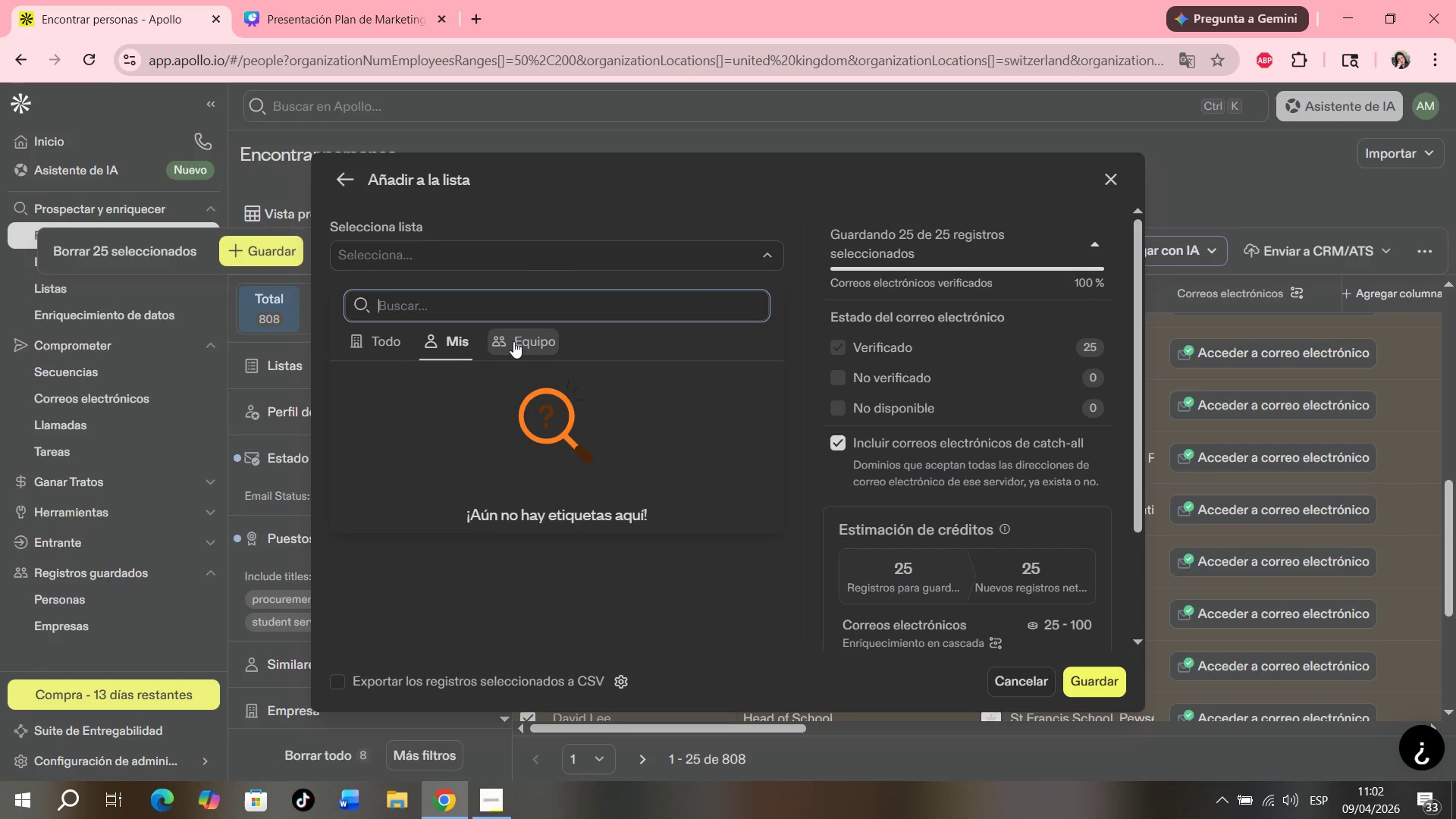 
double_click([517, 341])
 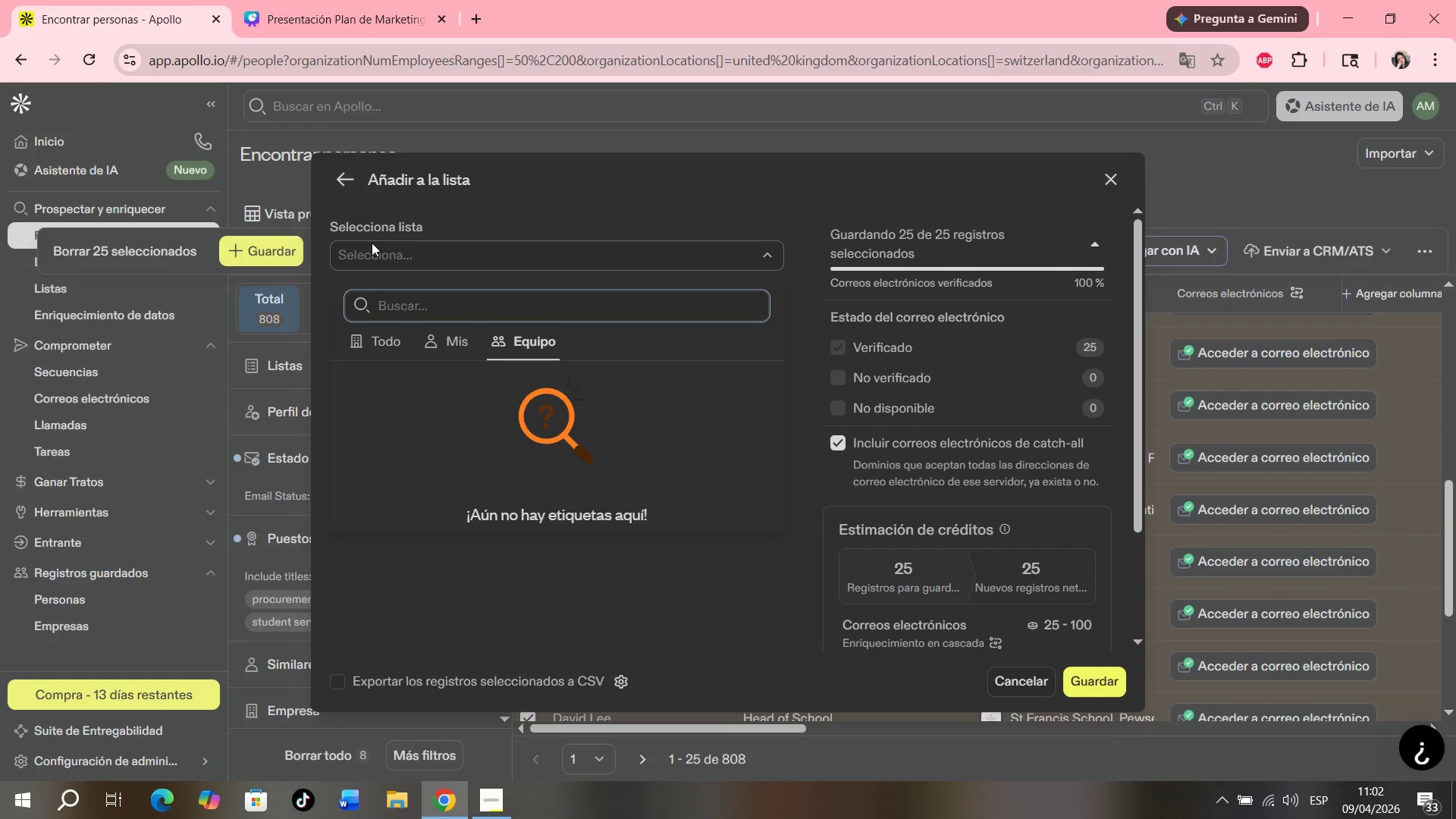 
left_click([347, 188])
 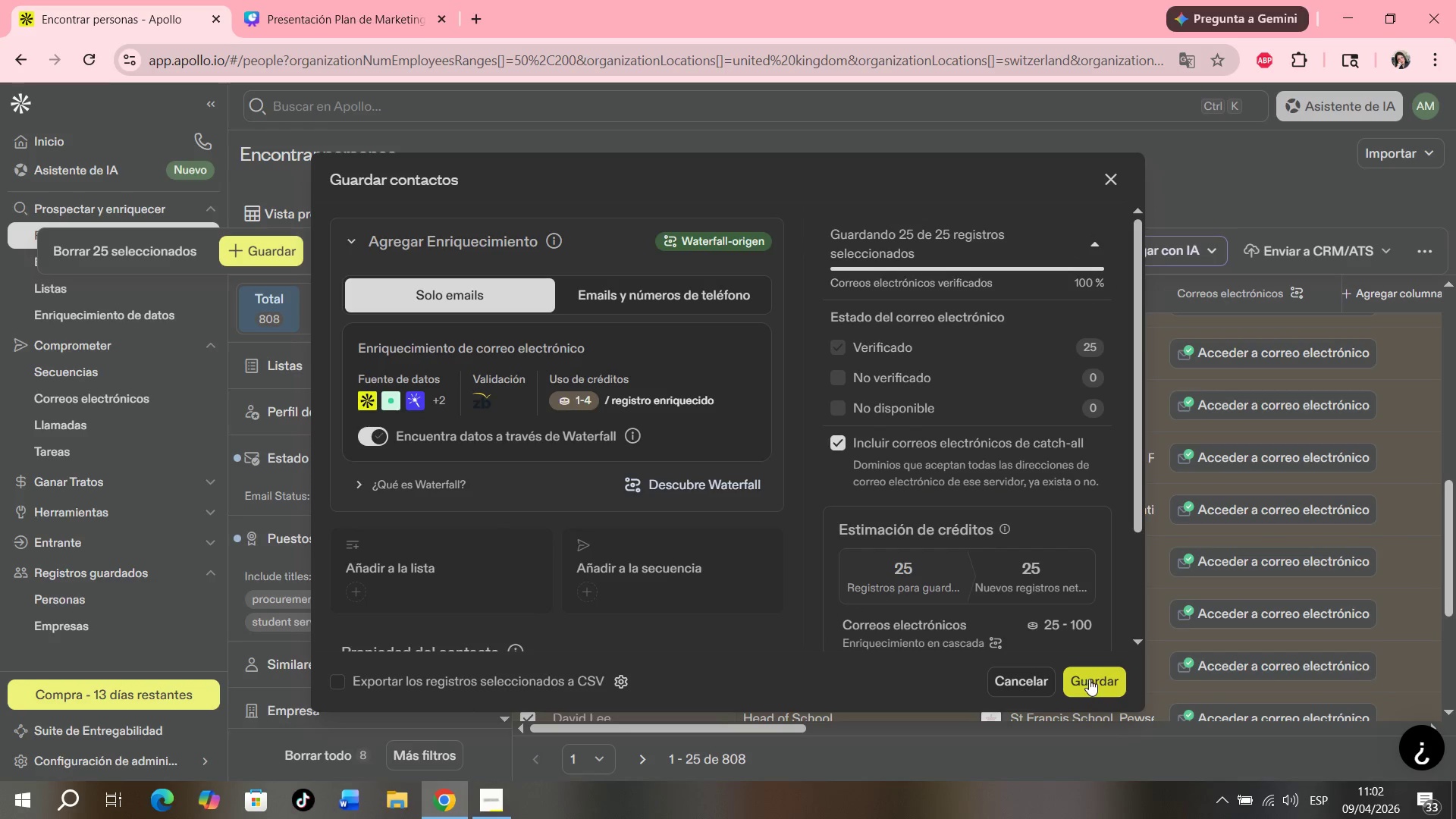 
left_click([586, 296])
 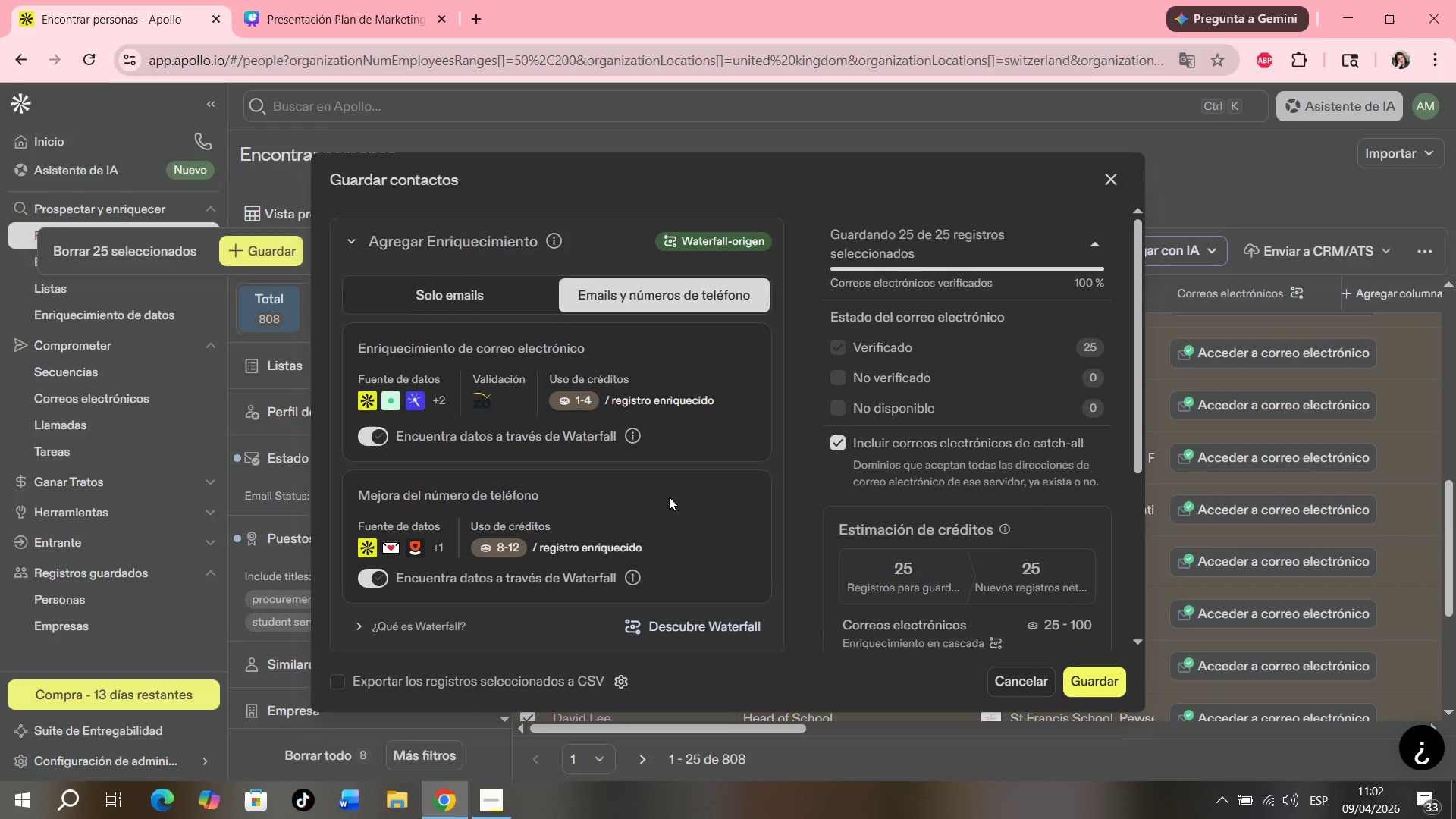 
scroll: coordinate [678, 538], scroll_direction: down, amount: 2.0
 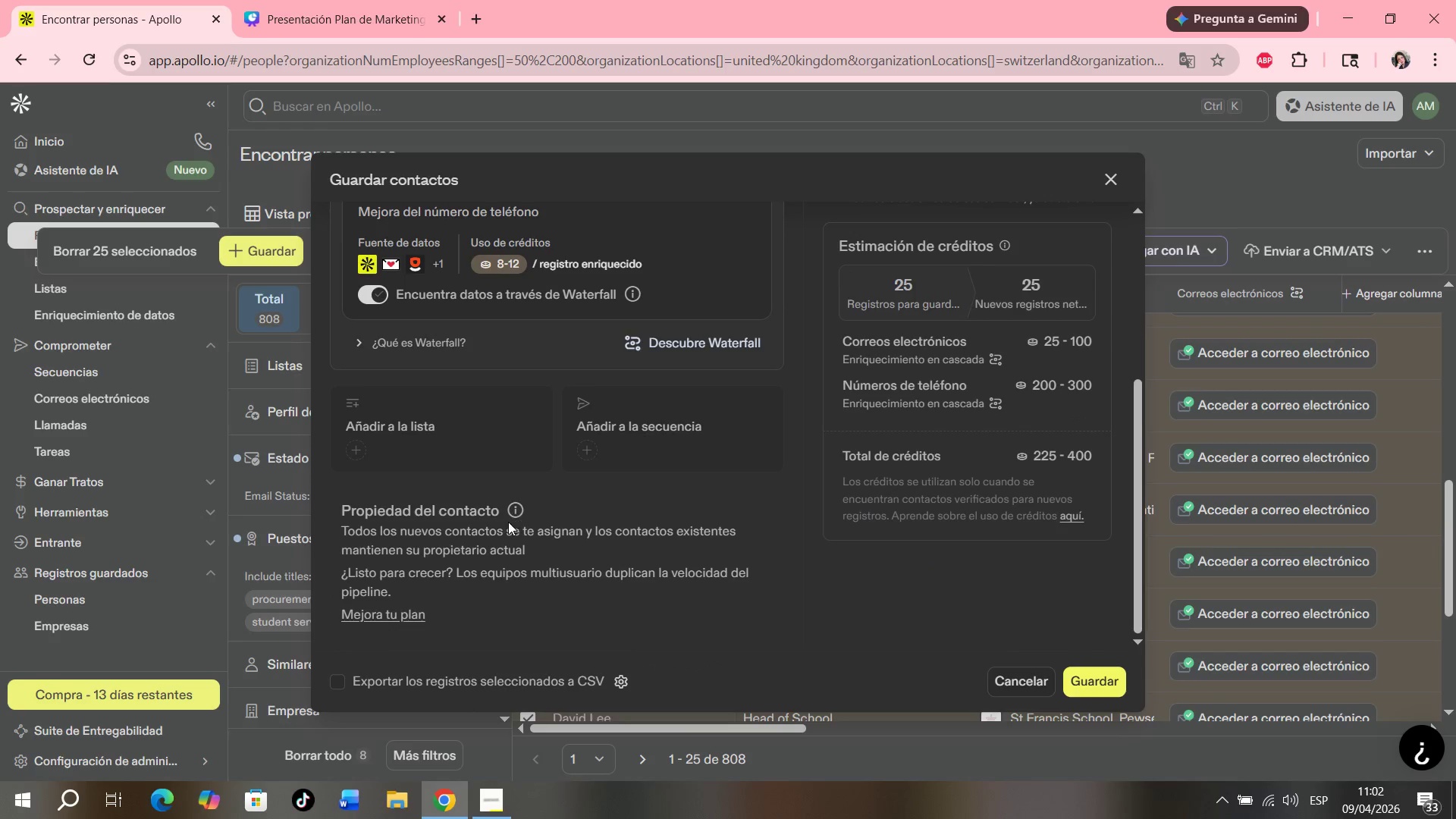 
scroll: coordinate [508, 518], scroll_direction: up, amount: 1.0
 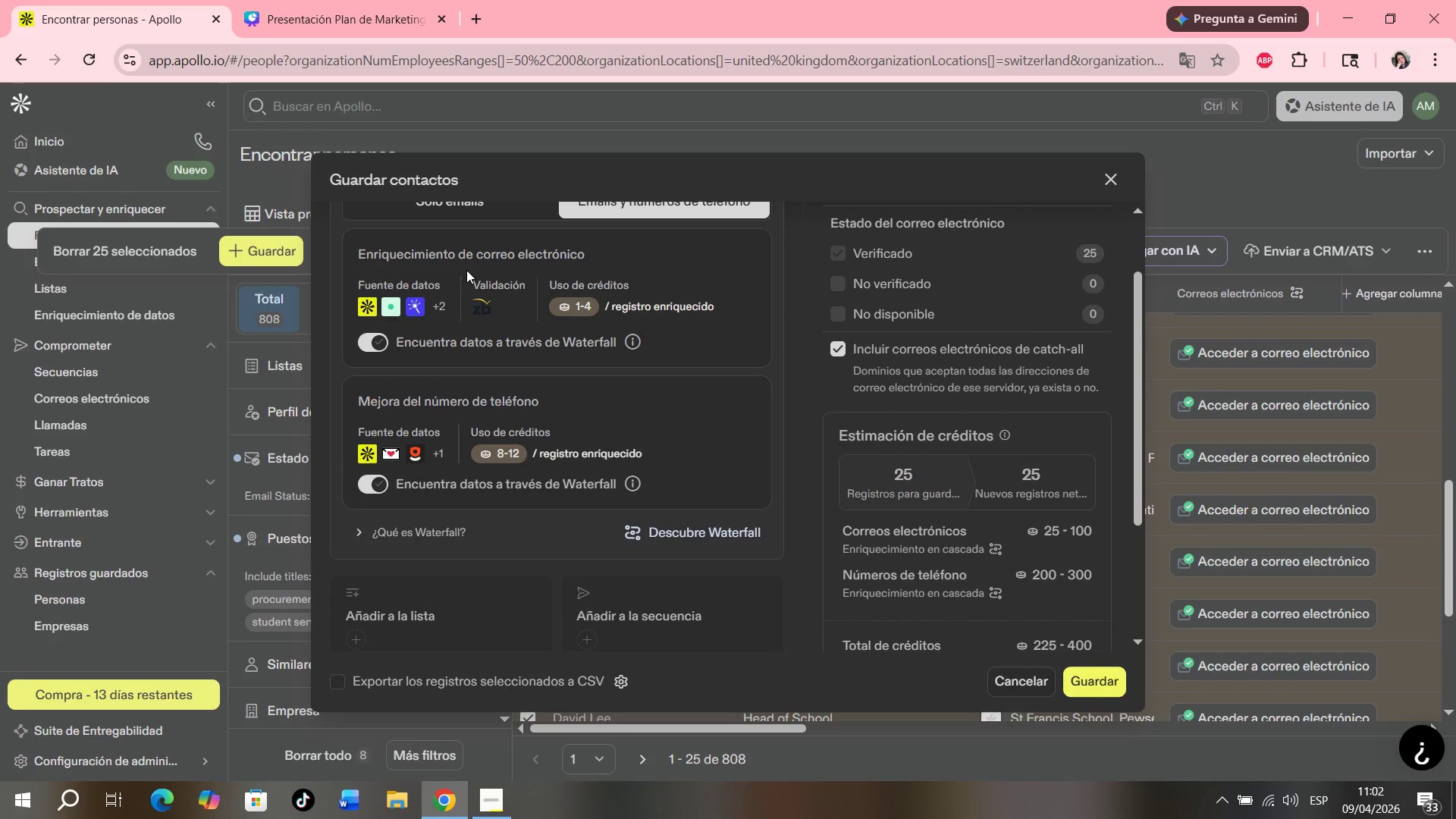 
left_click([486, 286])
 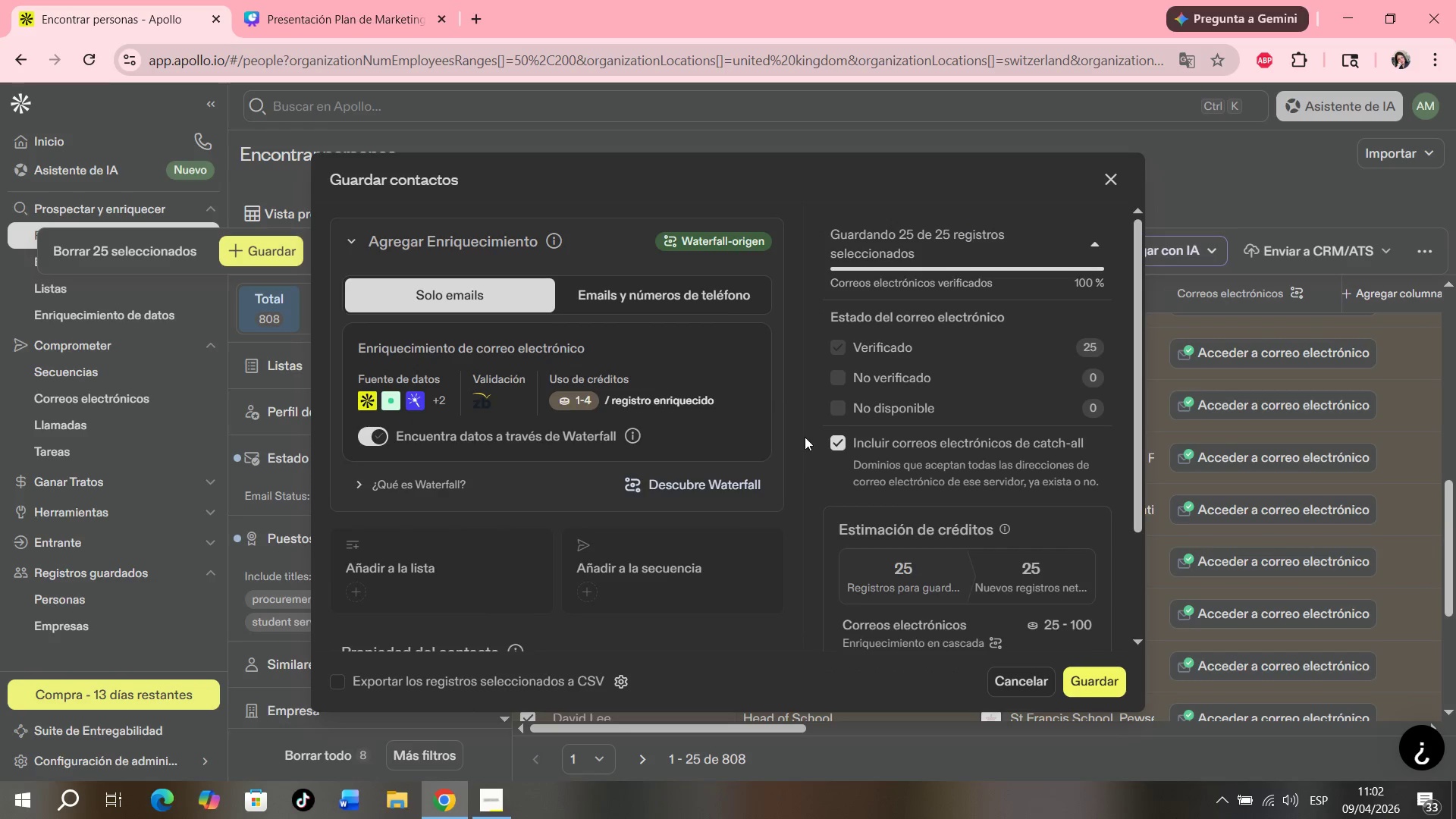 
scroll: coordinate [478, 337], scroll_direction: up, amount: 2.0
 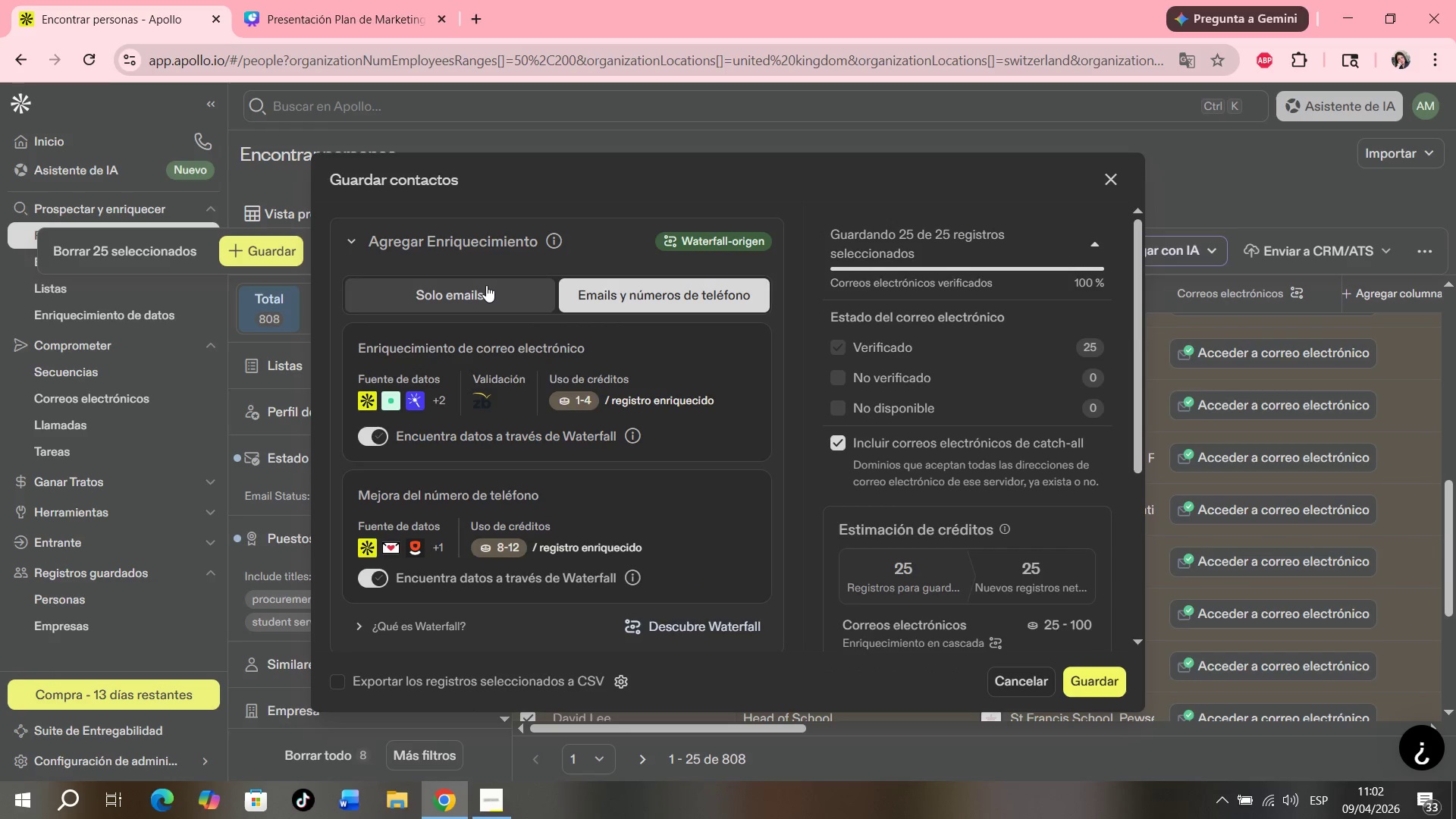 
scroll: coordinate [802, 463], scroll_direction: down, amount: 1.0
 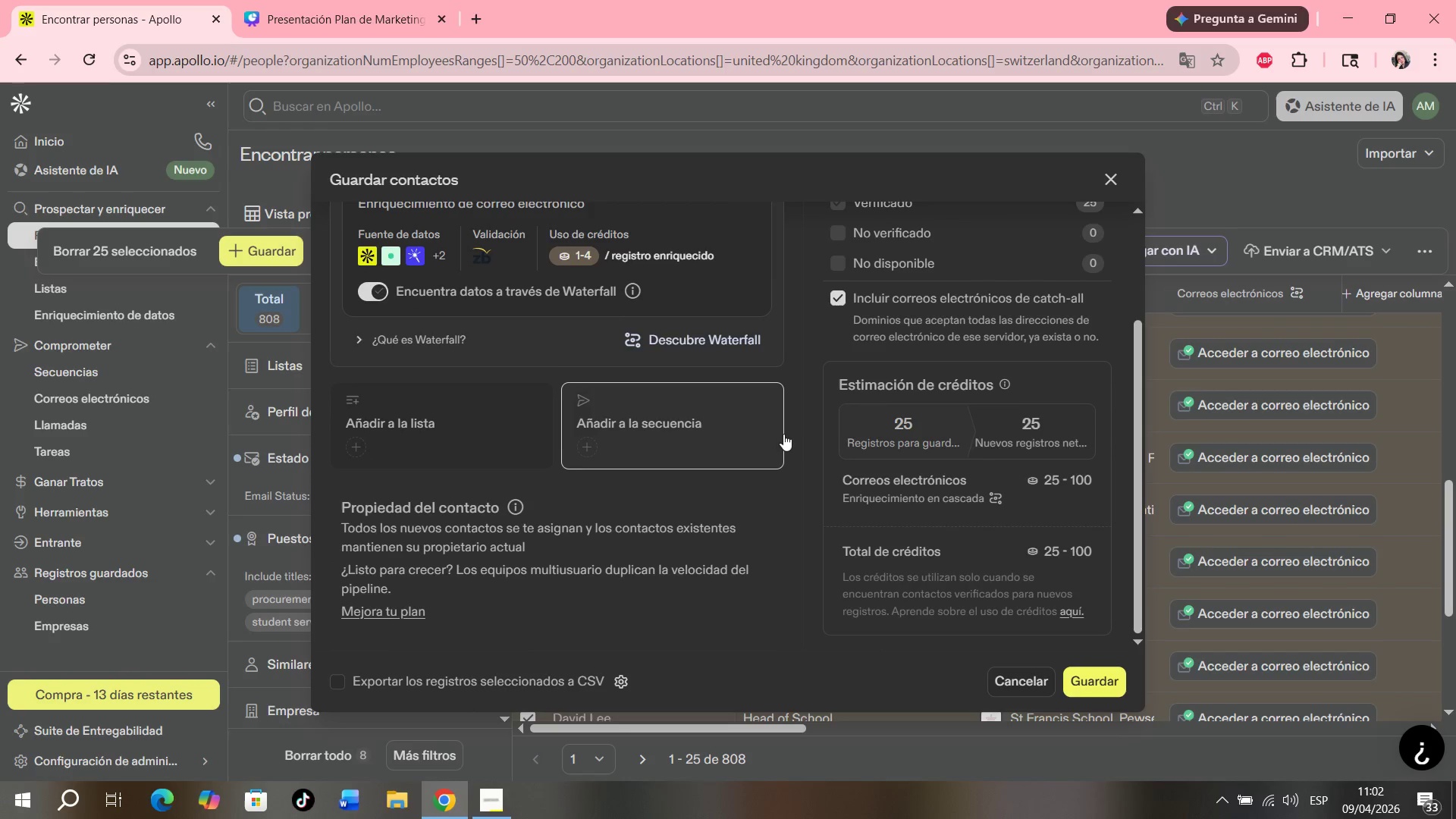 
scroll: coordinate [776, 416], scroll_direction: up, amount: 1.0
 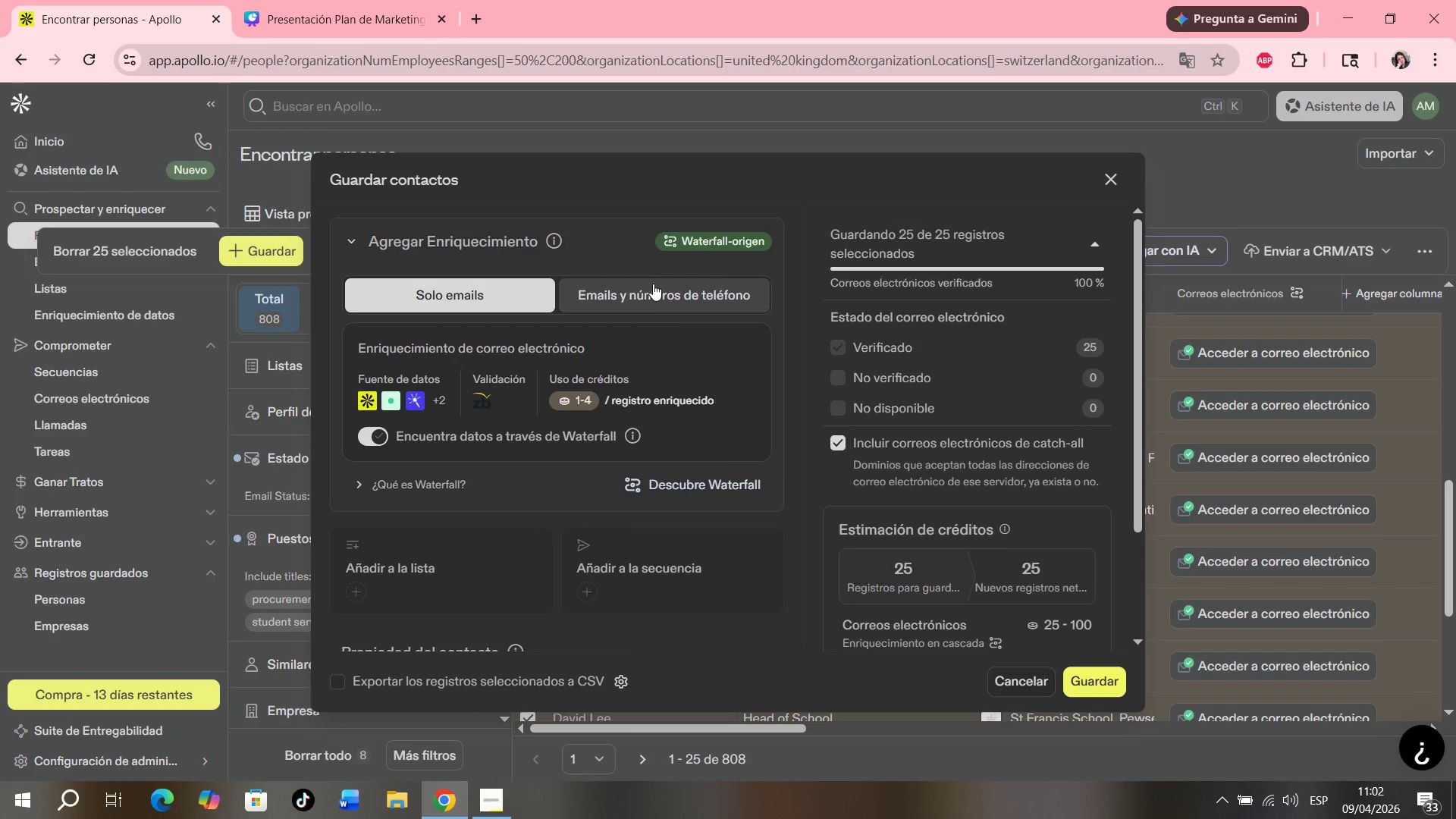 
left_click([681, 308])
 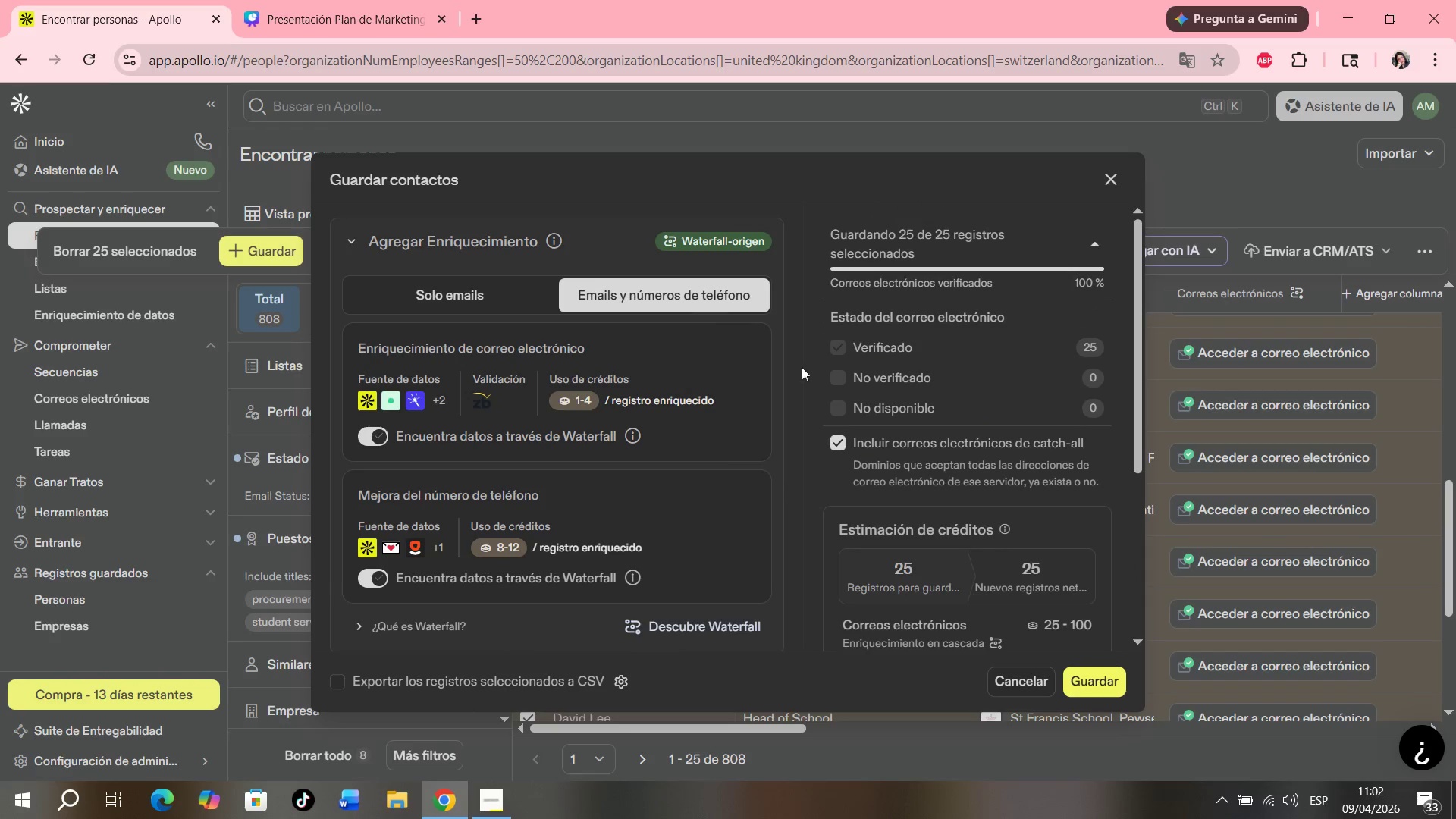 
scroll: coordinate [802, 425], scroll_direction: down, amount: 2.0
 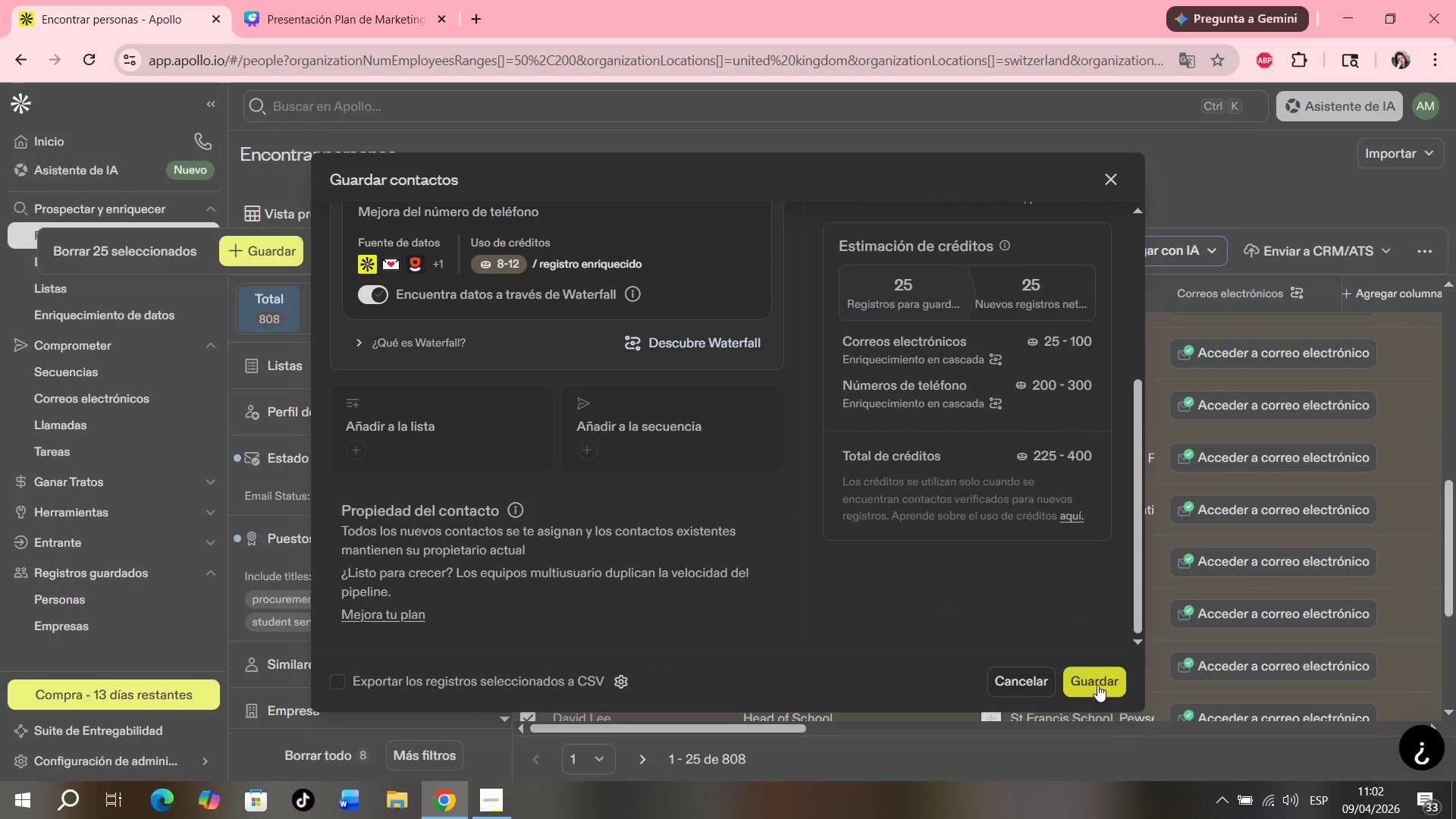 
left_click([1097, 685])
 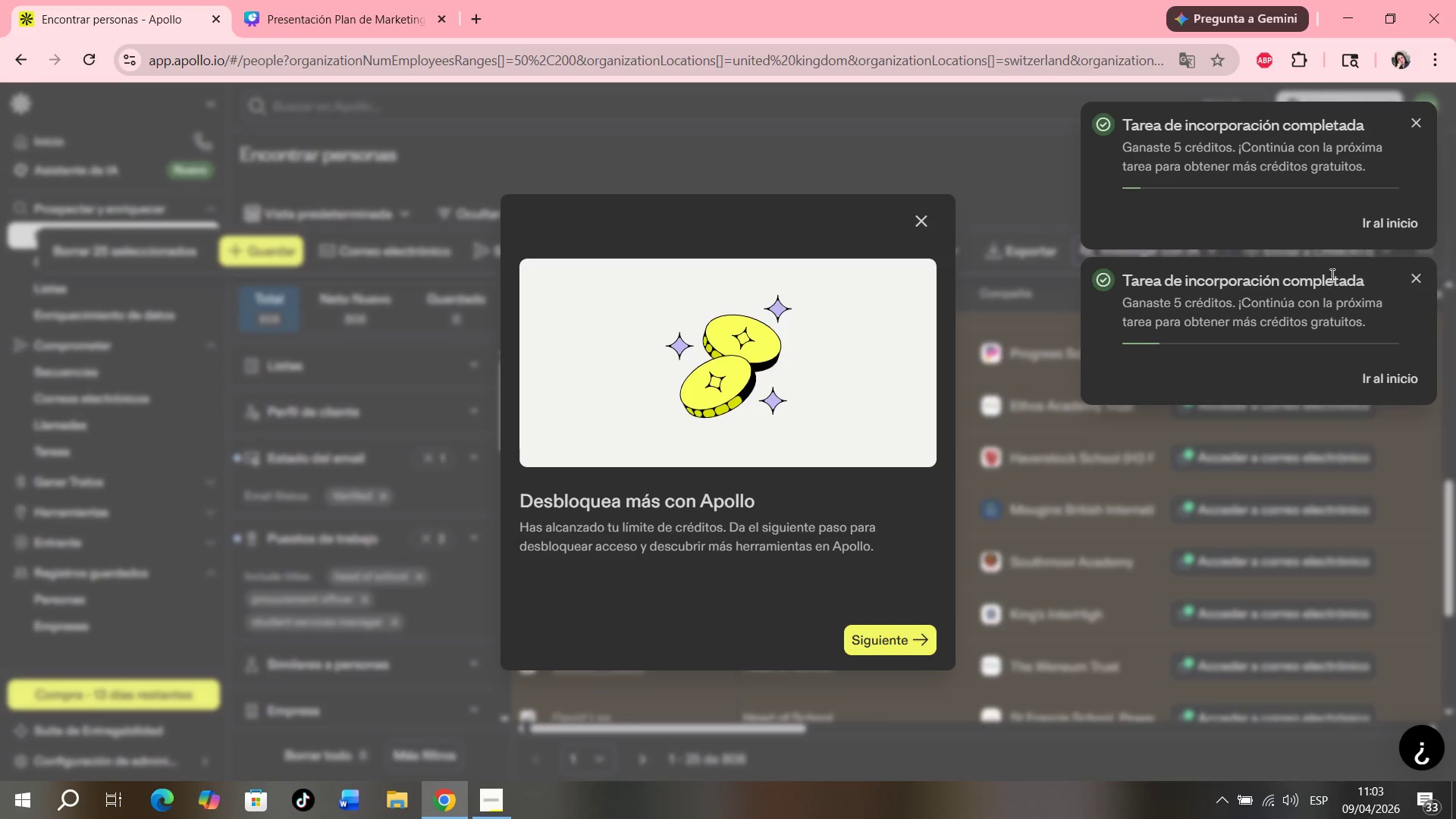 
left_click([909, 635])
 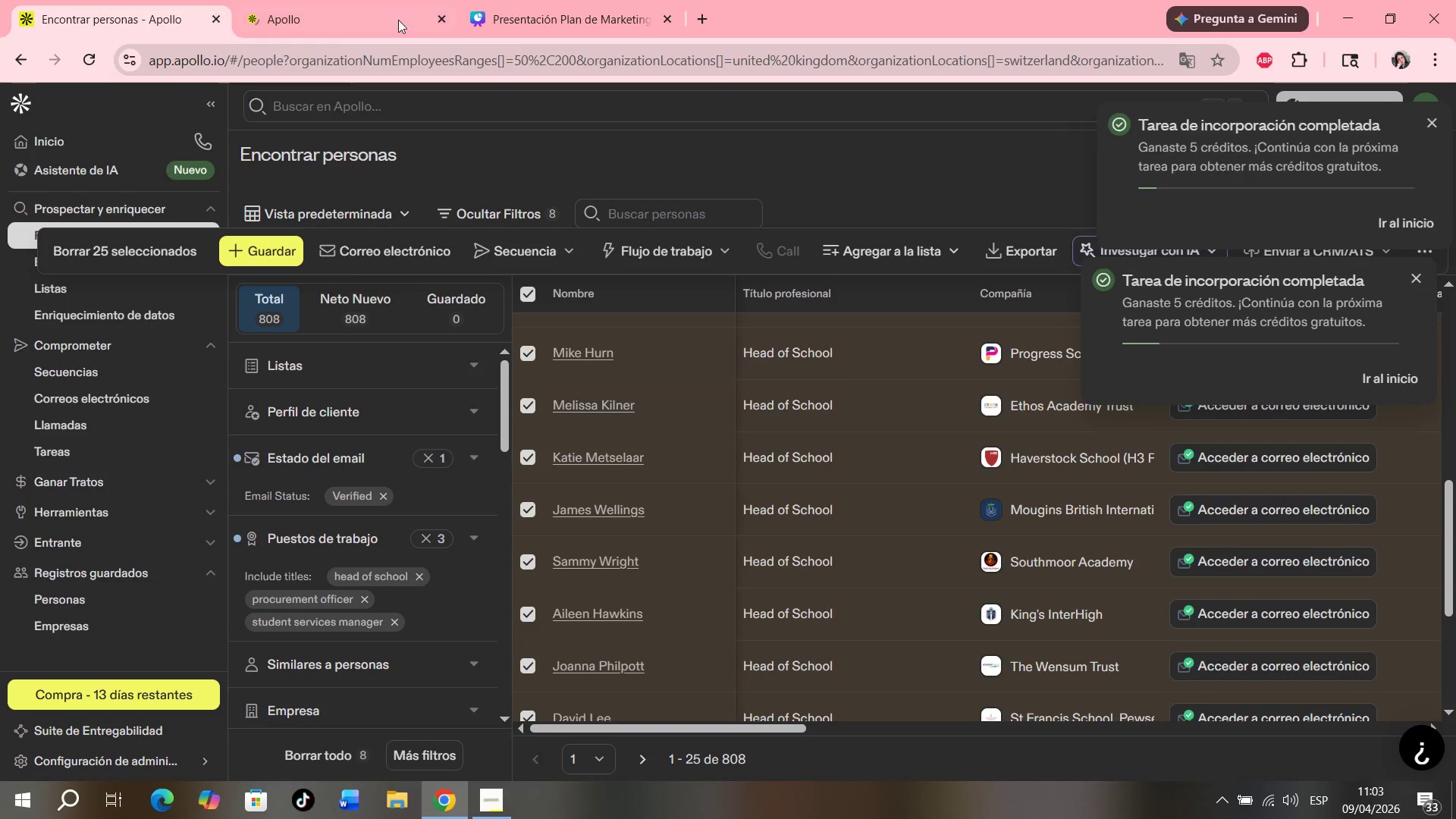 
left_click([435, 15])
 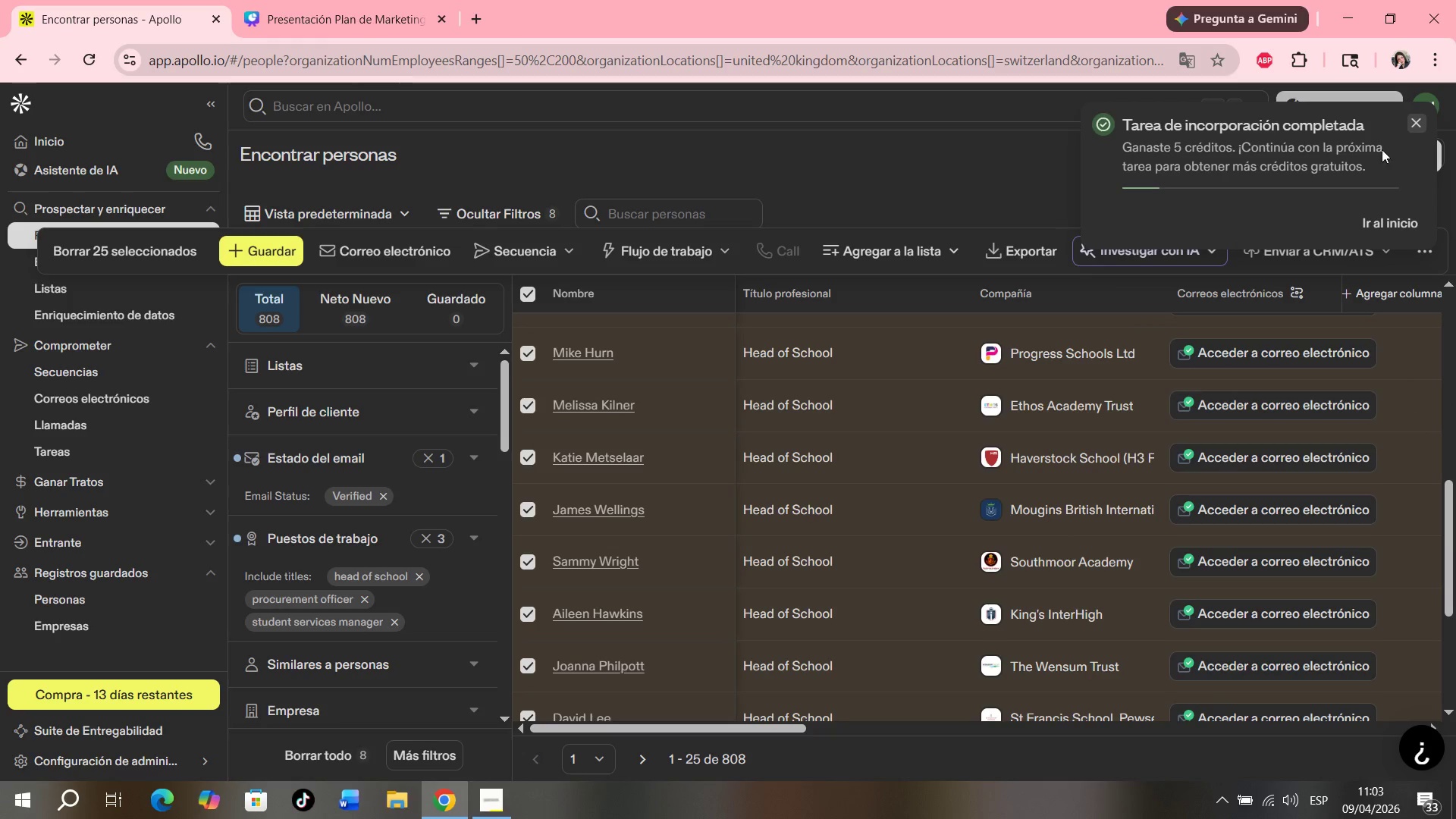 
left_click([1411, 121])
 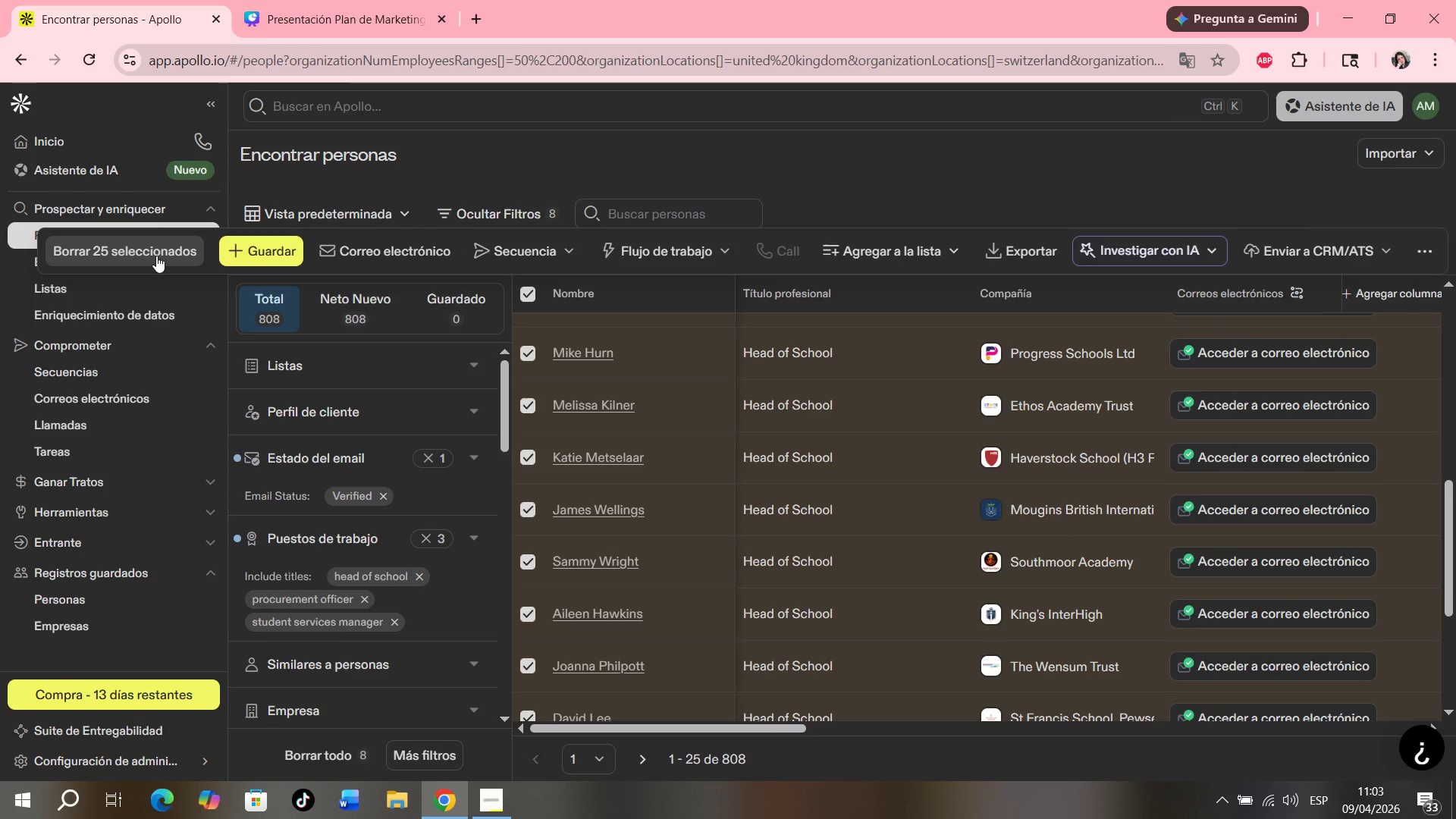 
wait(6.08)
 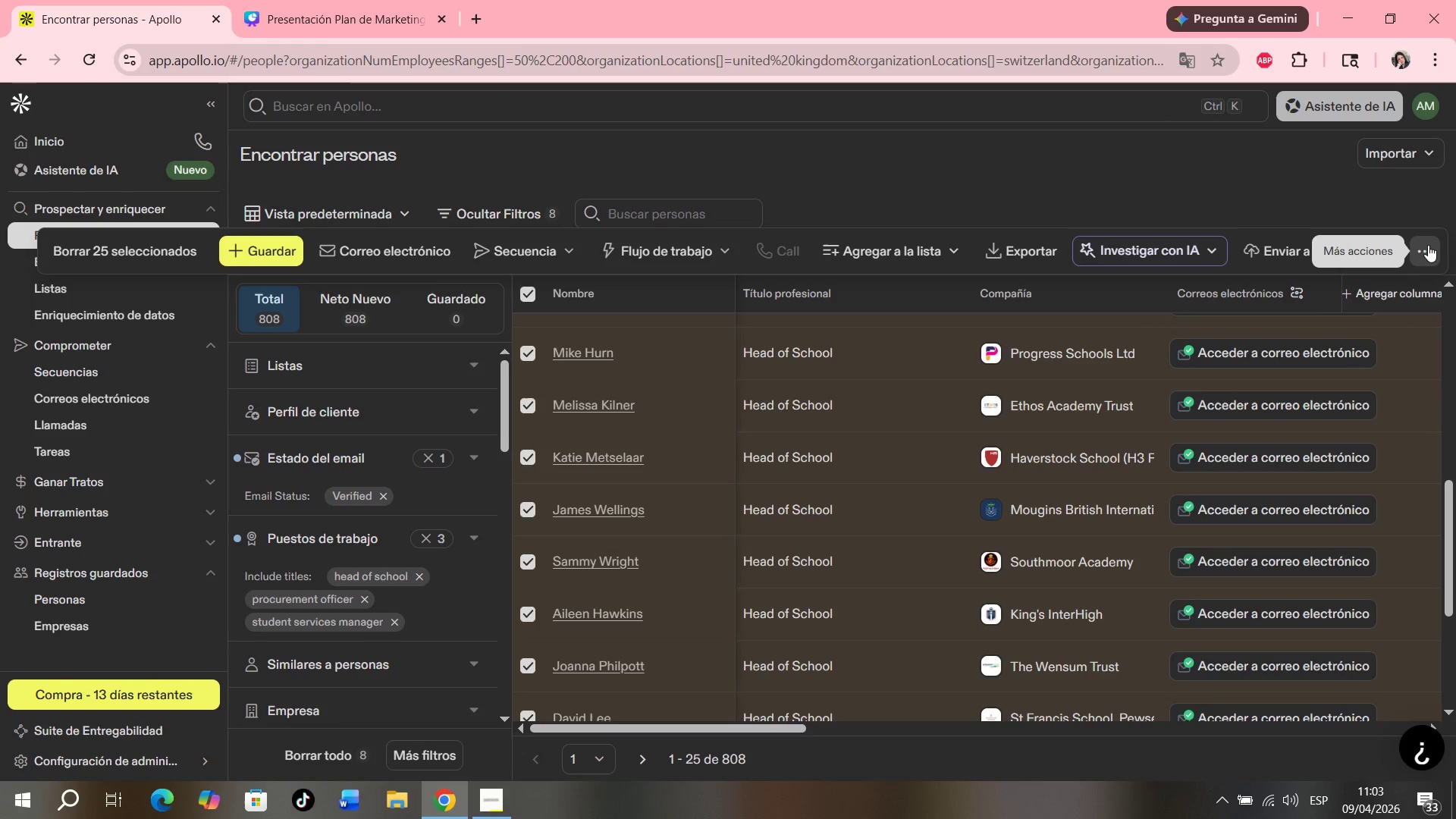 
left_click([179, 256])
 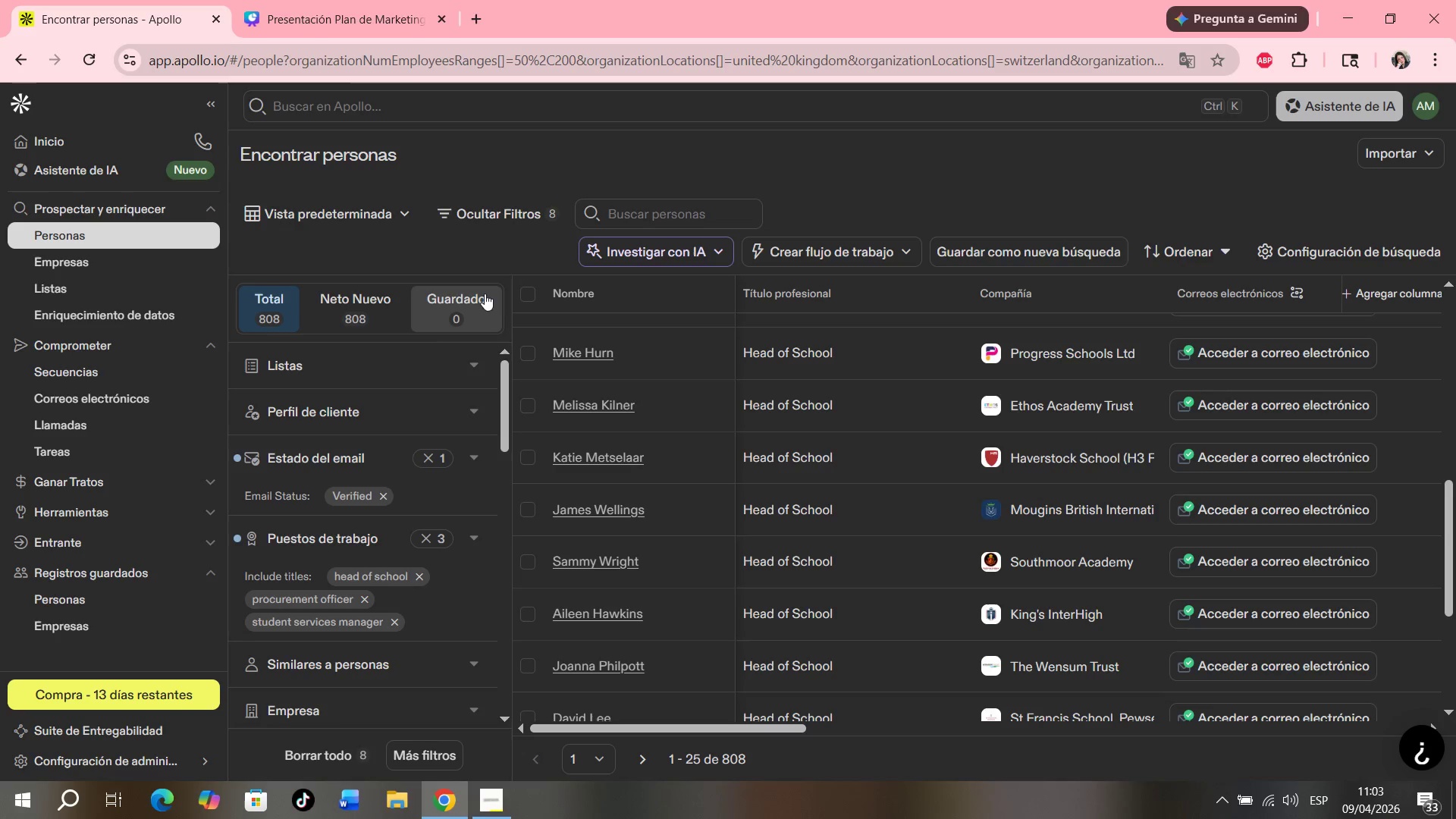 
left_click([525, 299])
 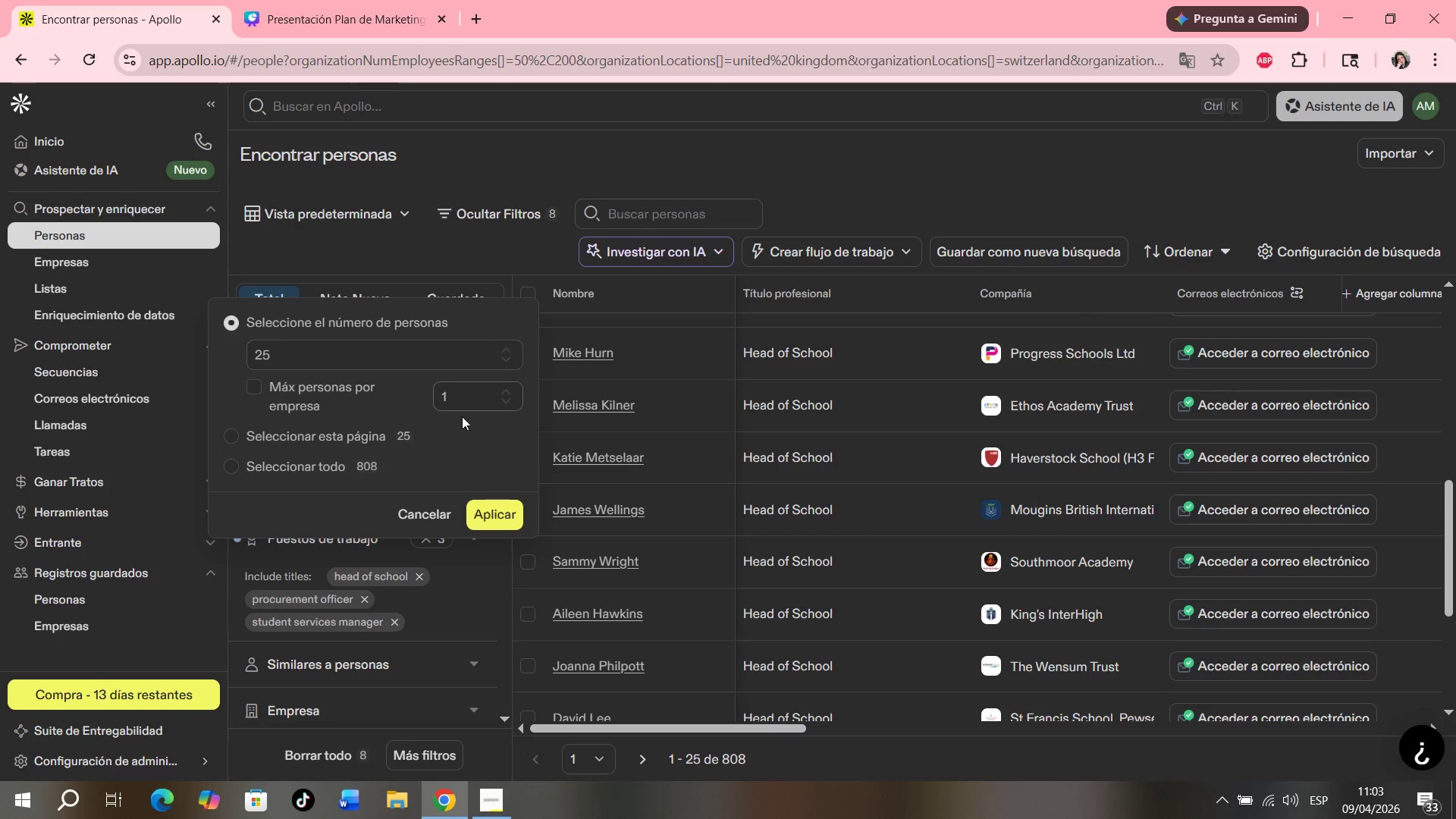 
left_click([495, 519])
 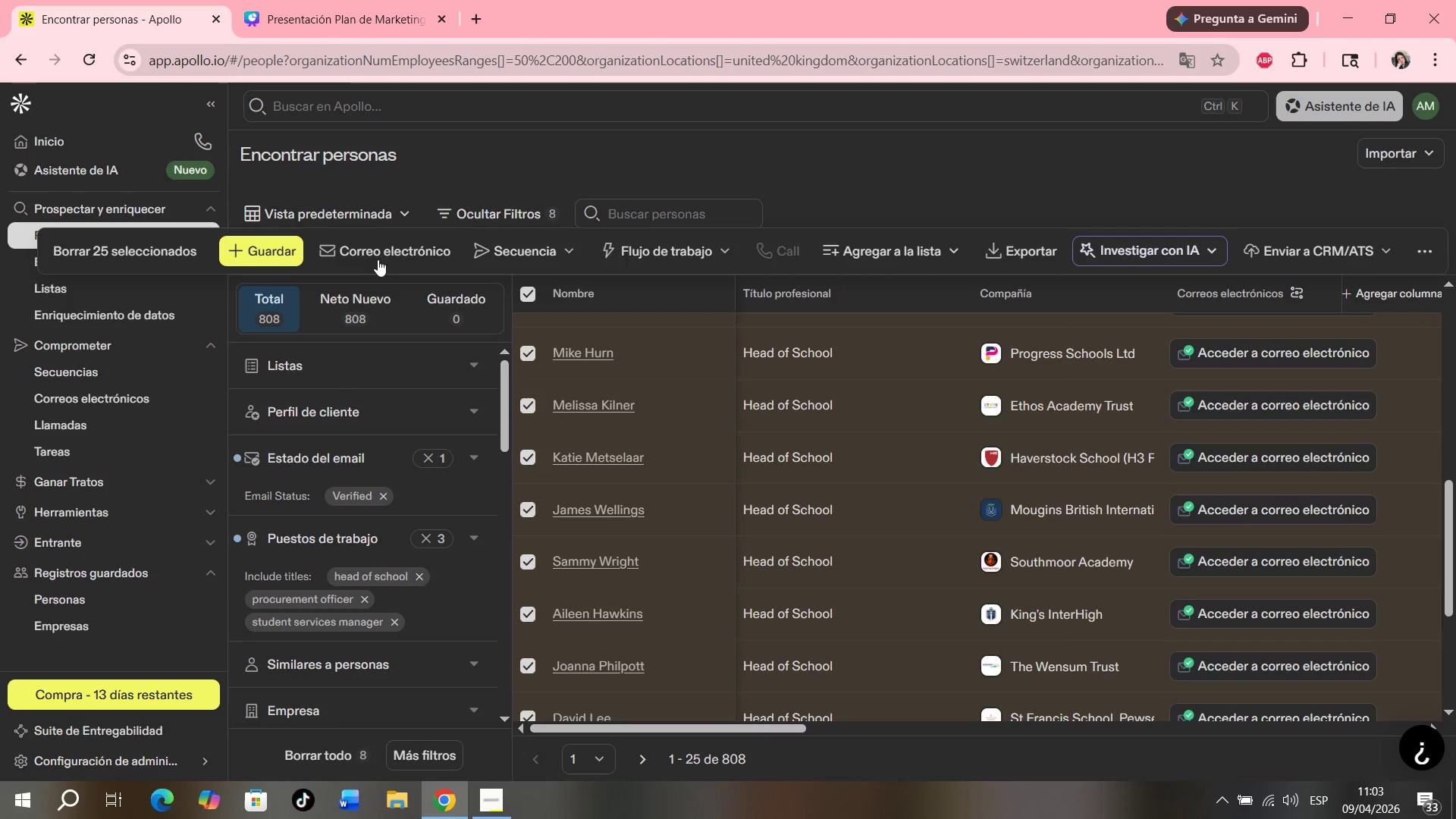 
left_click([511, 215])
 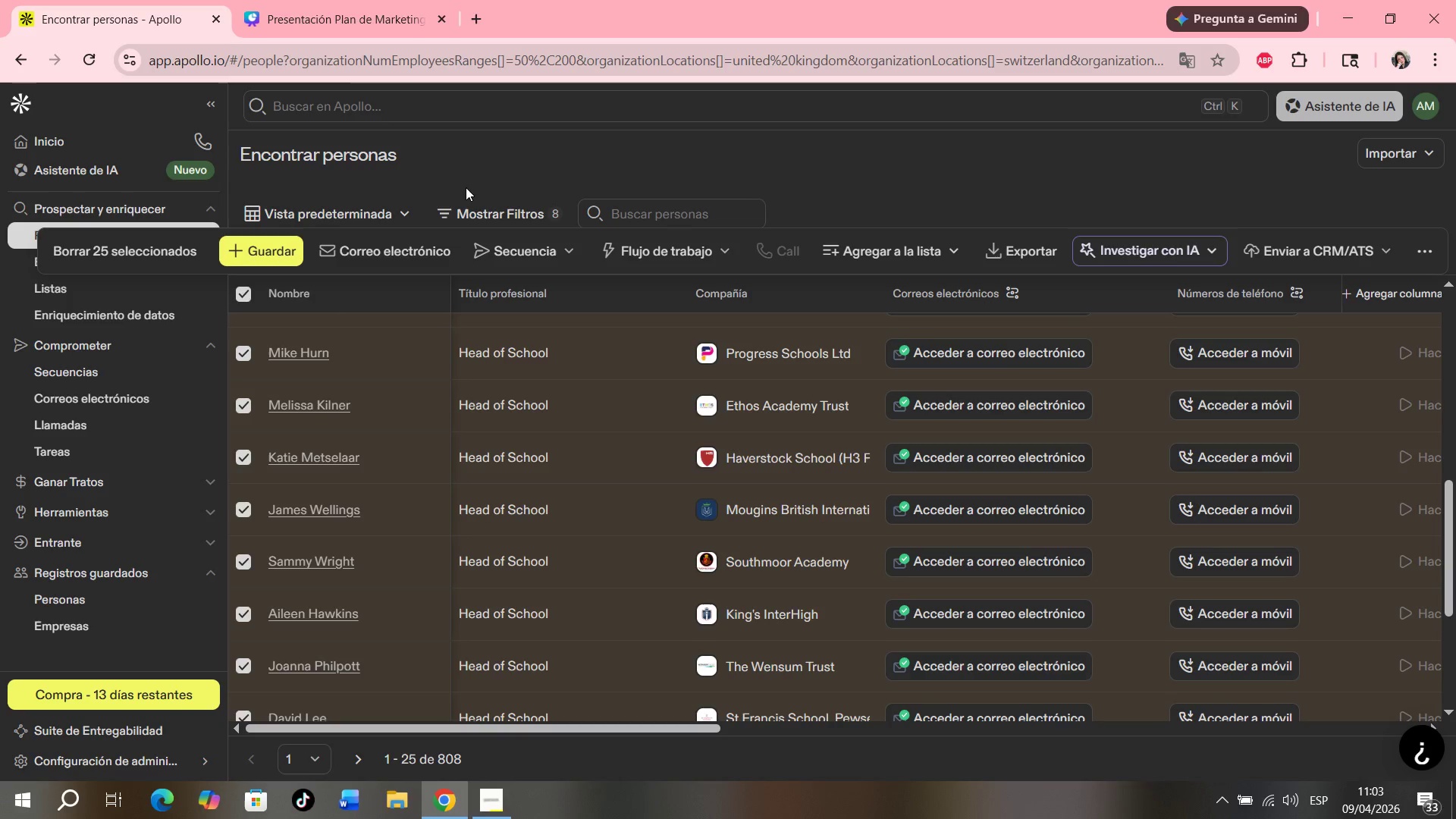 
wait(5.02)
 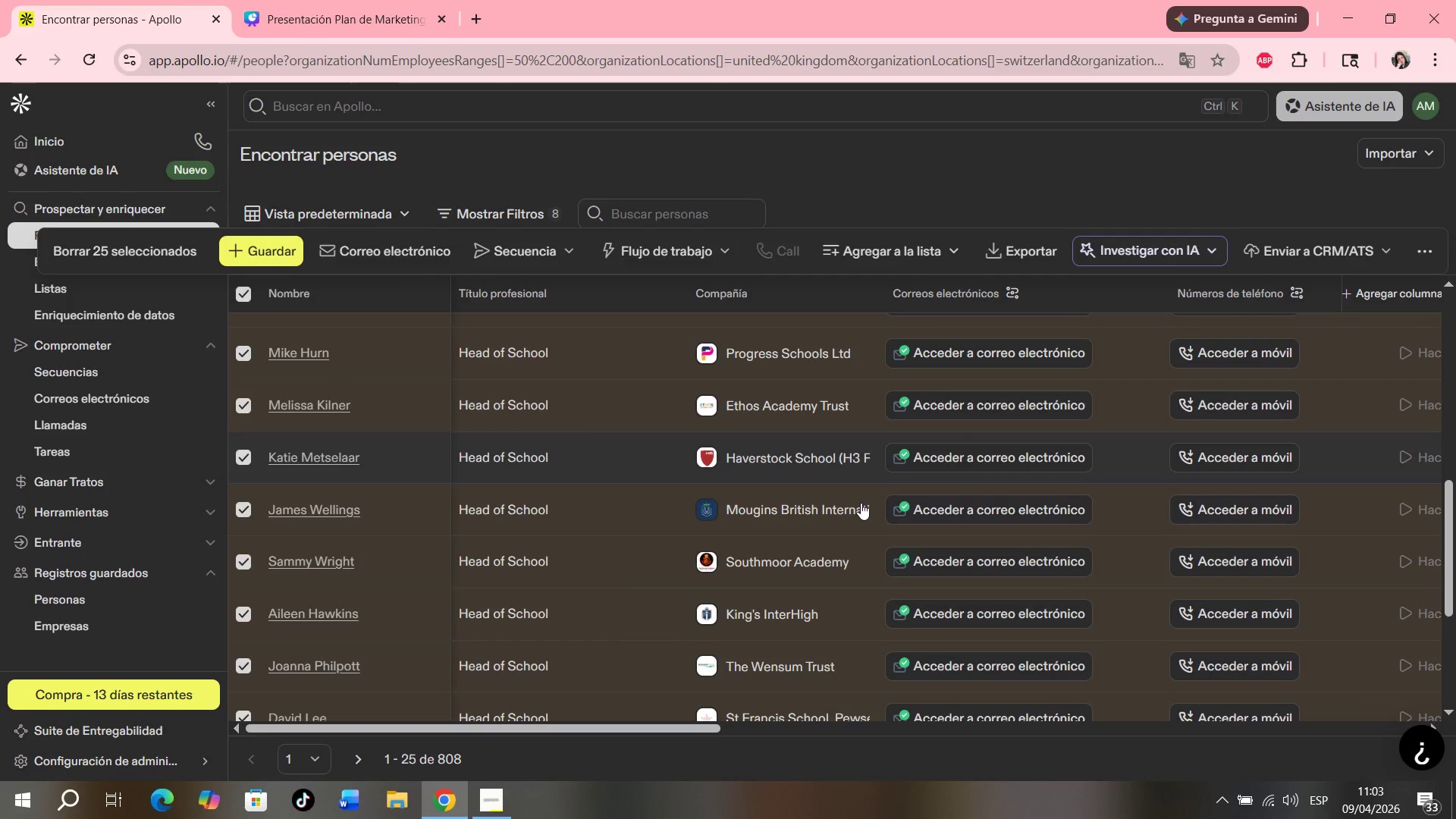 
hold_key(key=AltLeft, duration=0.53)
 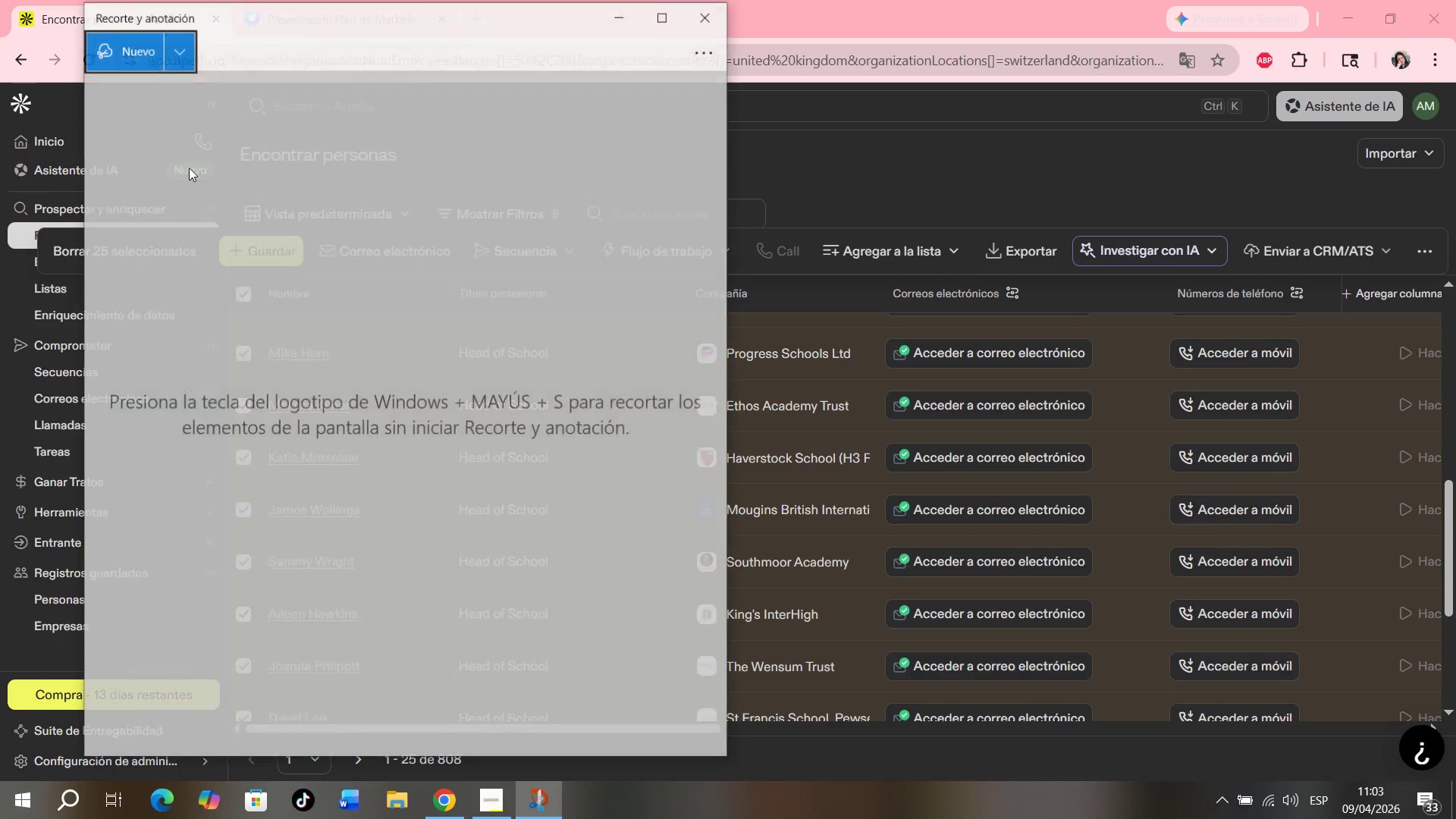 
hold_key(key=Unknown, duration=0.48)
 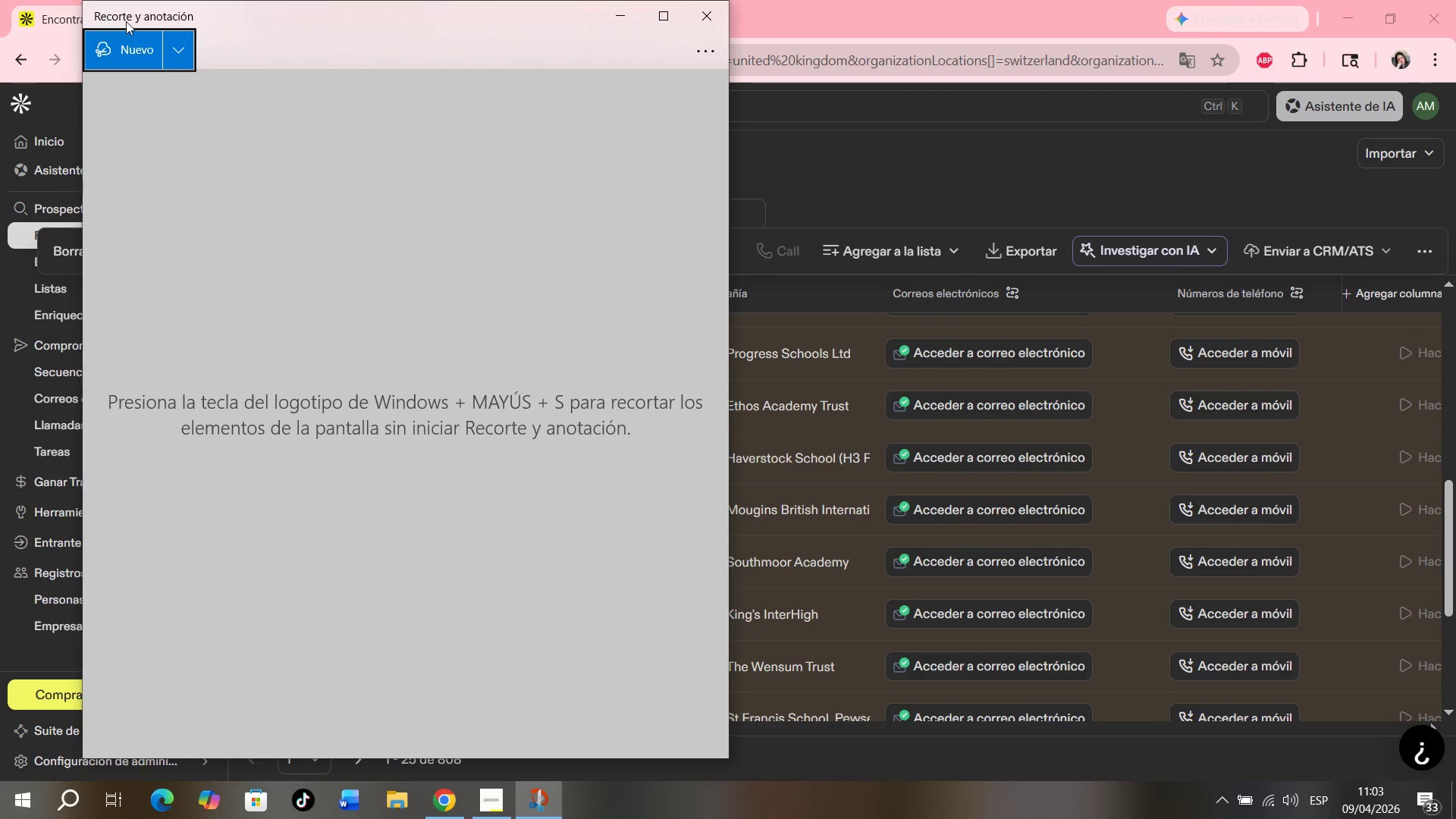 
left_click([127, 49])
 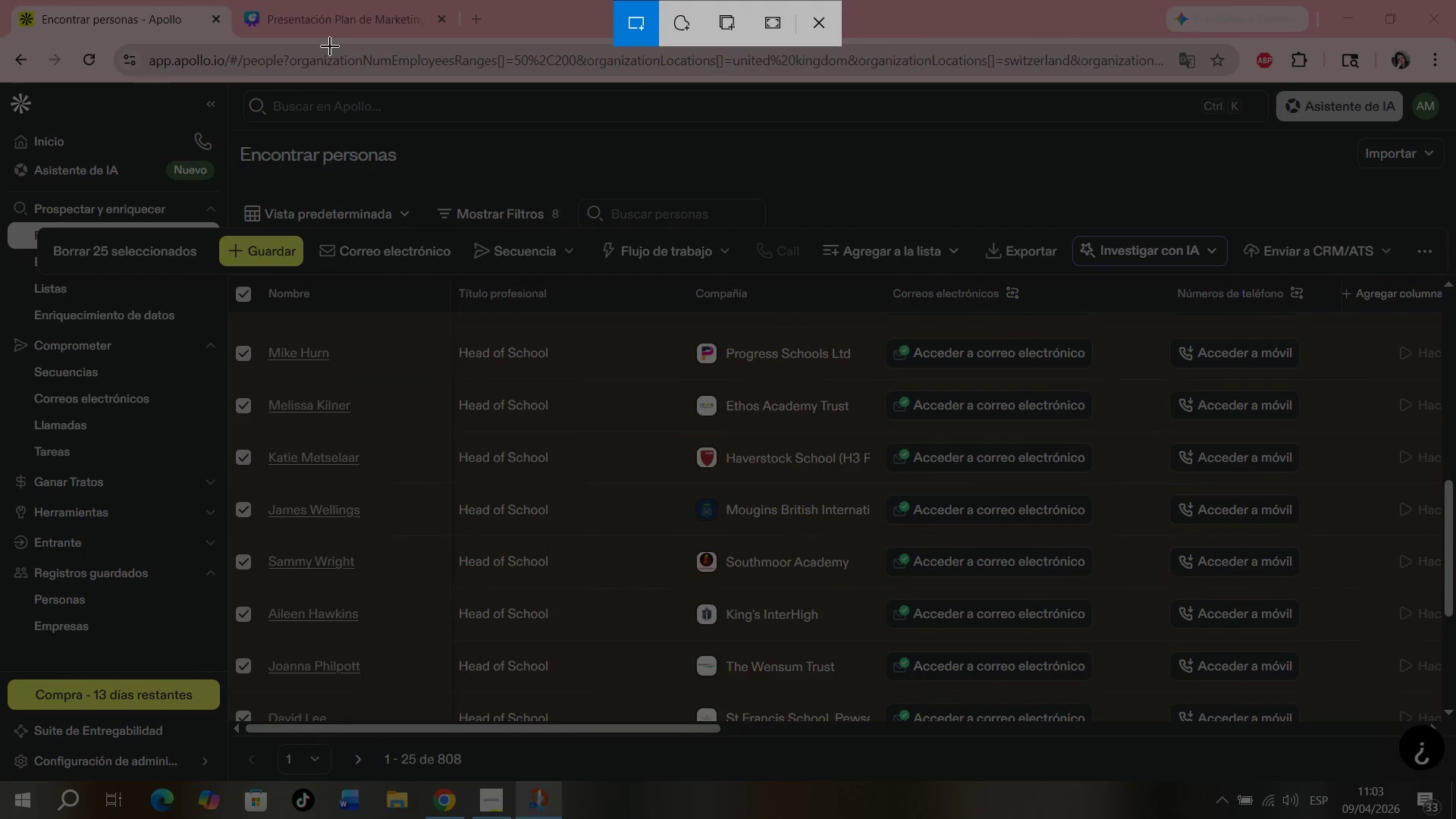 
left_click([765, 20])
 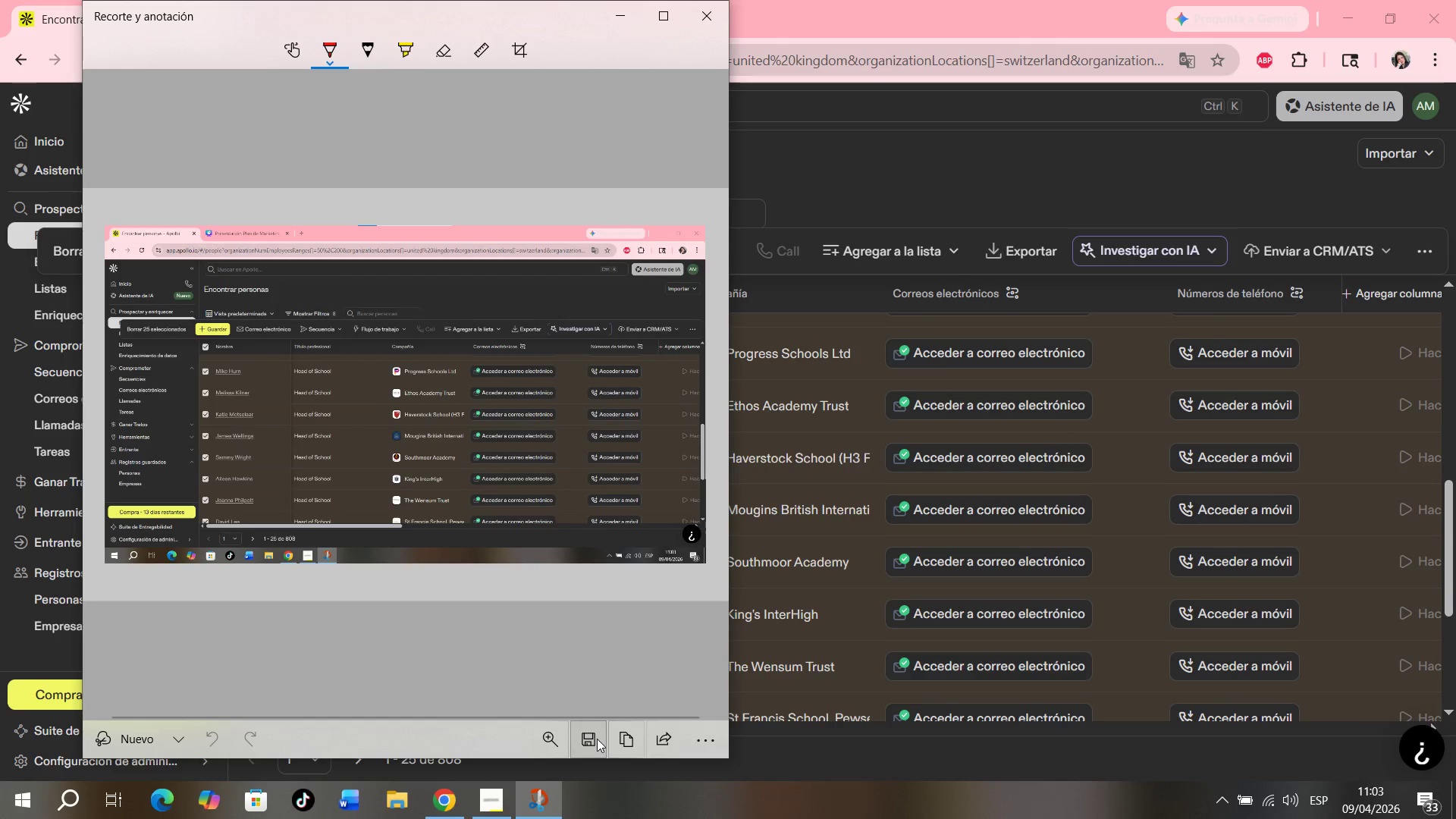 
left_click([596, 739])
 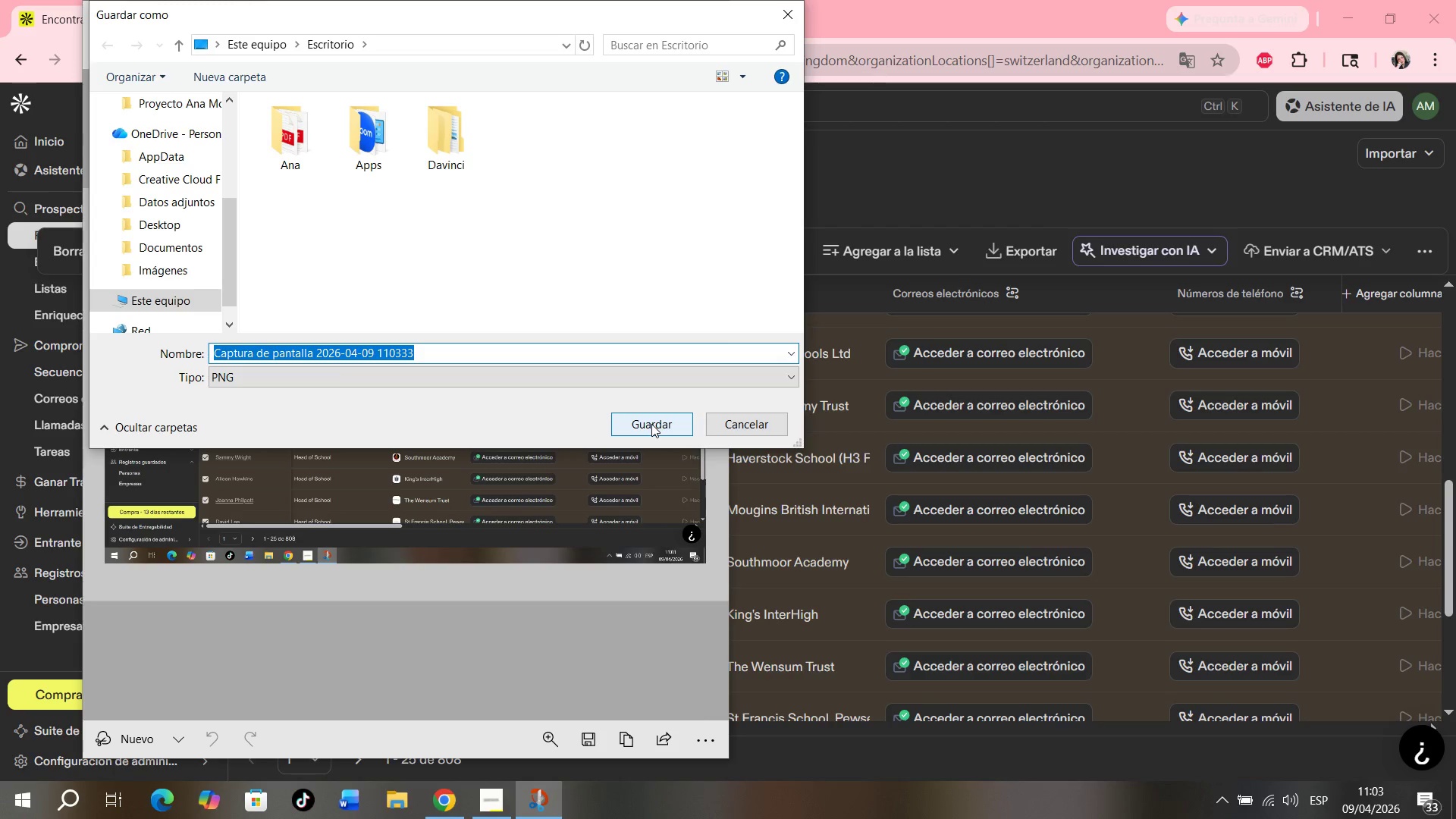 
type(Apollo)
 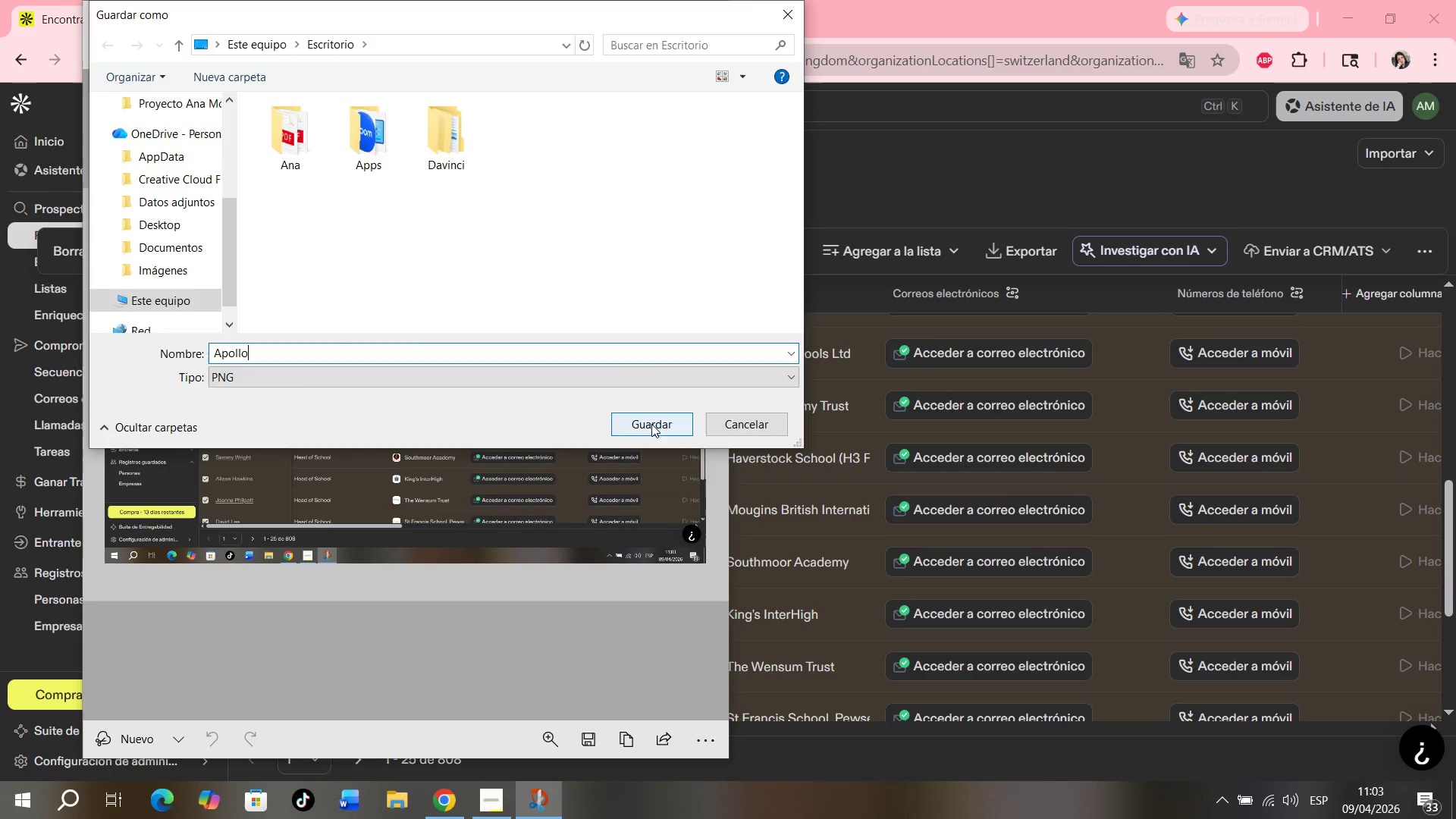 
key(Enter)
 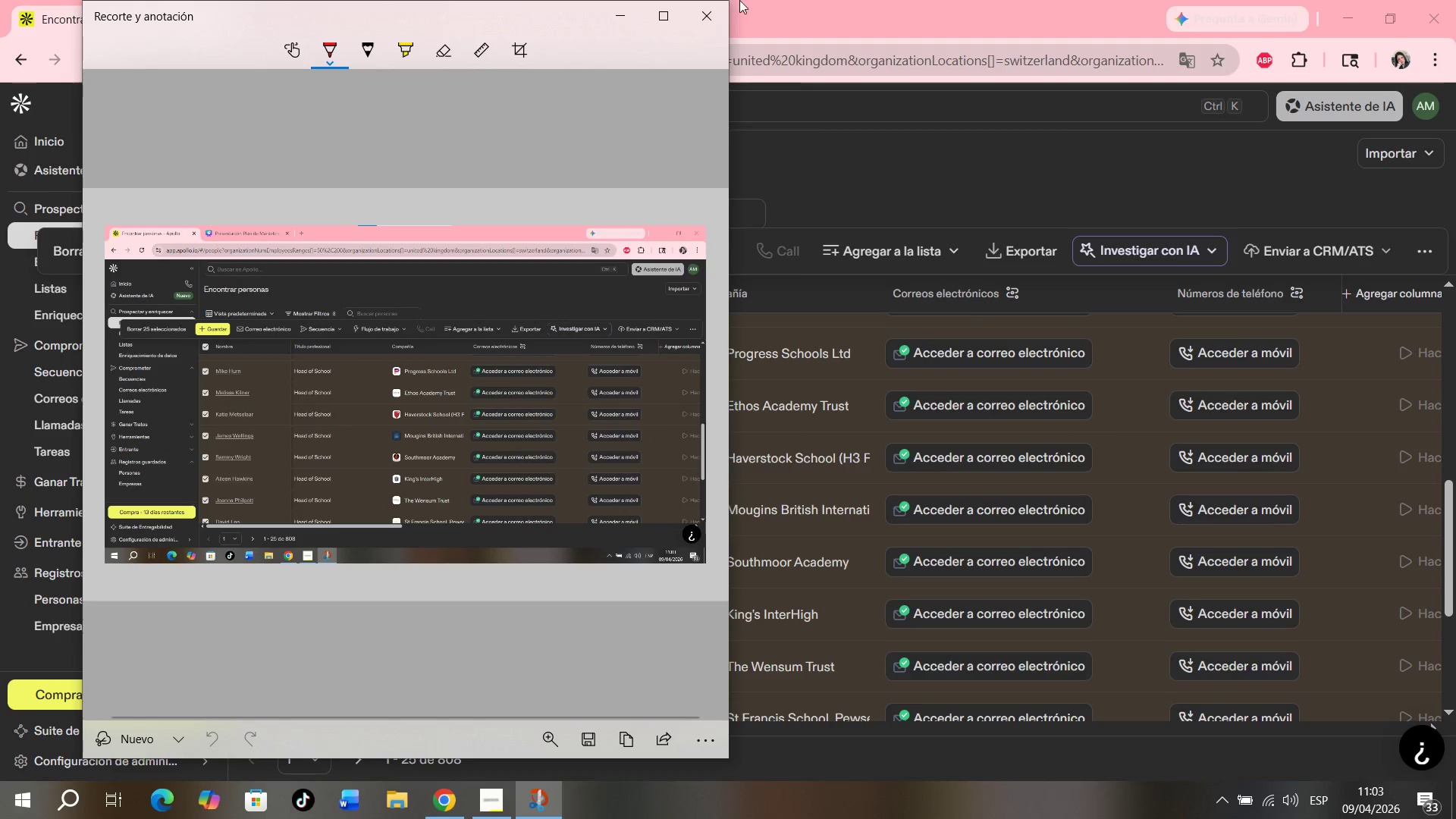 
left_click([717, 11])
 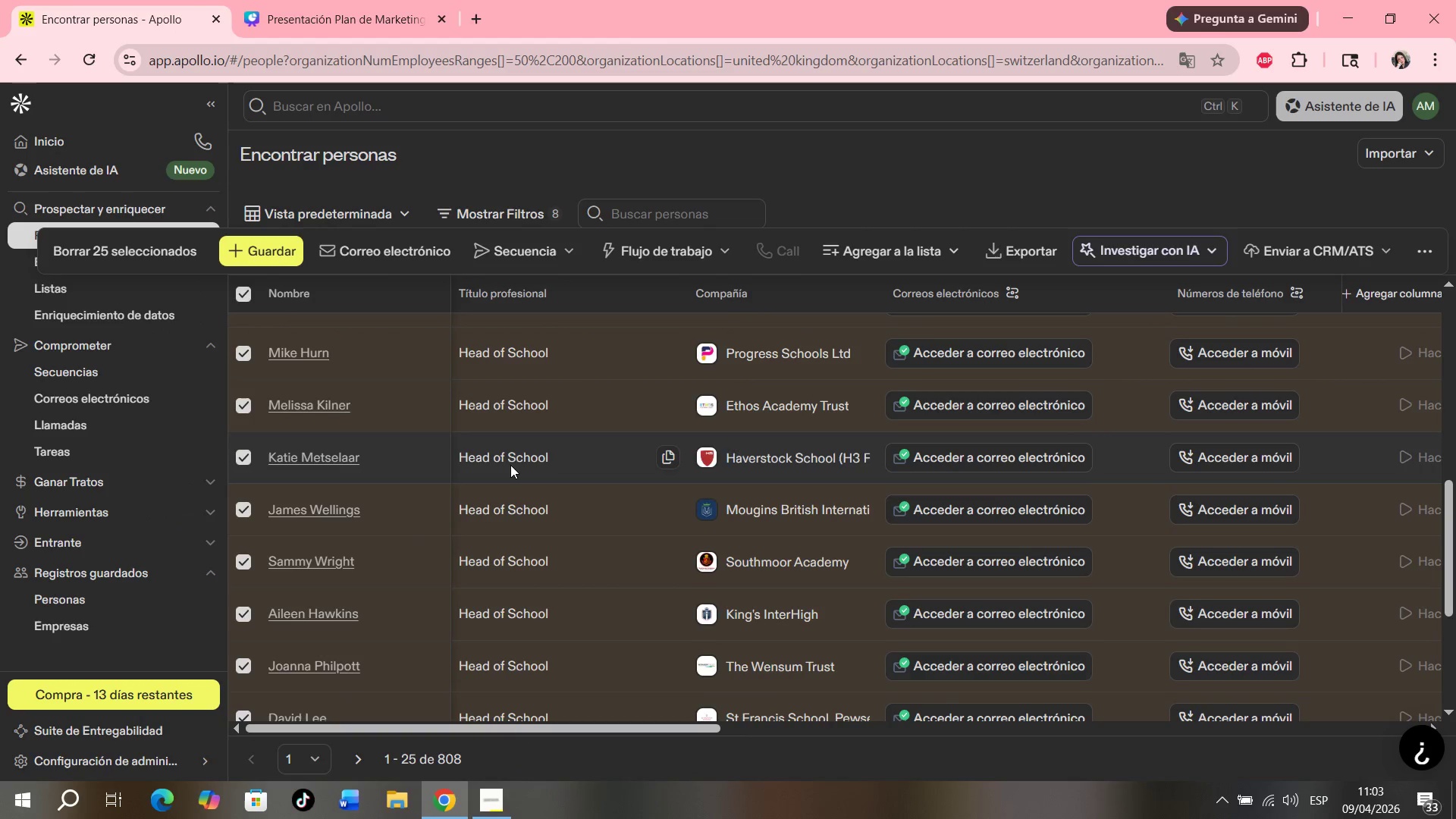 
mouse_move([423, 249])
 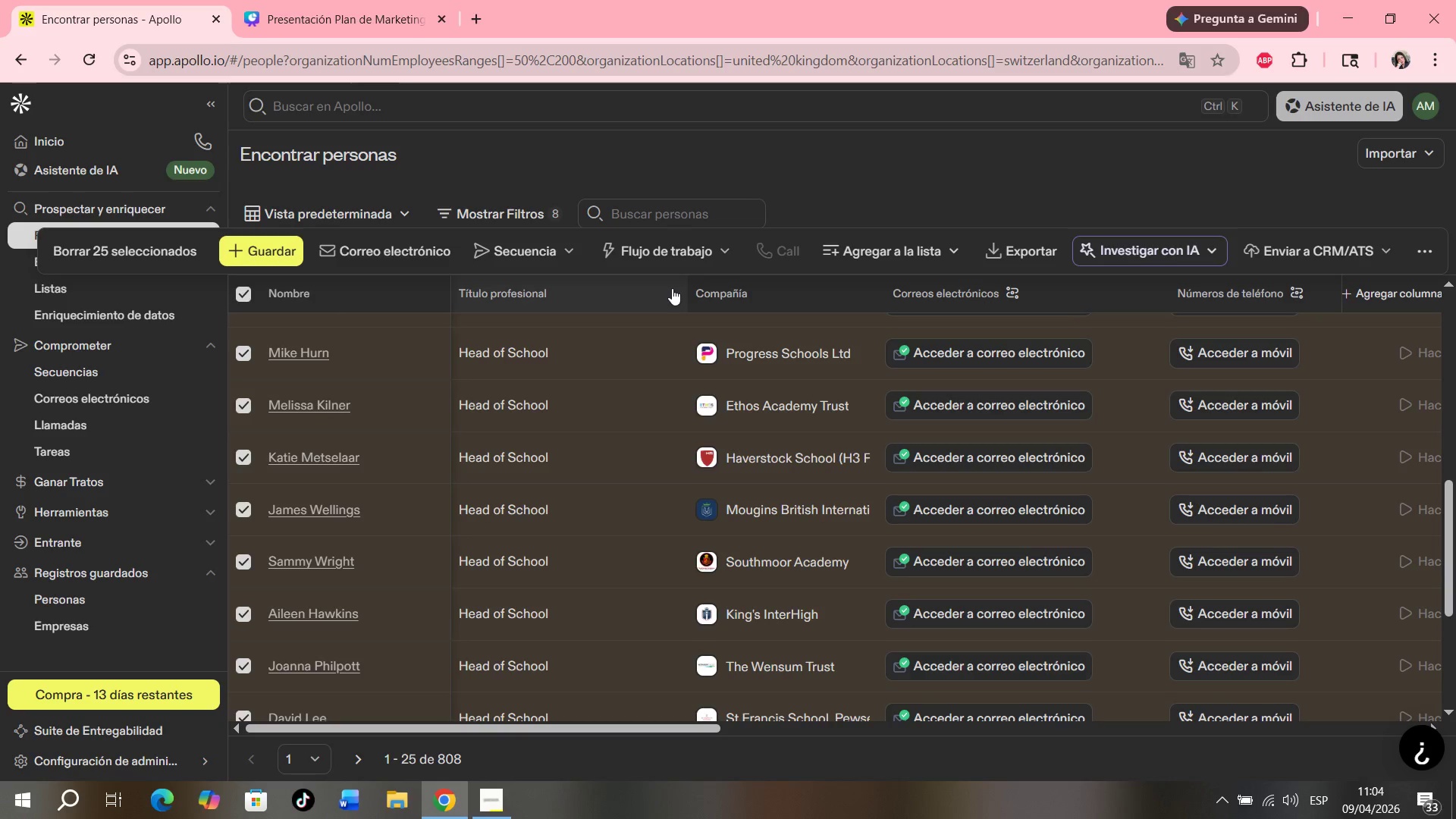 
wait(17.38)
 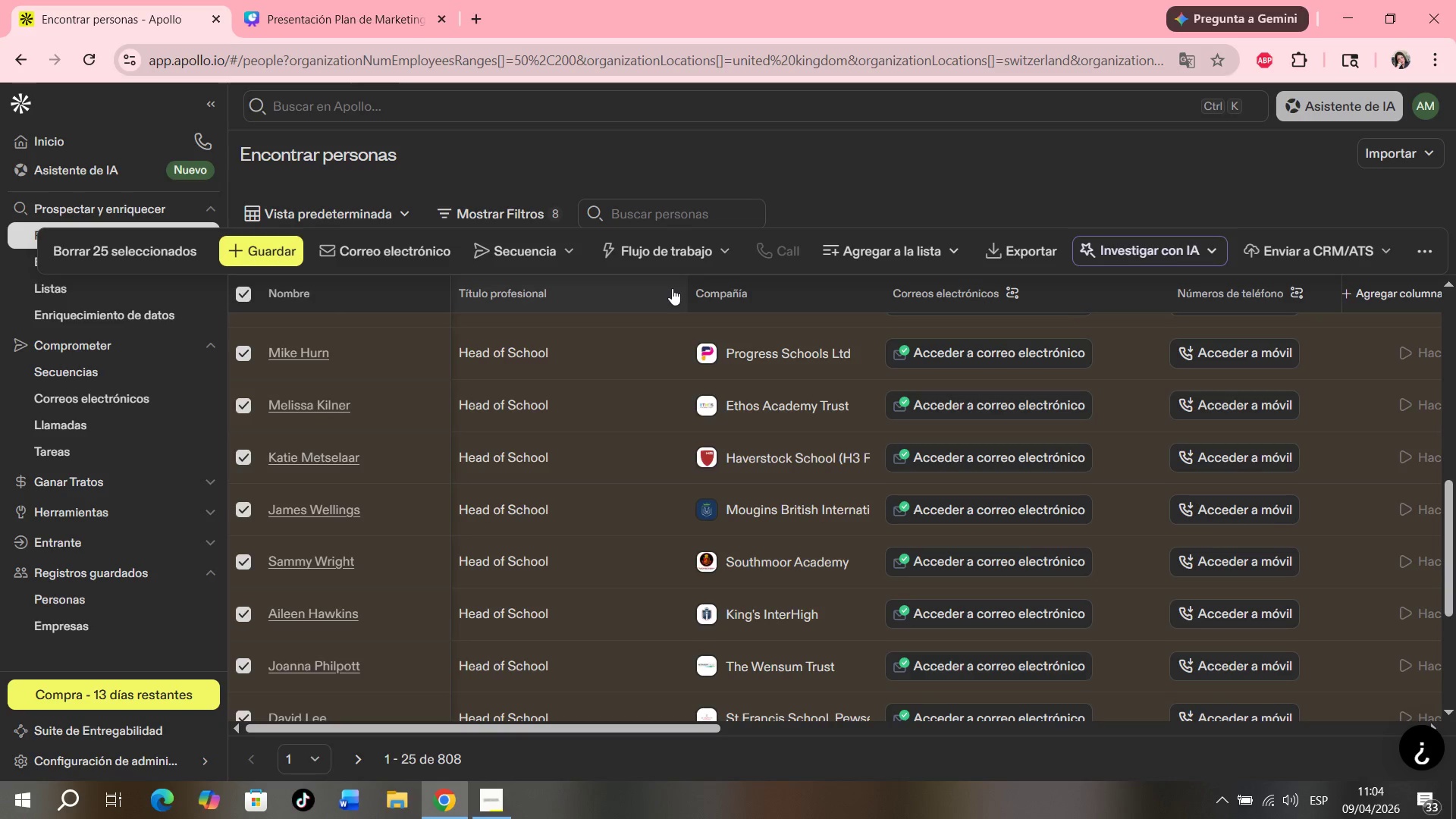 
left_click([800, 185])
 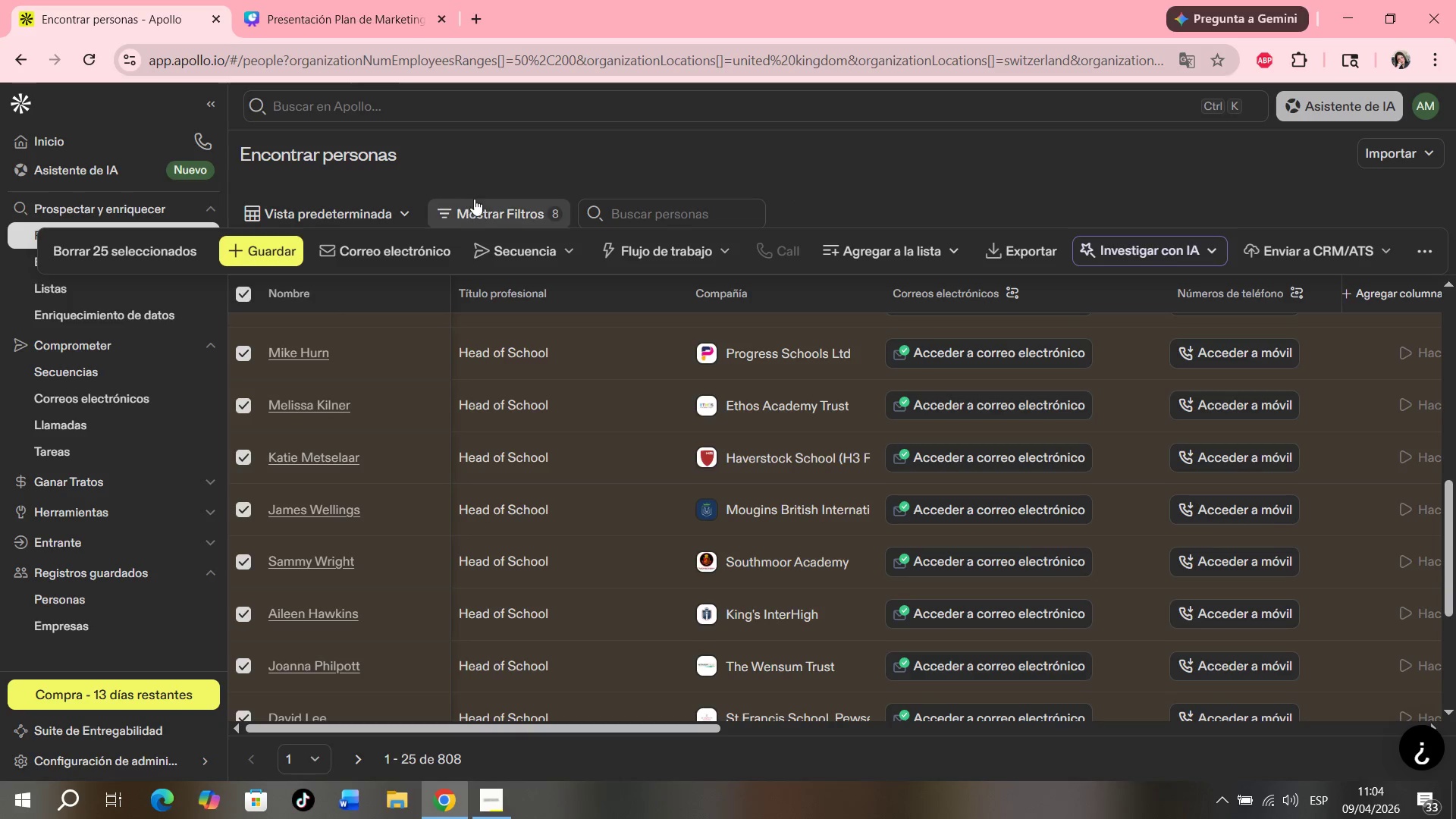 
left_click([491, 200])
 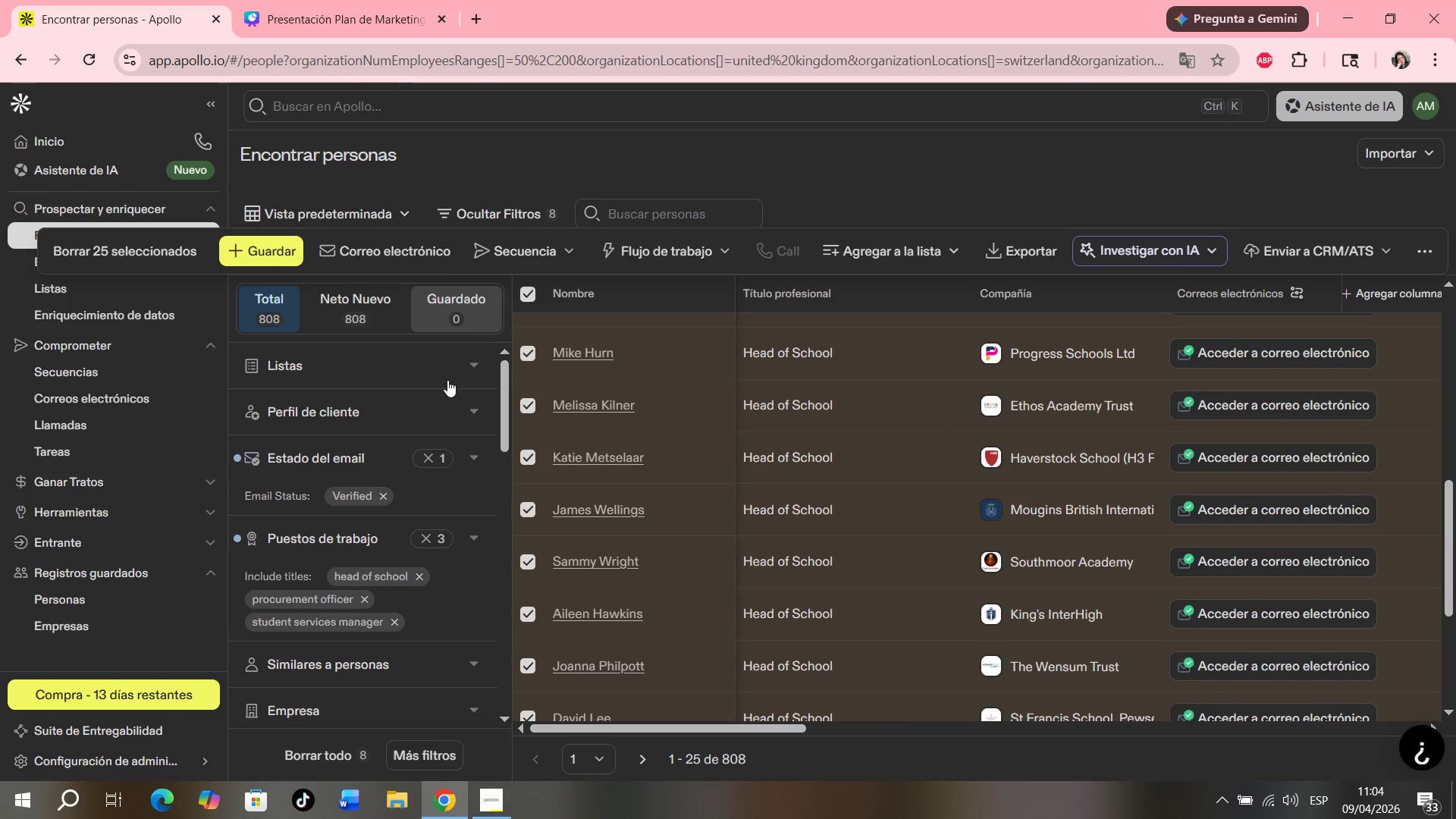 
scroll: coordinate [444, 388], scroll_direction: down, amount: 10.0
 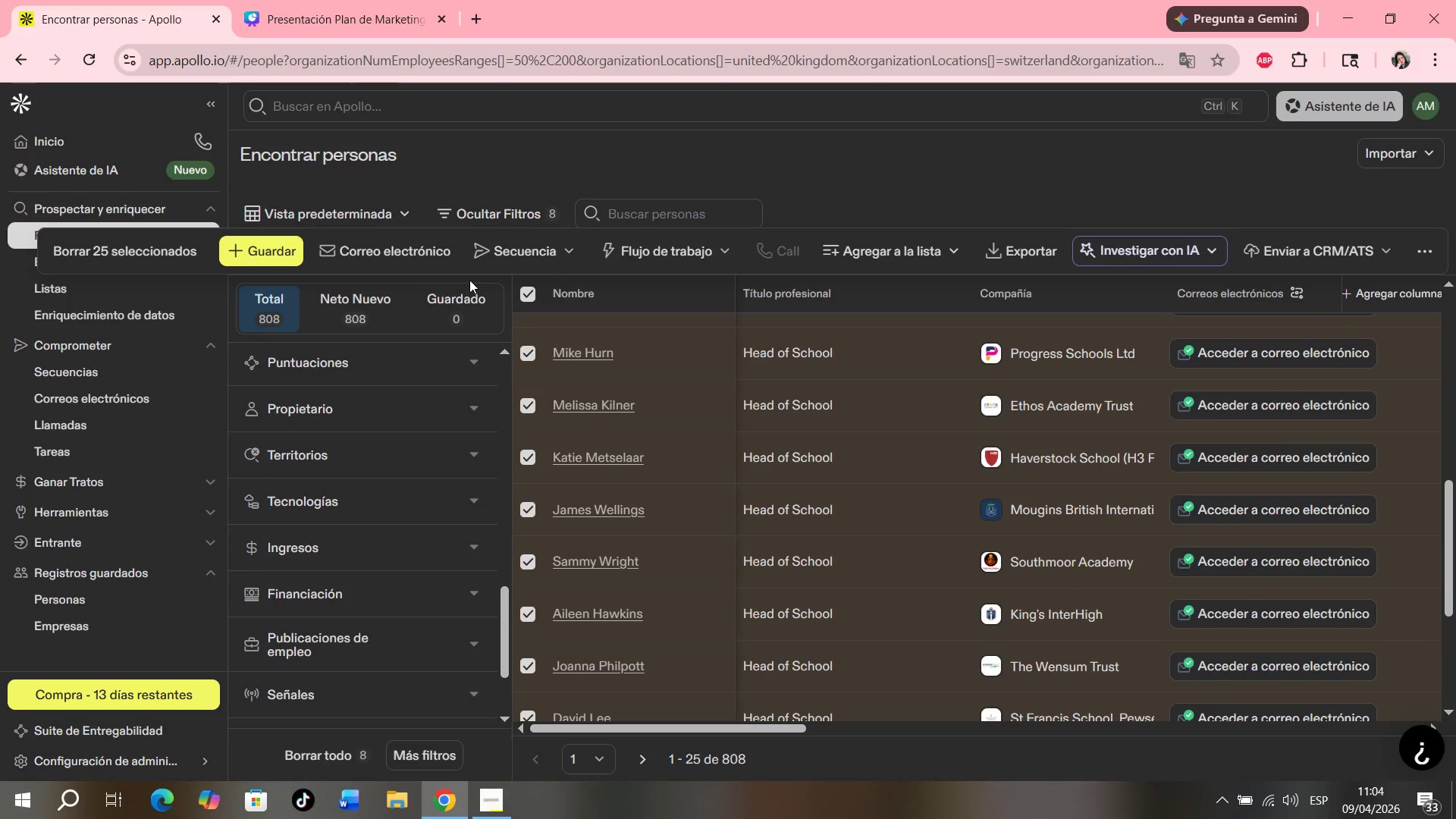 
scroll: coordinate [437, 400], scroll_direction: up, amount: 13.0
 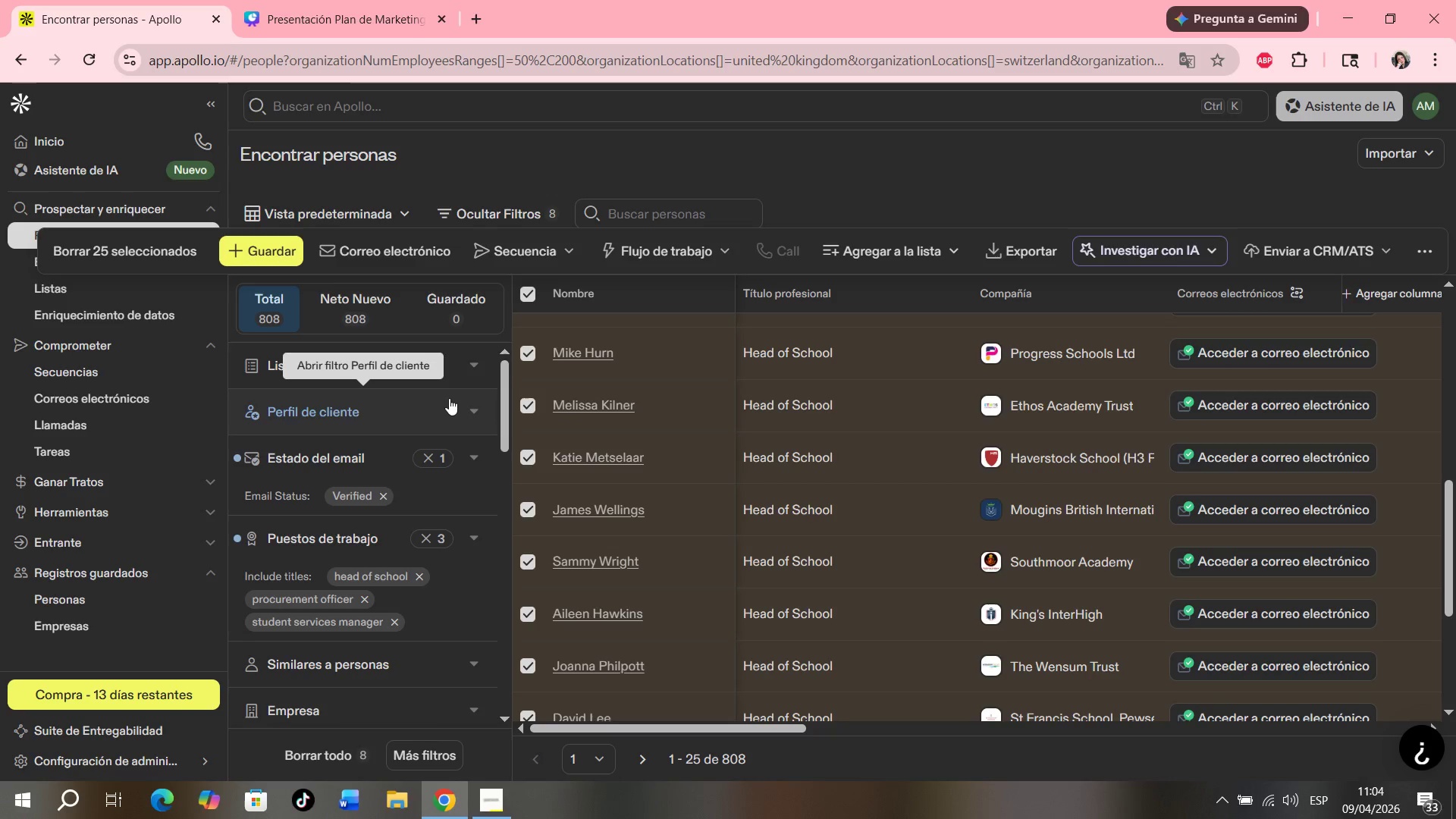 
wait(11.54)
 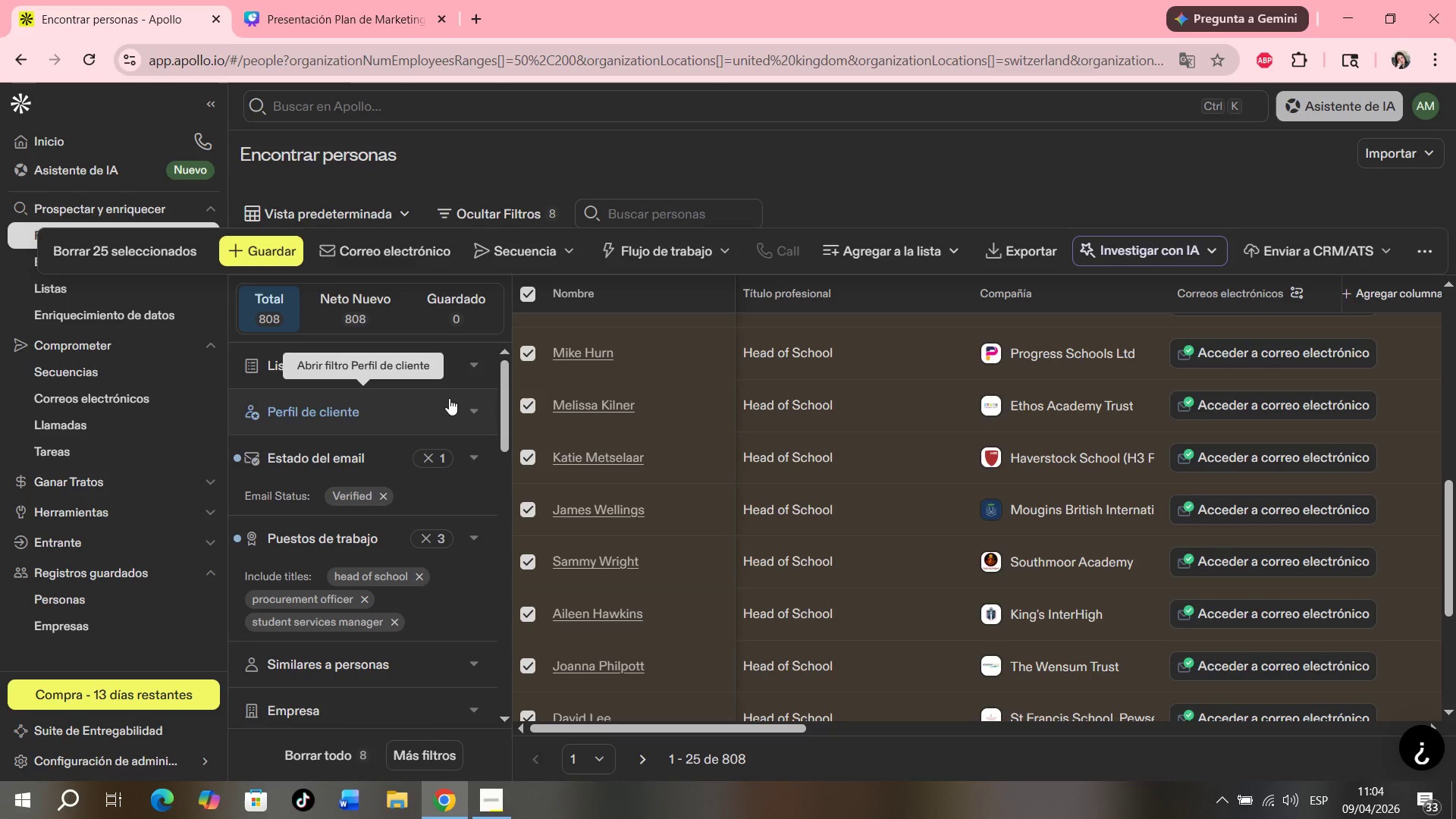 
scroll: coordinate [635, 535], scroll_direction: none, amount: 0.0
 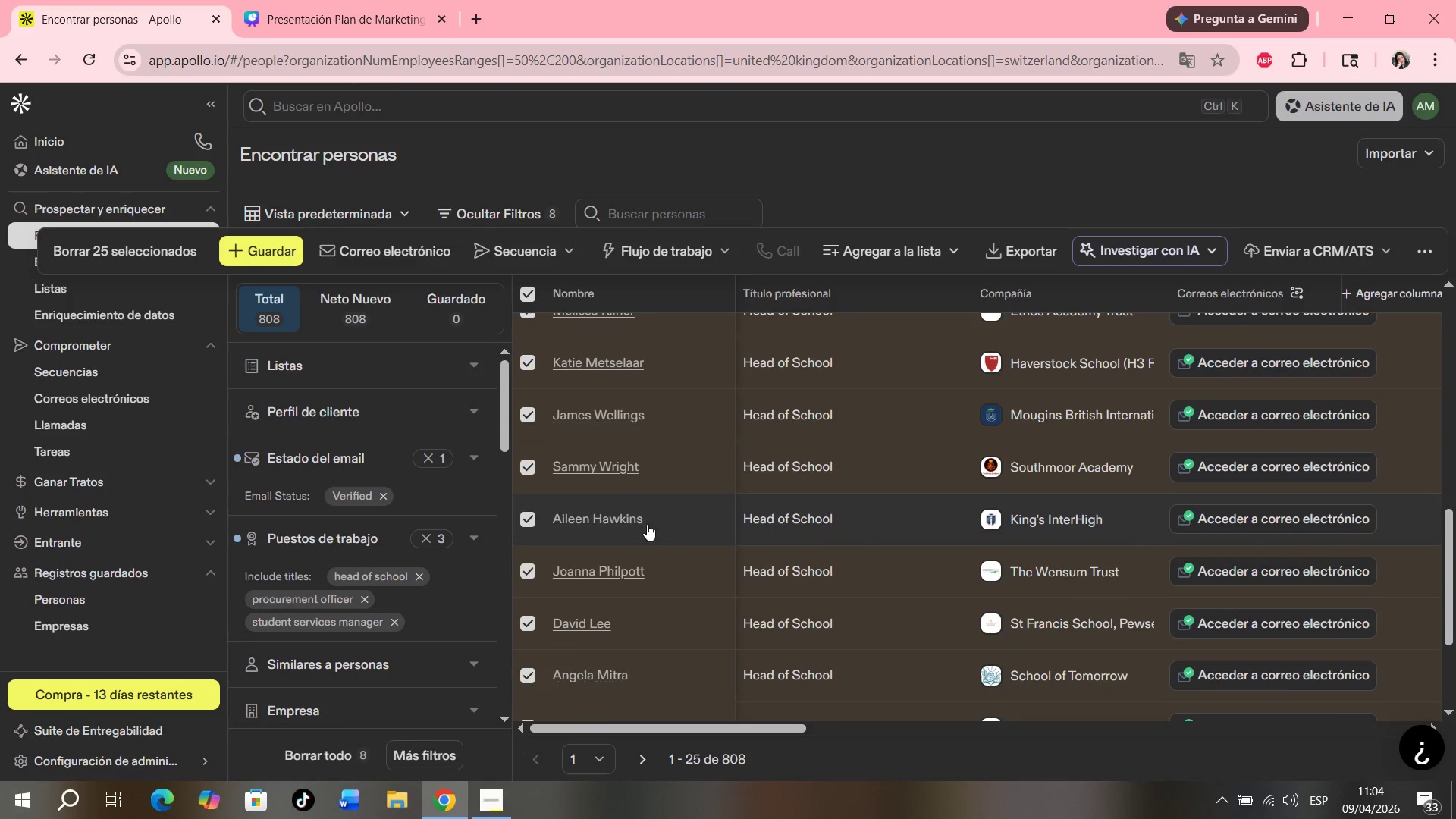 
scroll: coordinate [664, 522], scroll_direction: down, amount: 6.0
 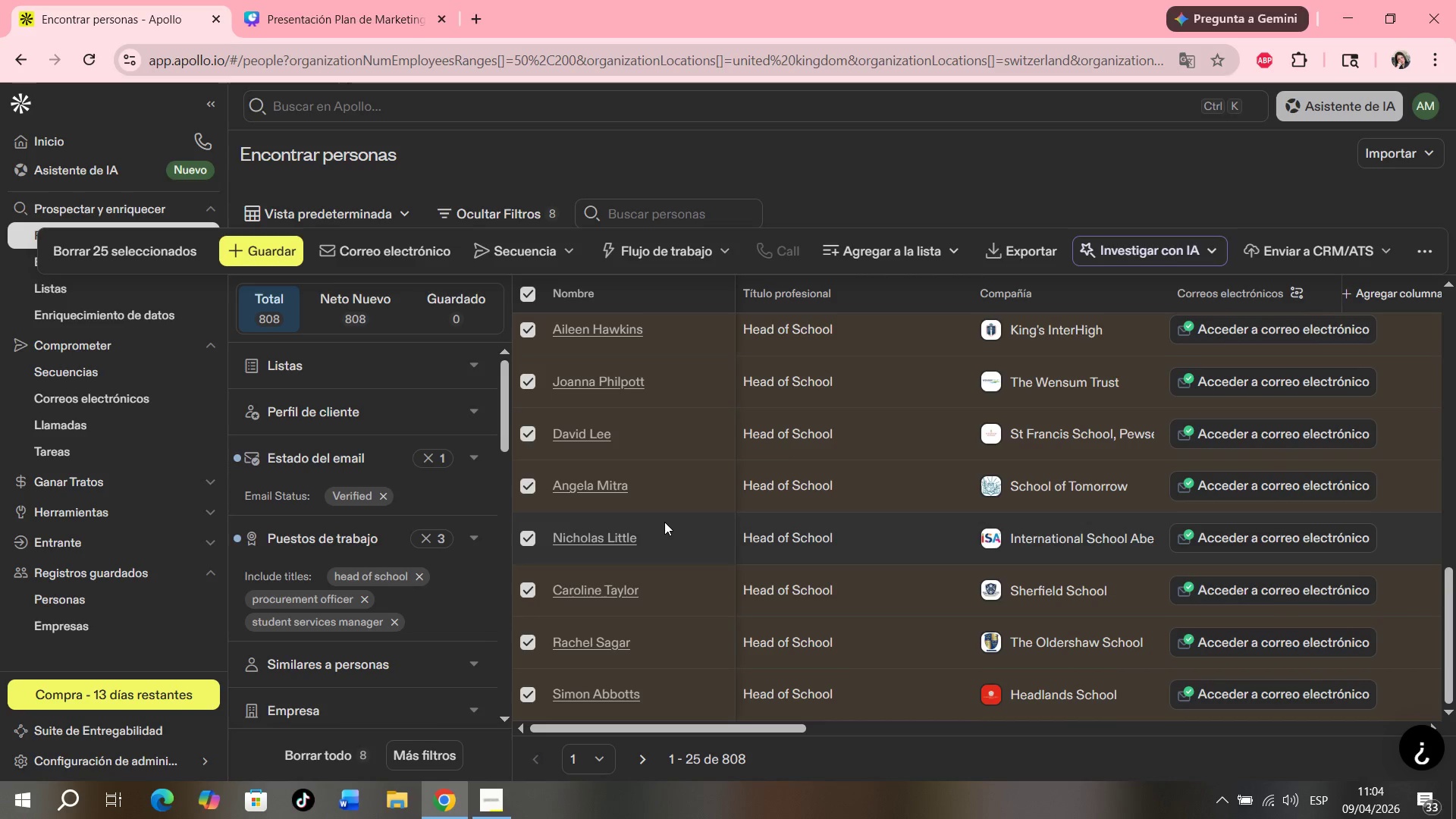 
left_click([320, 0])
 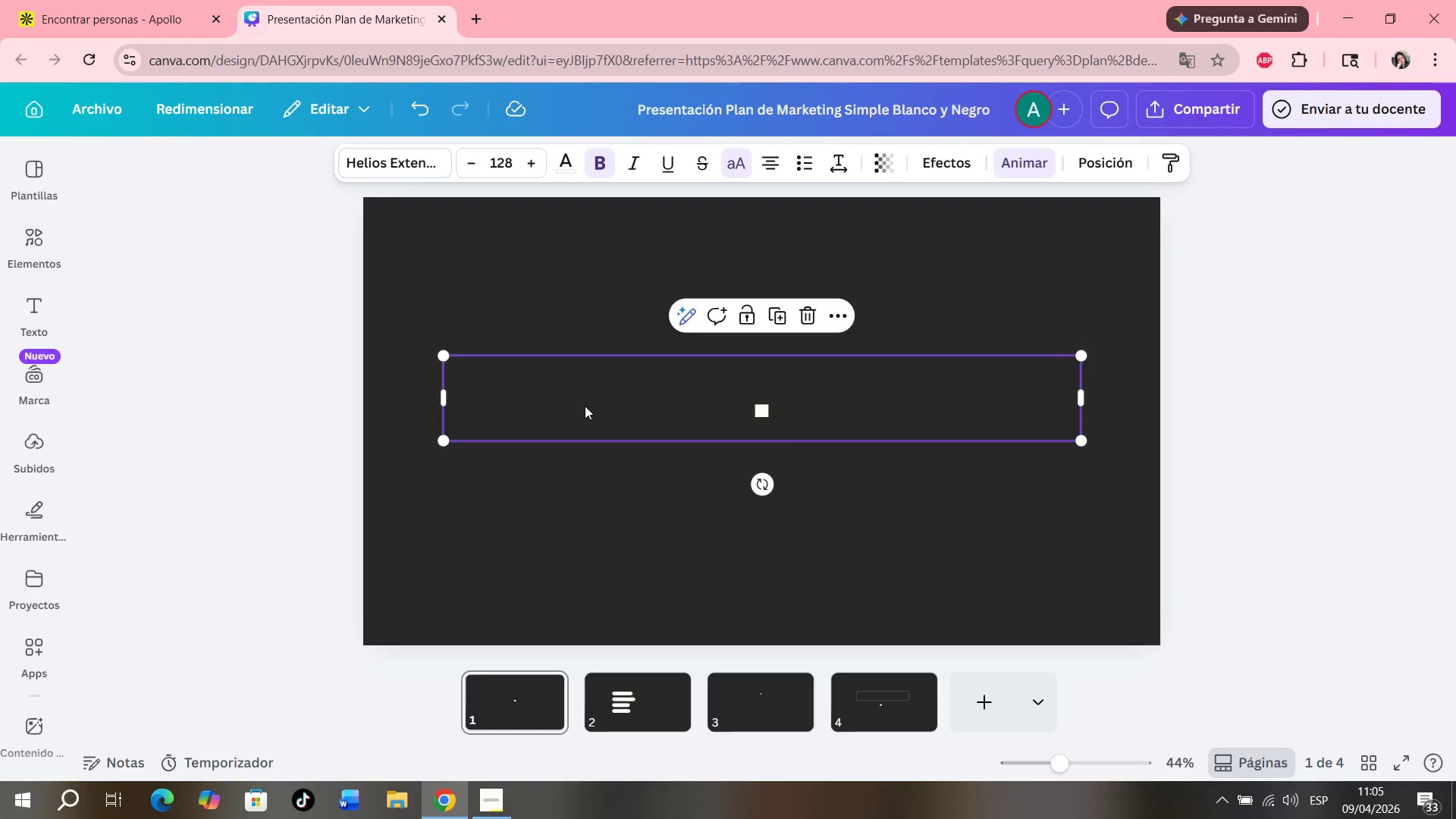 
wait(53.01)
 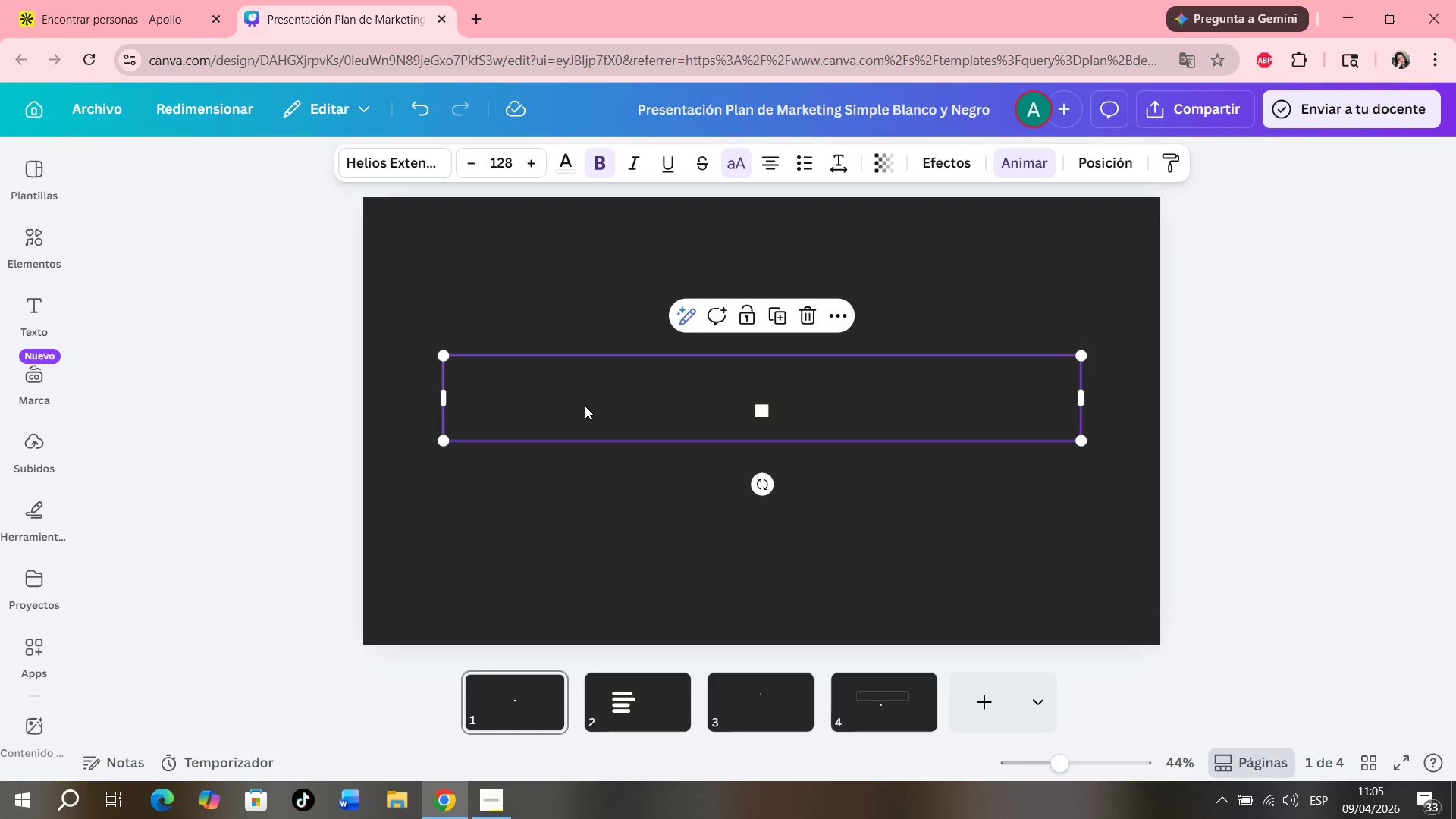 
left_click([662, 408])
 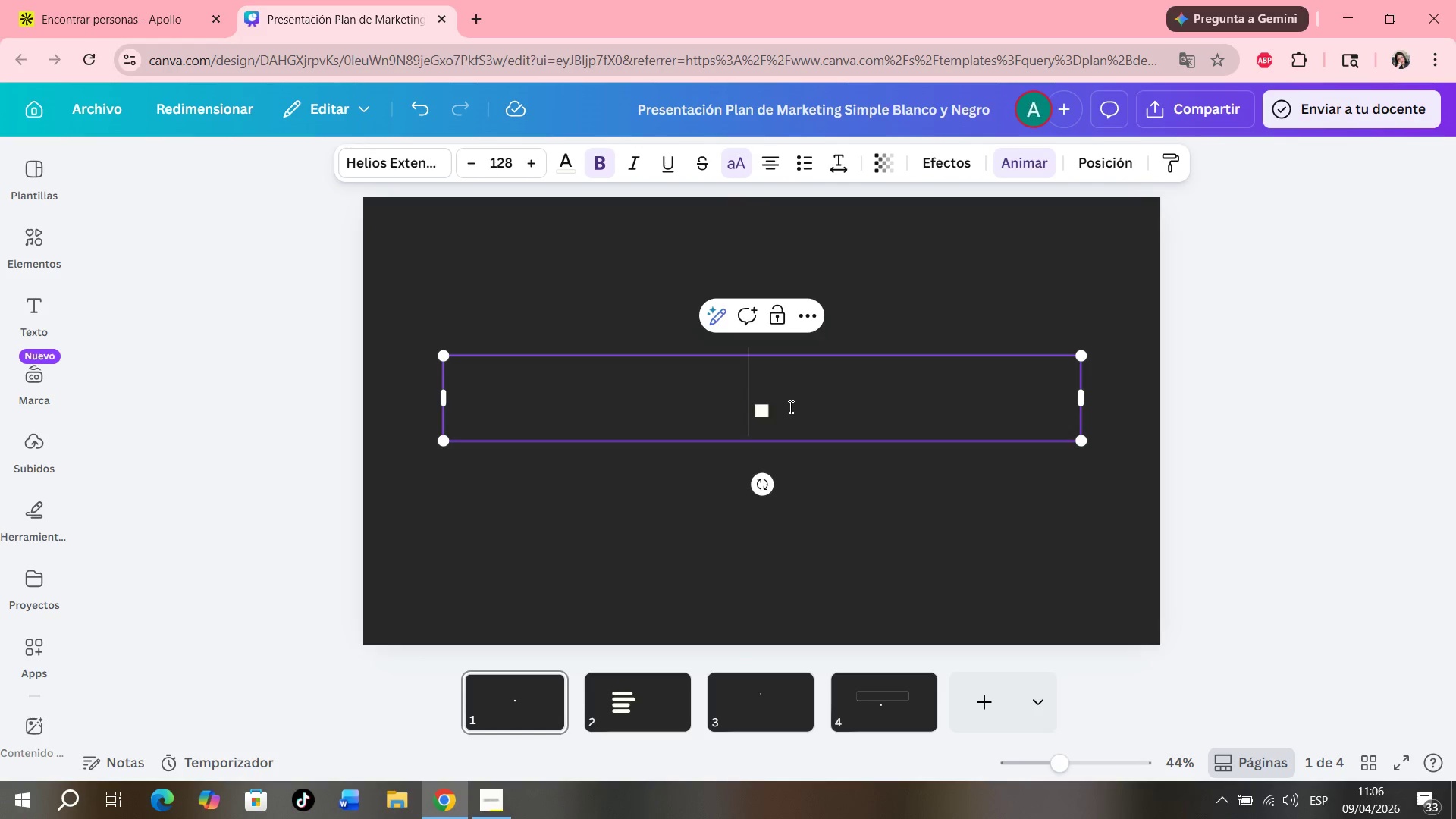 
wait(48.11)
 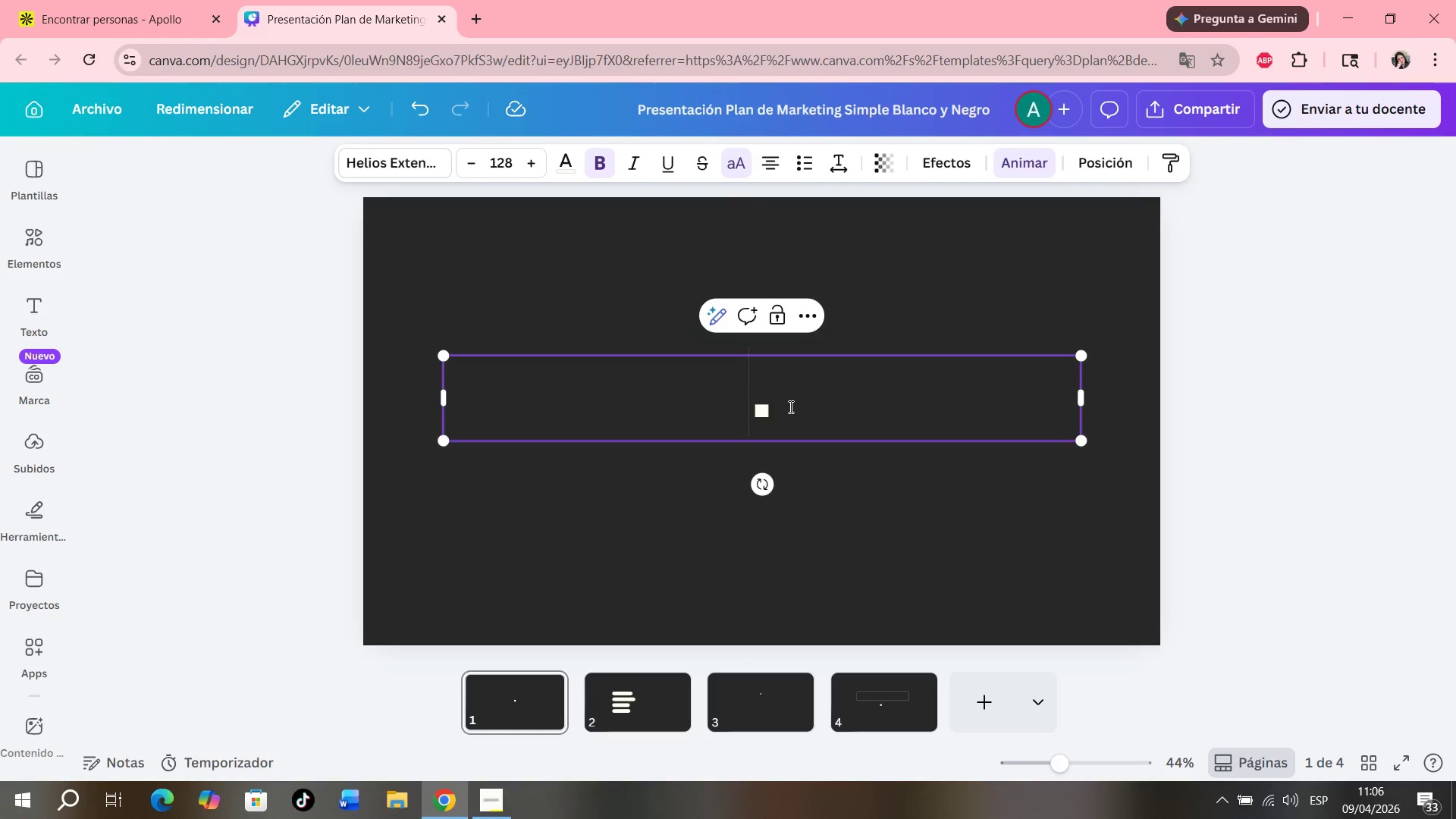 
left_click([789, 406])
 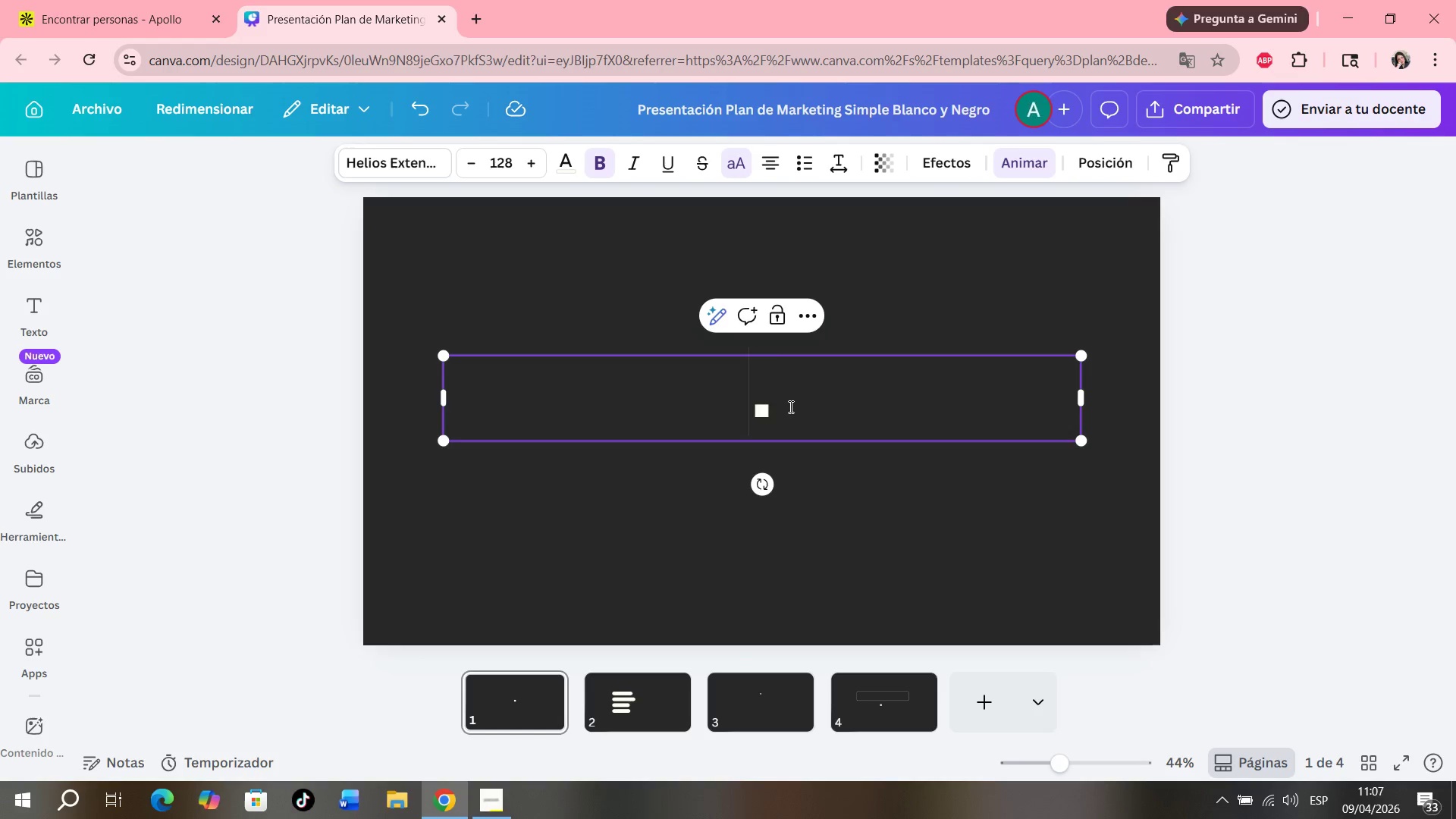 
wait(108.78)
 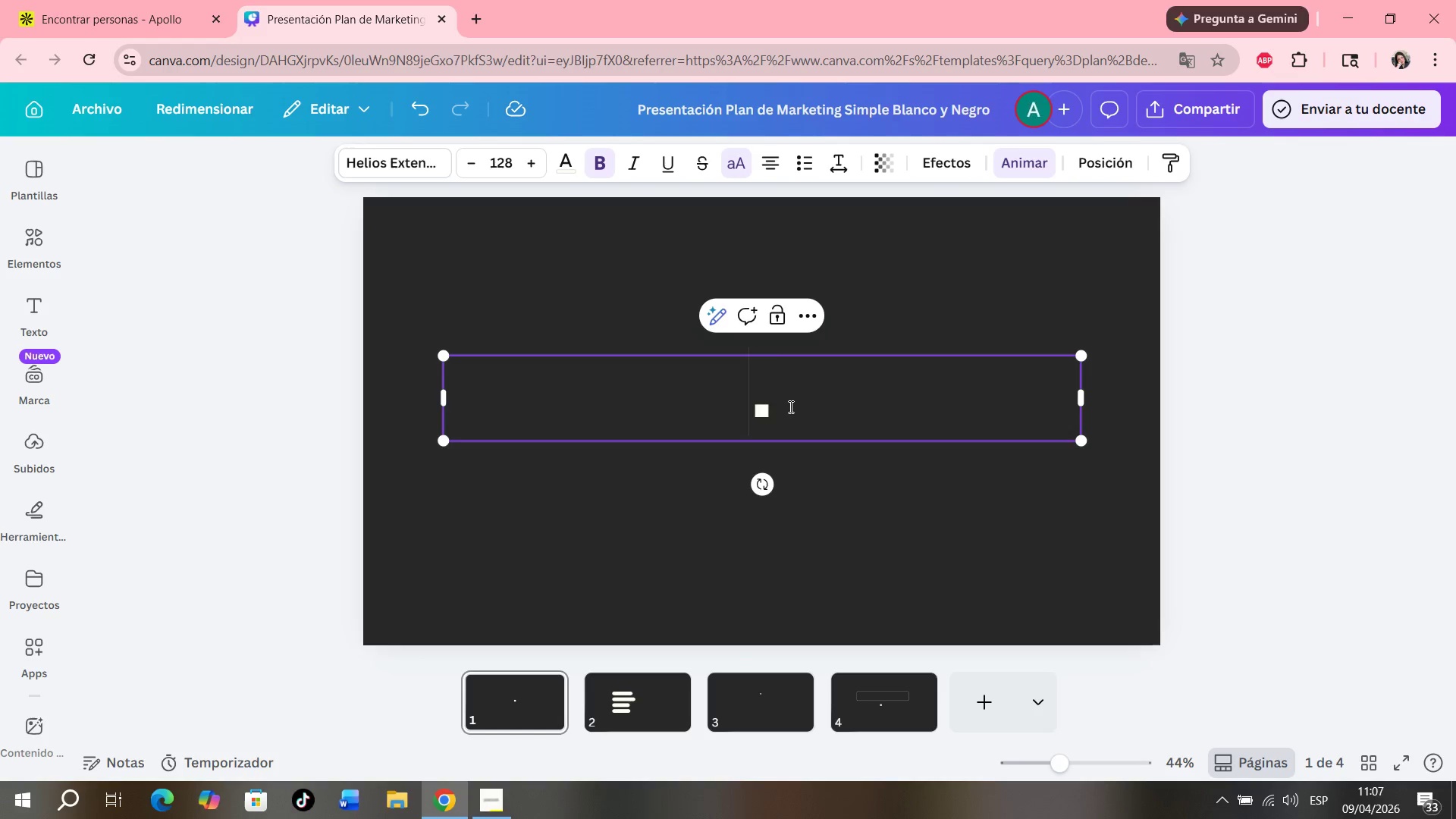 
left_click([485, 4])
 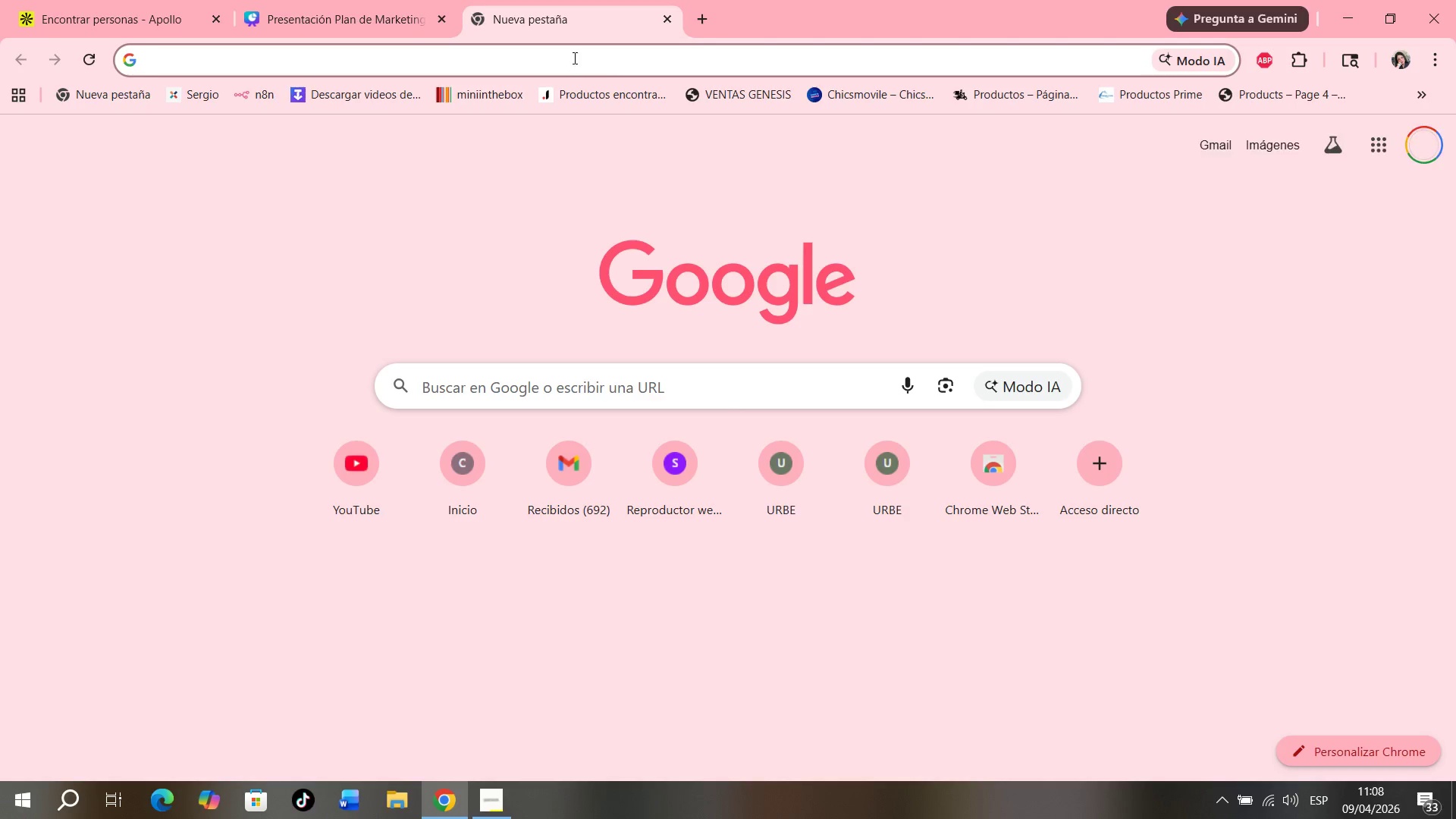 
left_click([573, 57])
 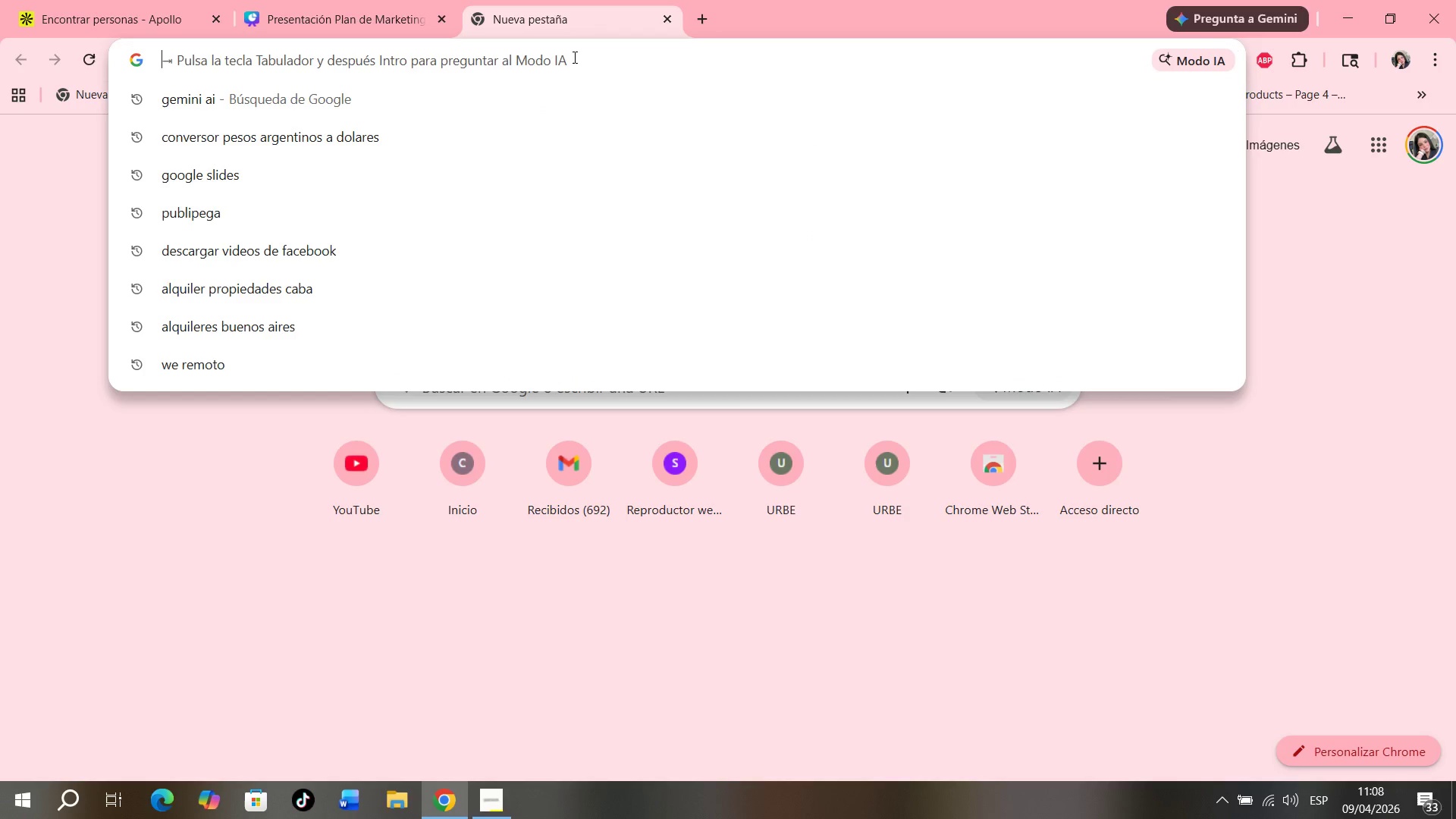 
type(ic)
 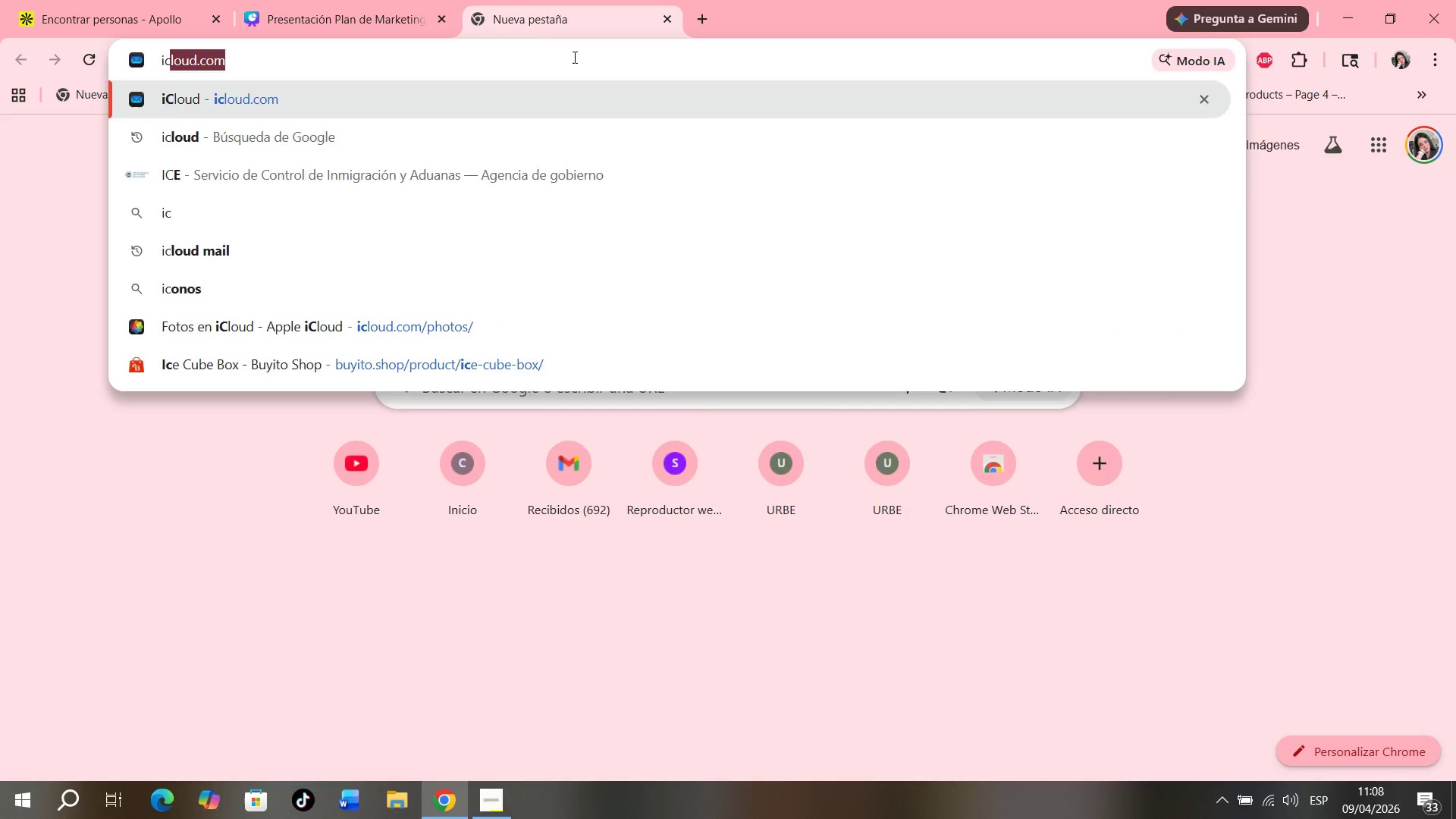 
key(Enter)
 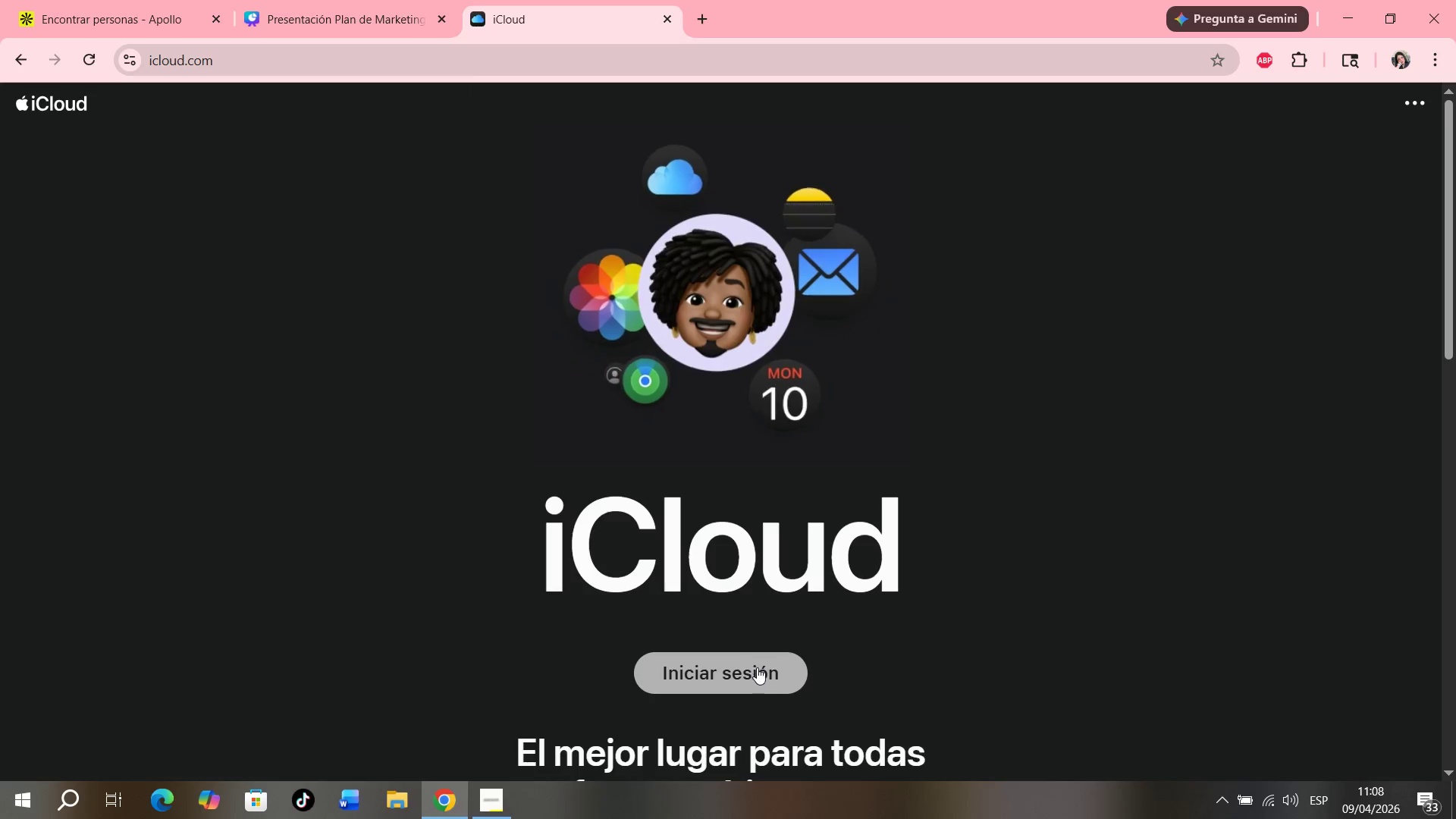 
left_click_drag(start_coordinate=[711, 20], to_coordinate=[708, 20])
 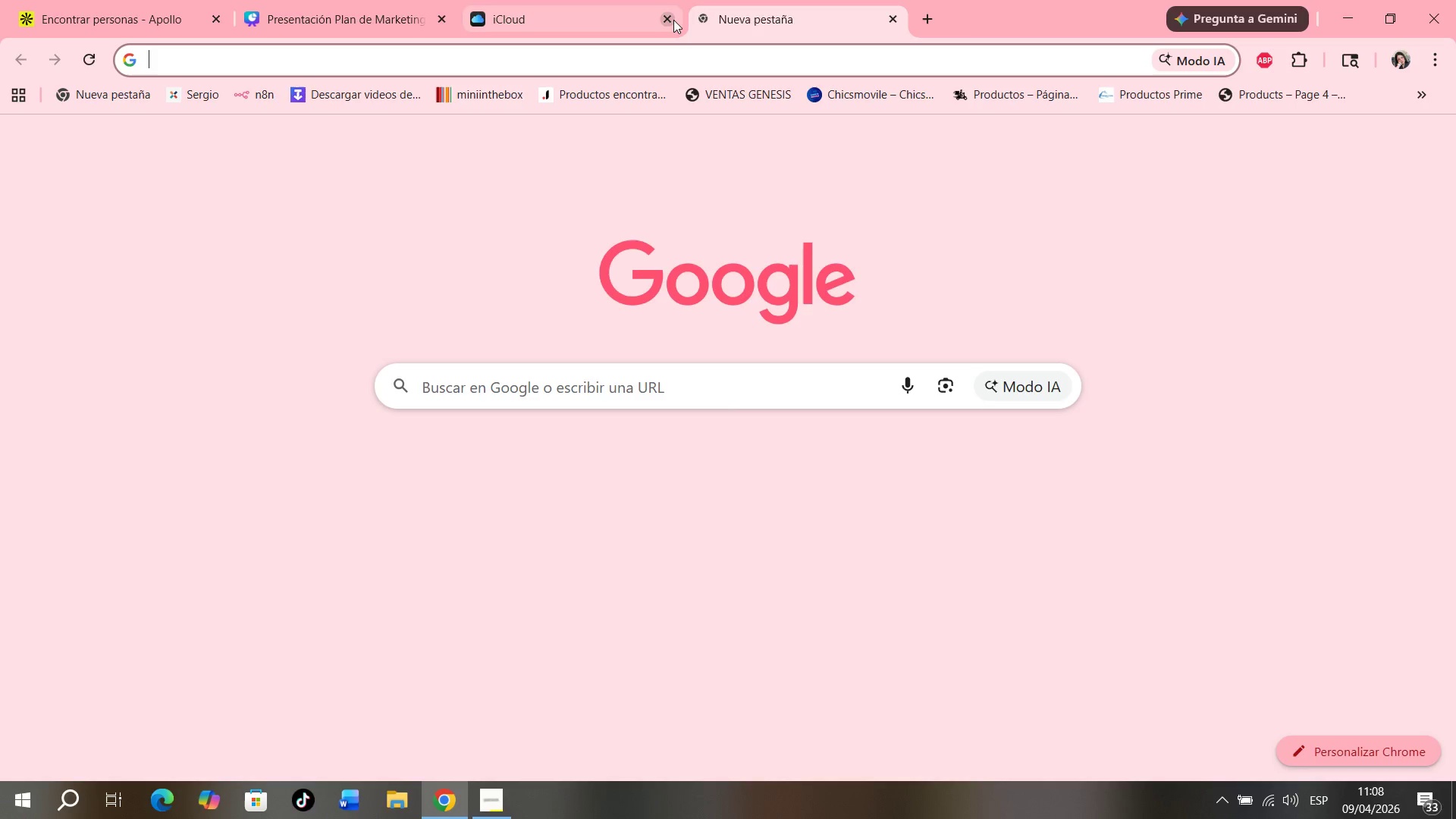 
double_click([672, 19])
 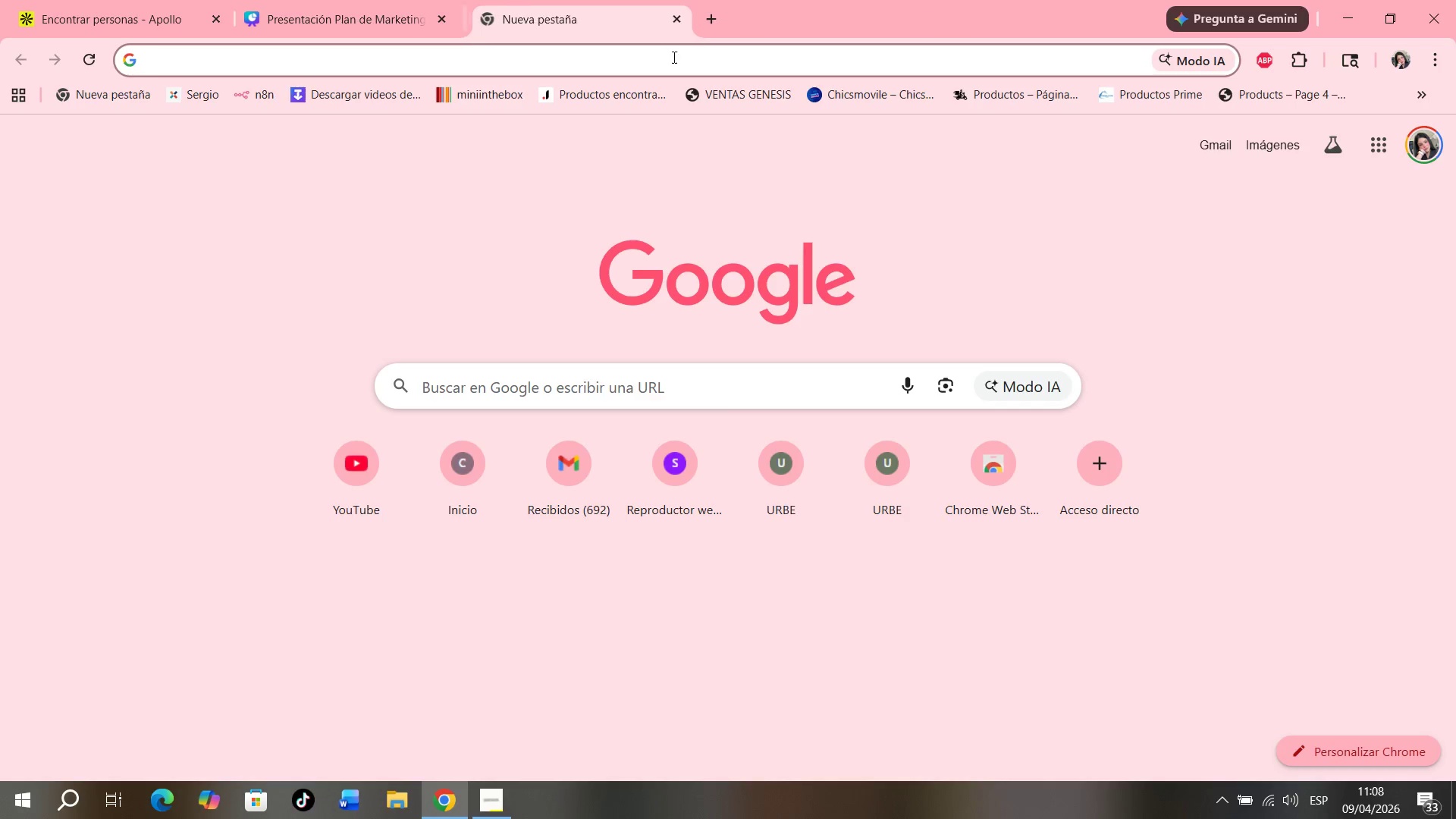 
triple_click([673, 57])
 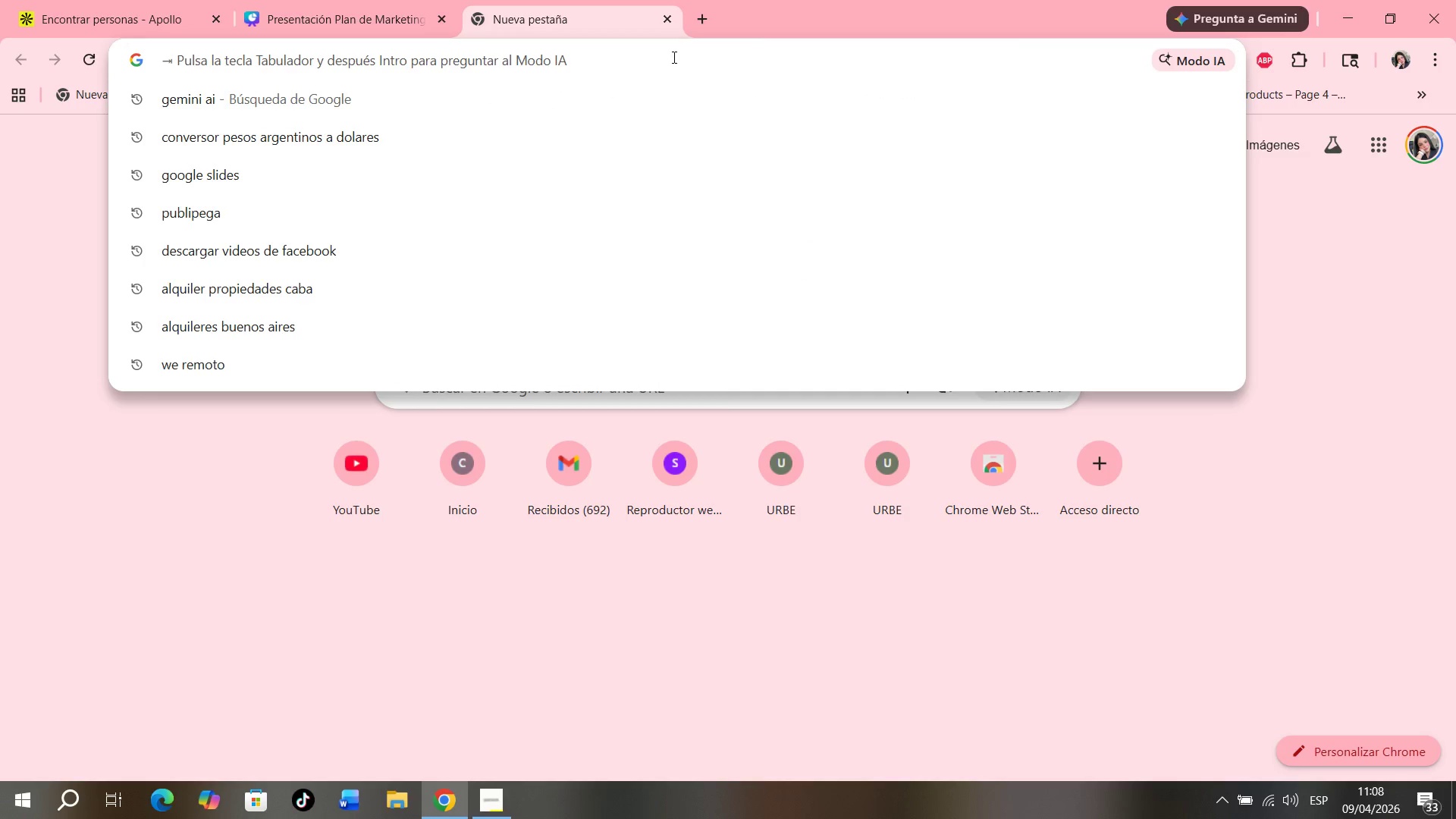 
type(iclo)
 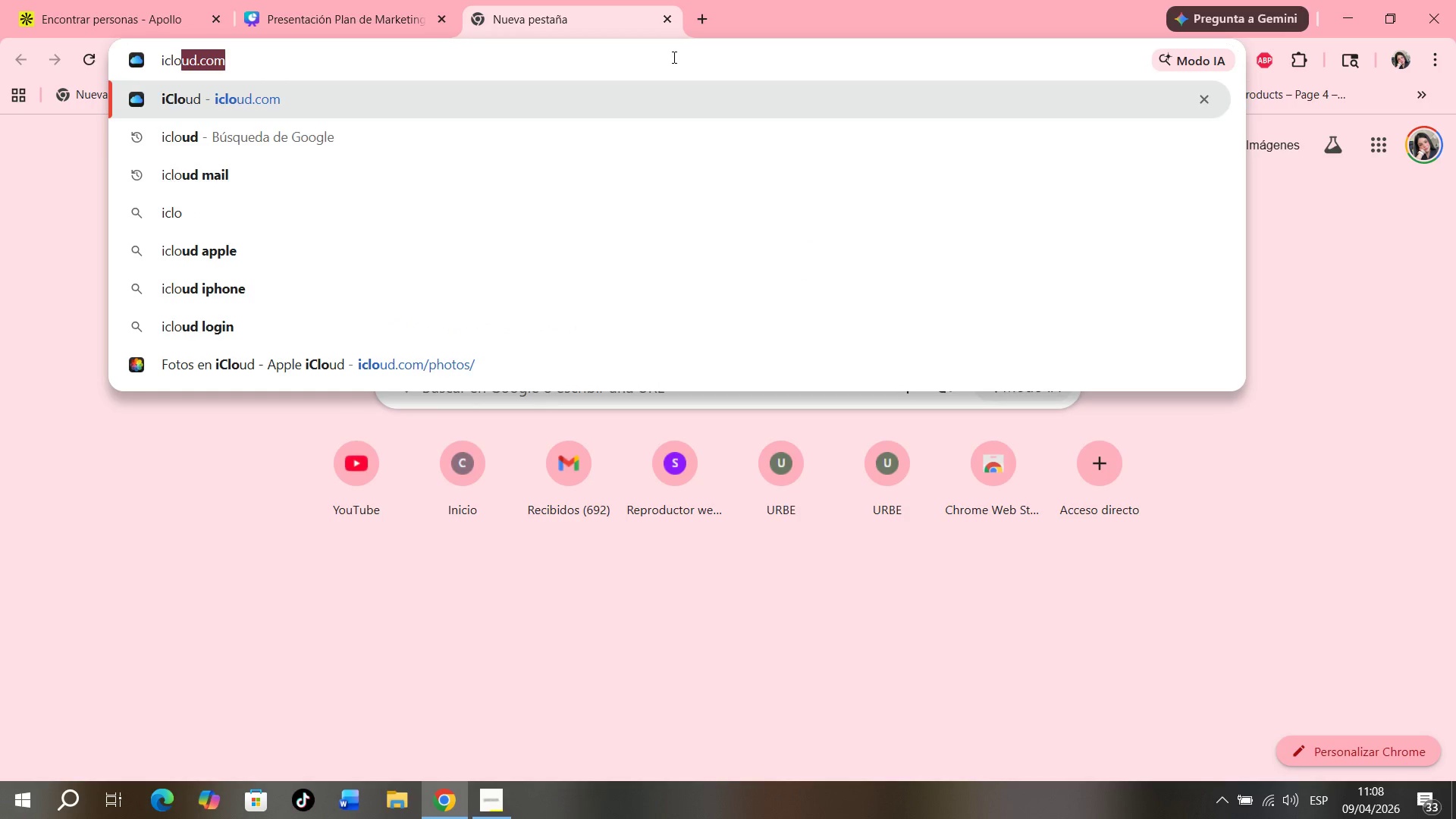 
key(ArrowDown)
 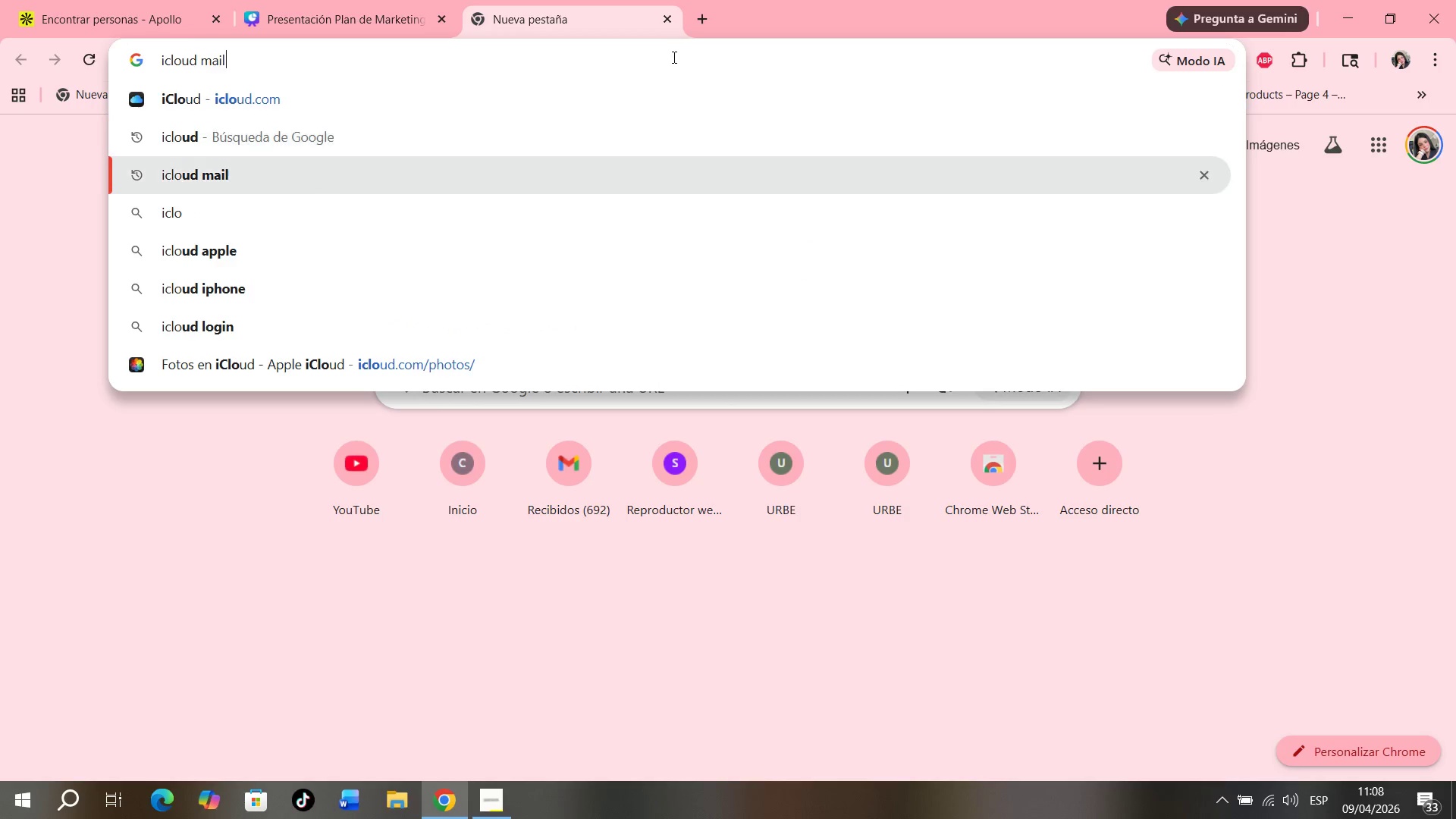 
key(ArrowDown)
 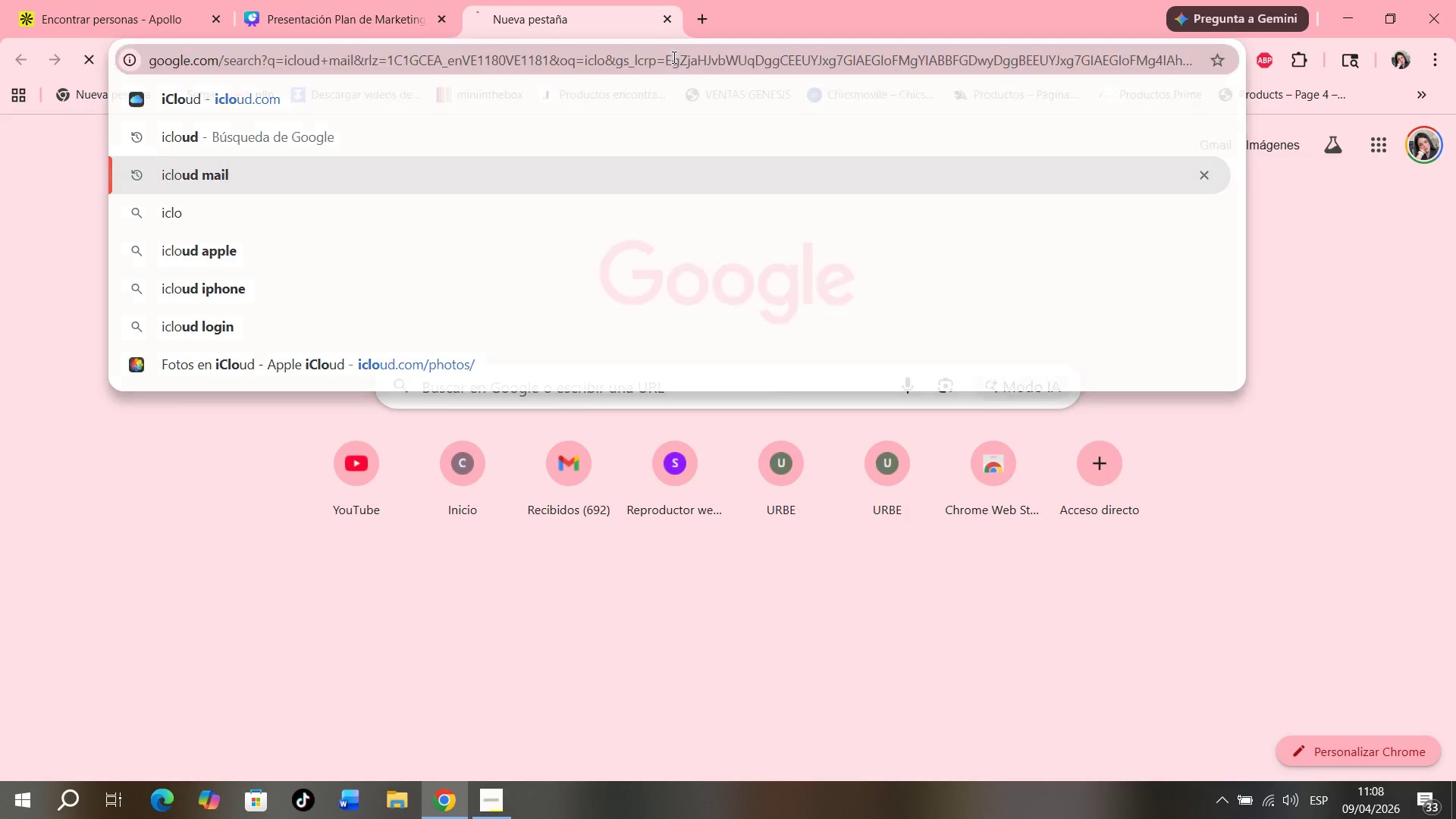 
key(Enter)
 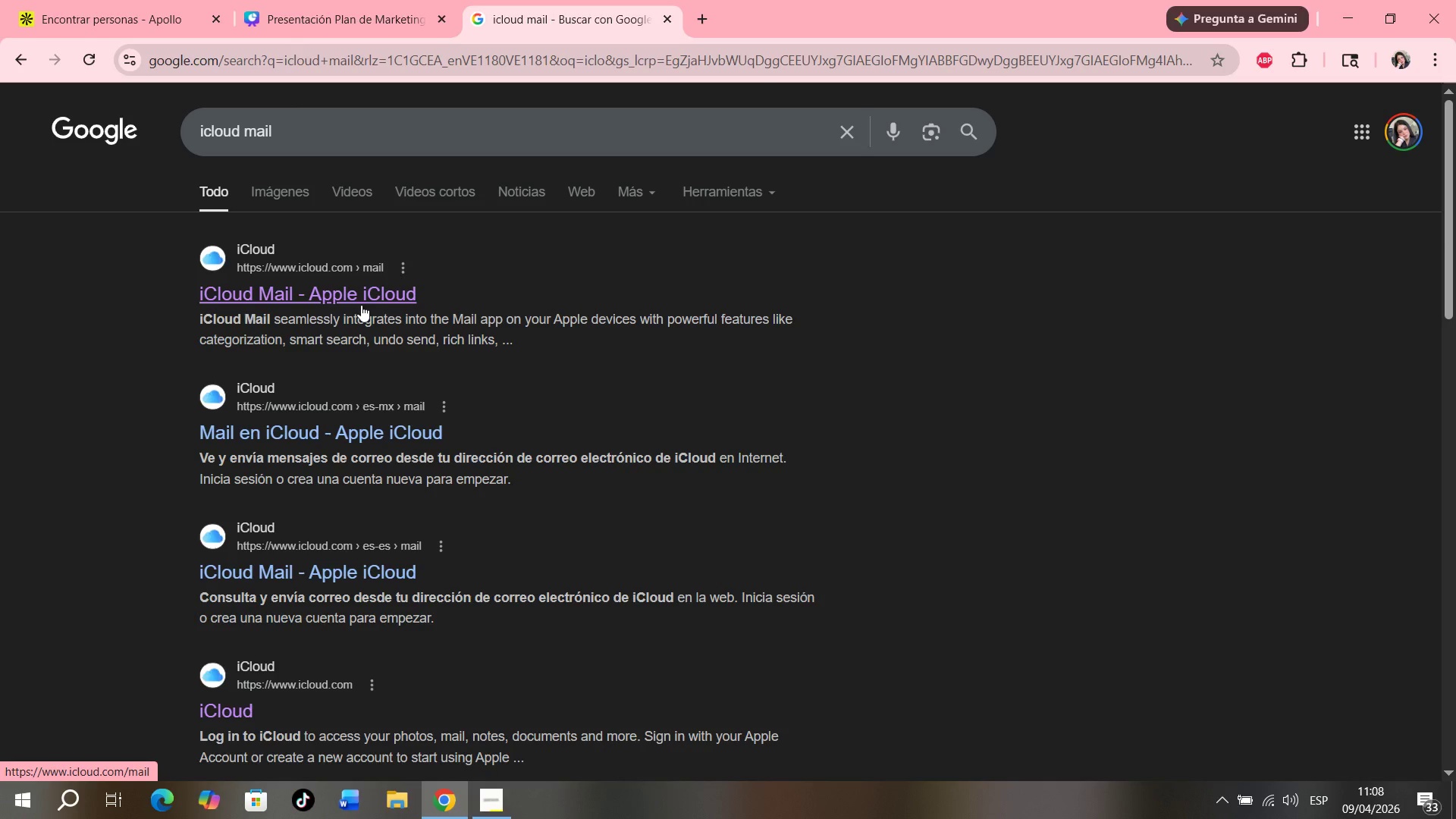 
left_click([361, 305])
 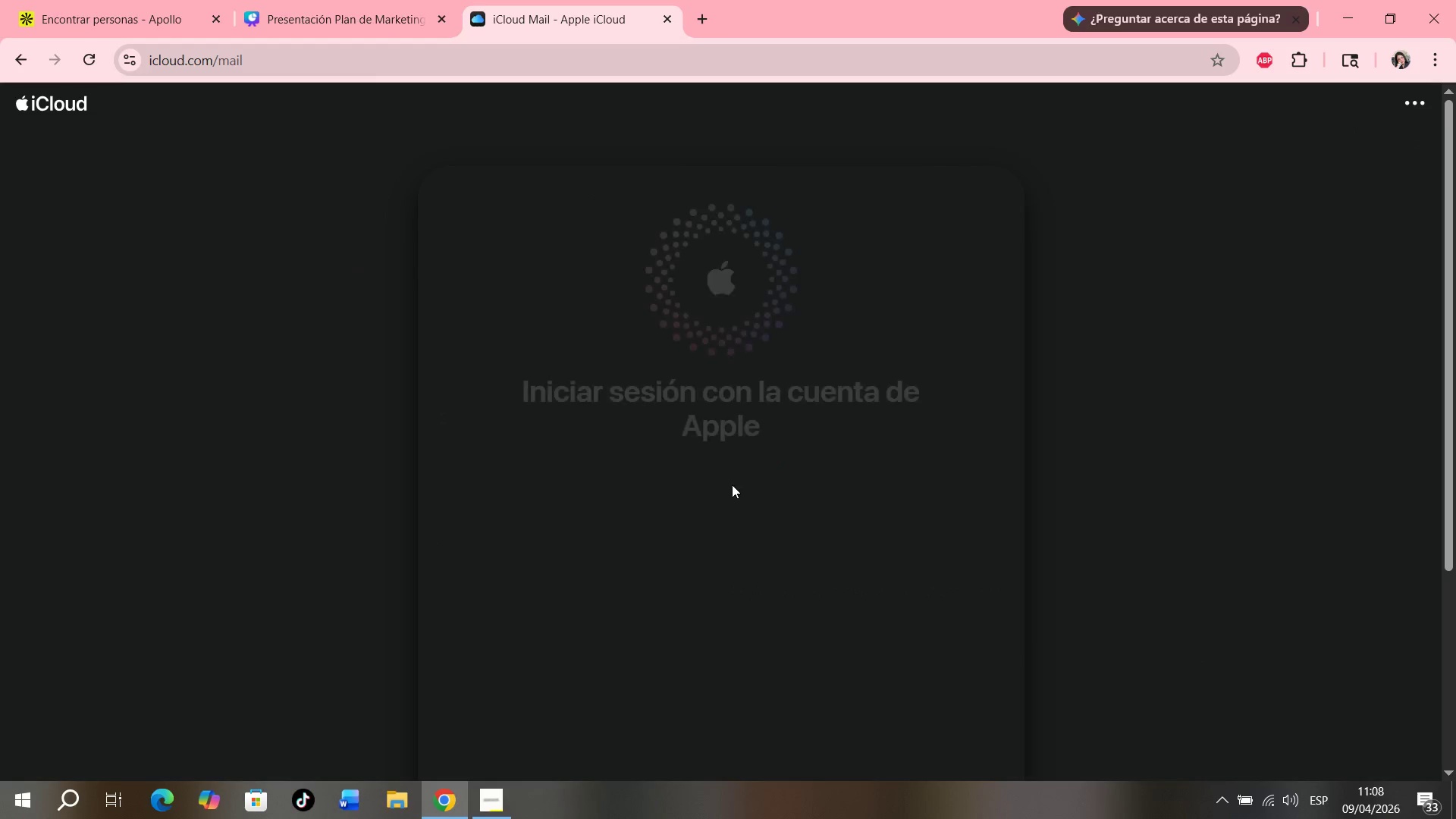 
scroll: coordinate [823, 474], scroll_direction: down, amount: 3.0
 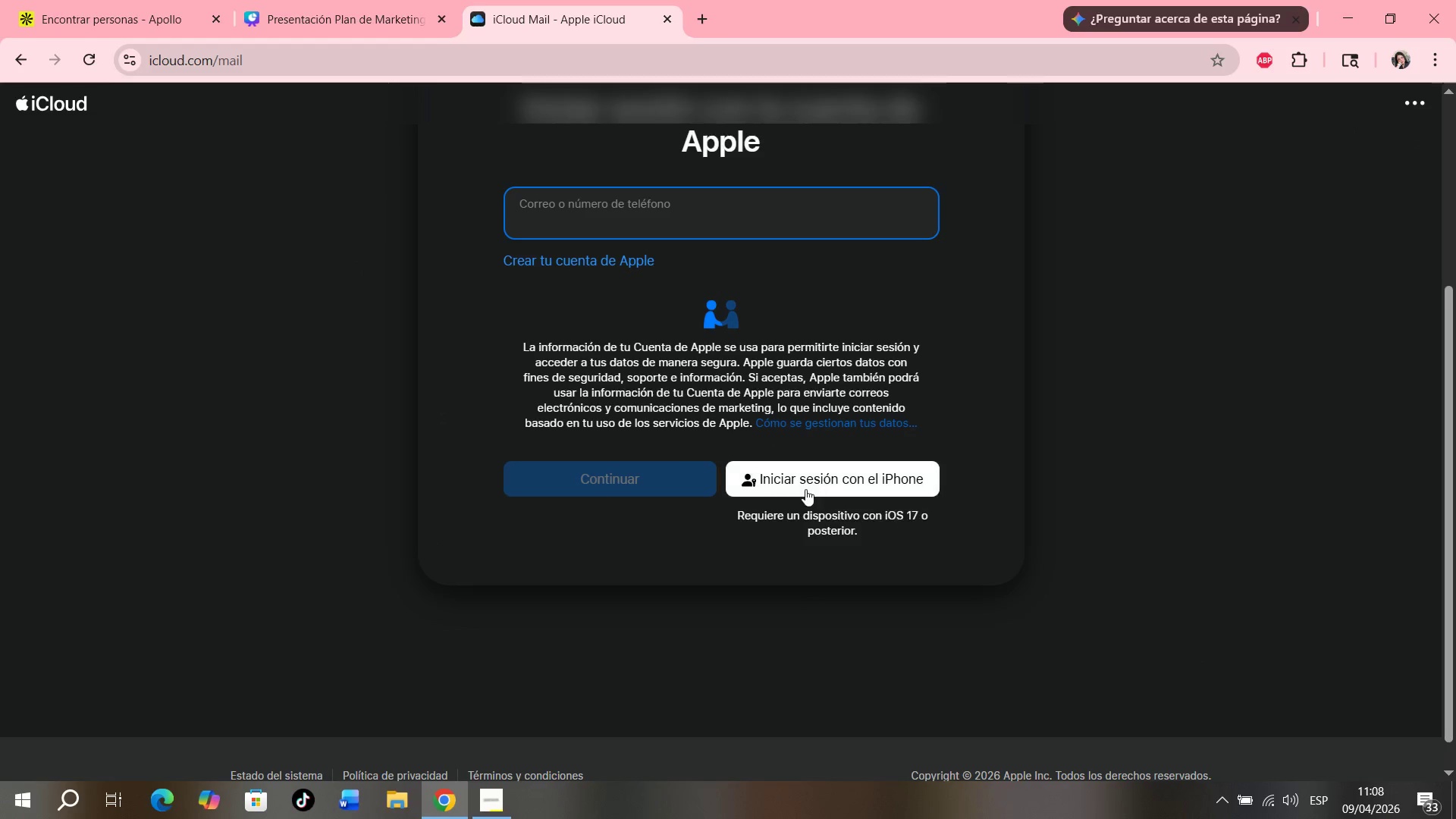 
left_click([805, 481])
 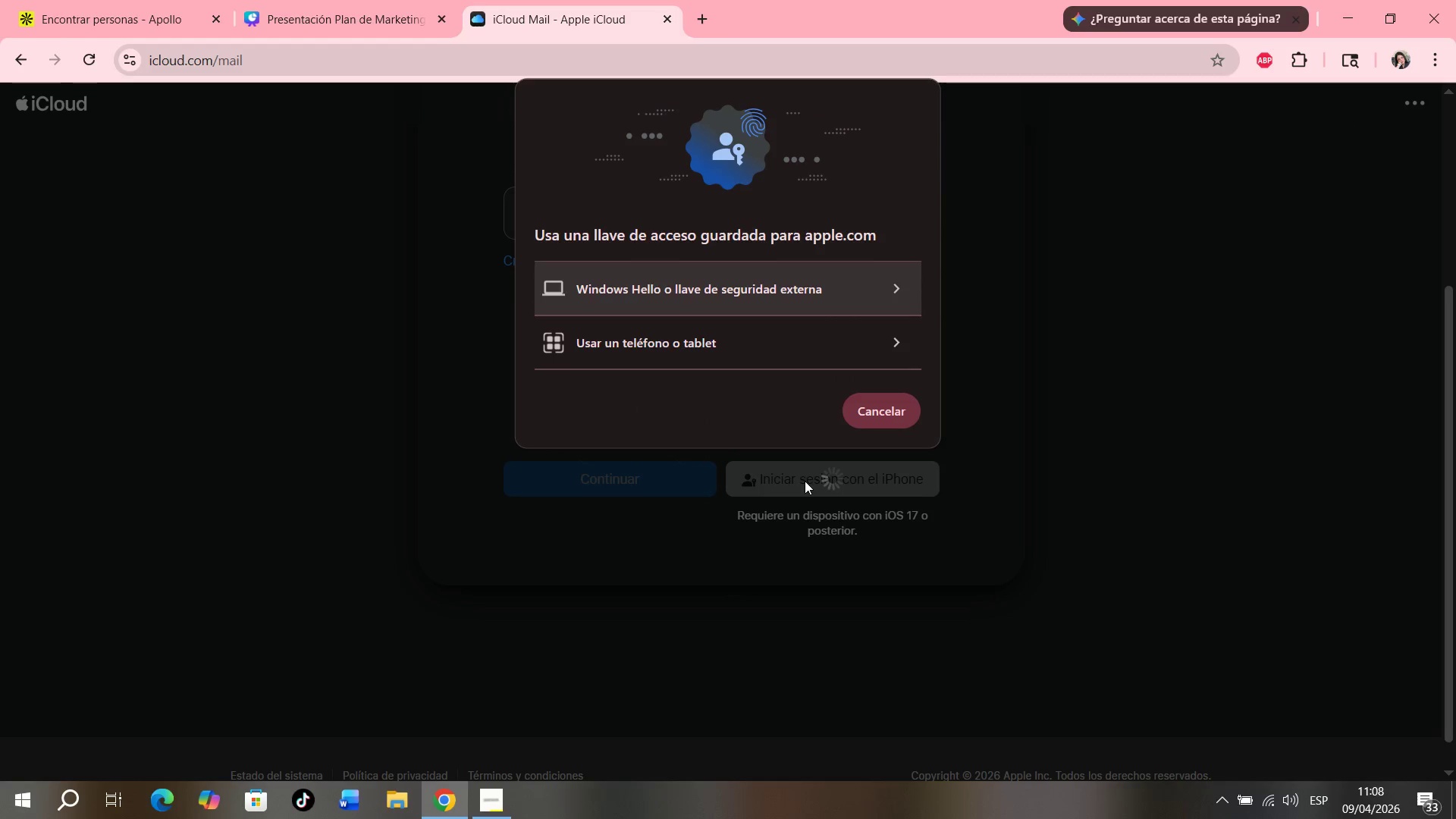 
left_click([789, 366])
 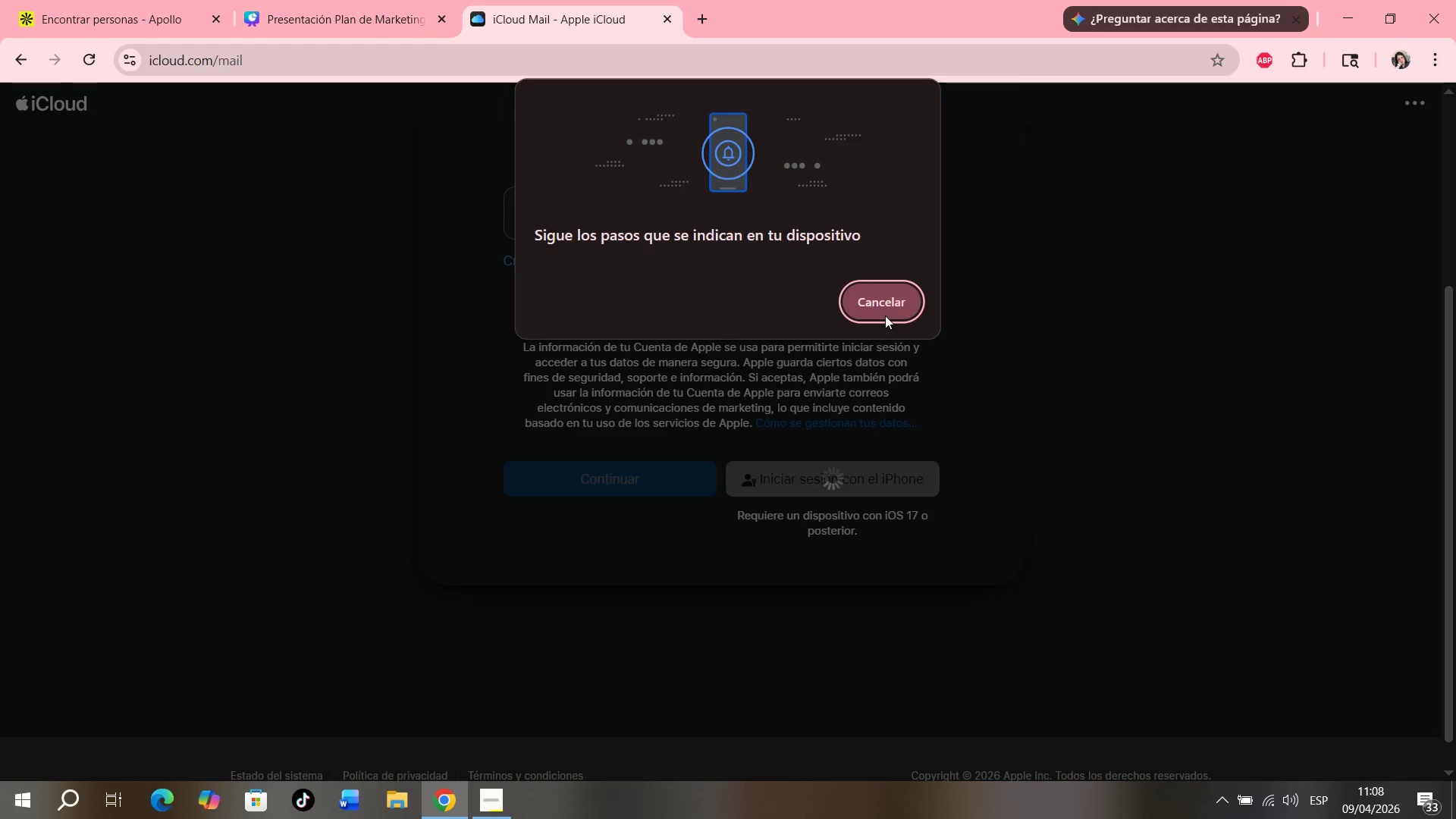 
wait(21.48)
 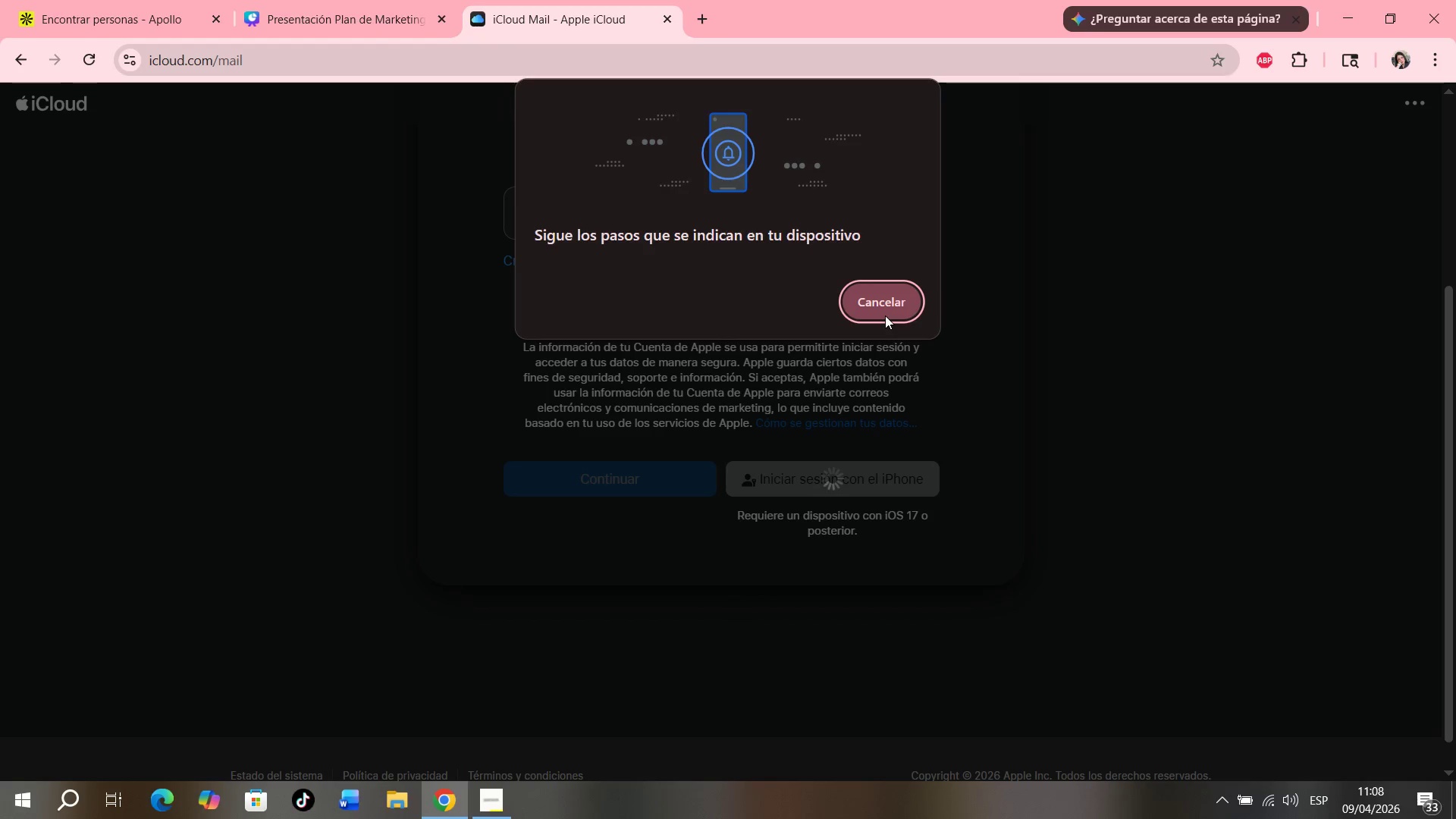 
scroll: coordinate [752, 248], scroll_direction: up, amount: 2.0
 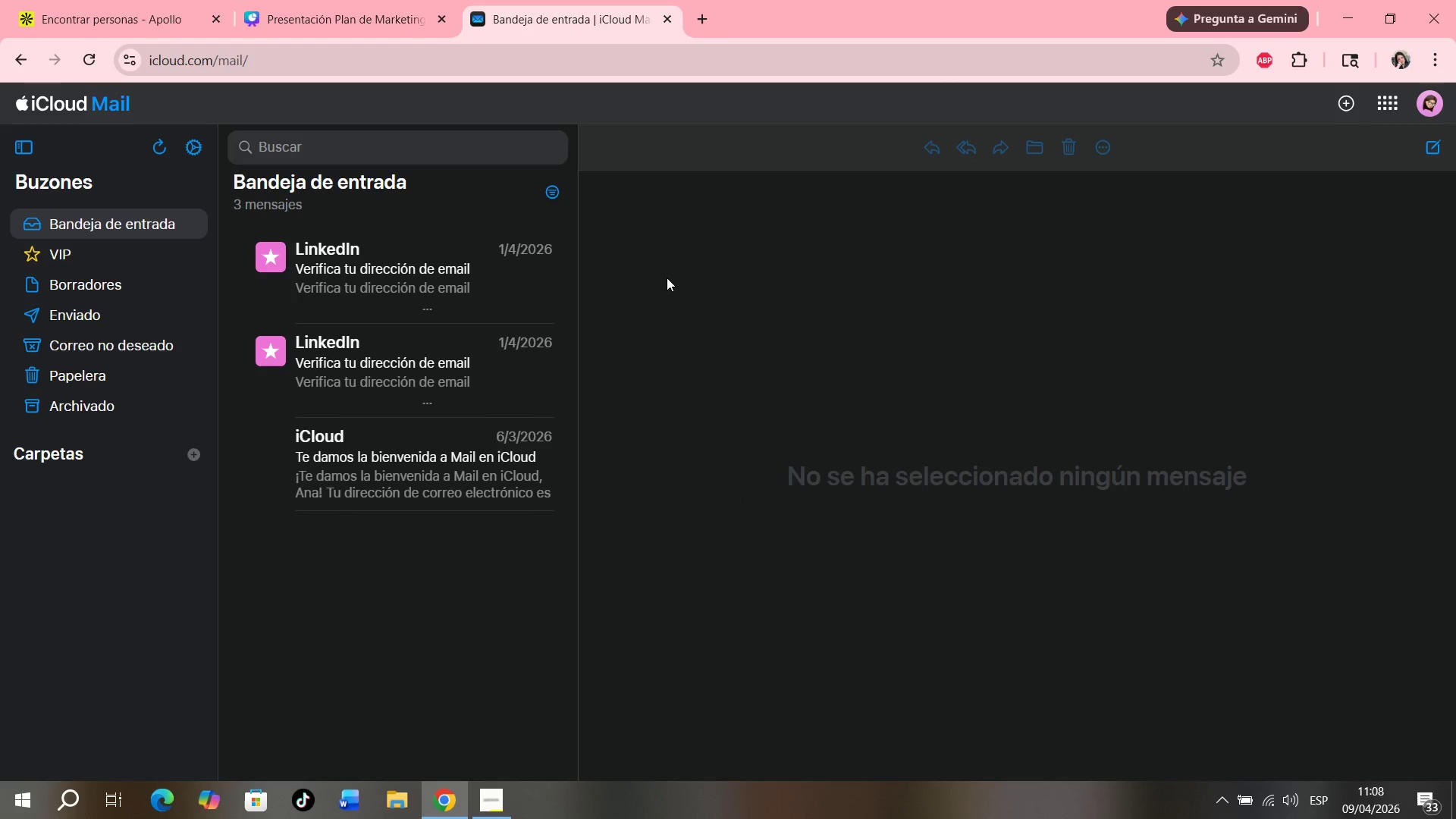 
left_click([453, 284])
 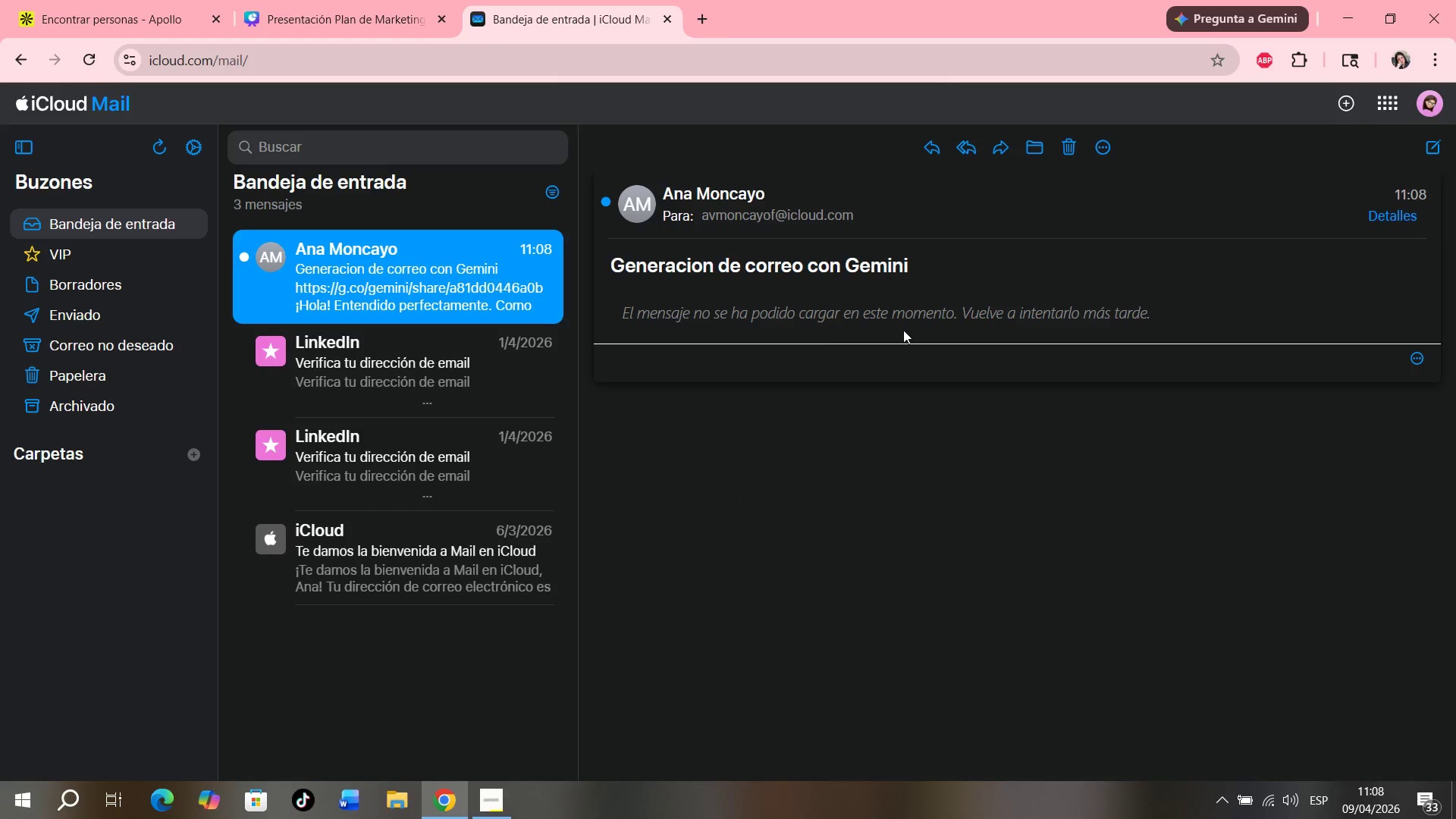 
left_click([849, 322])
 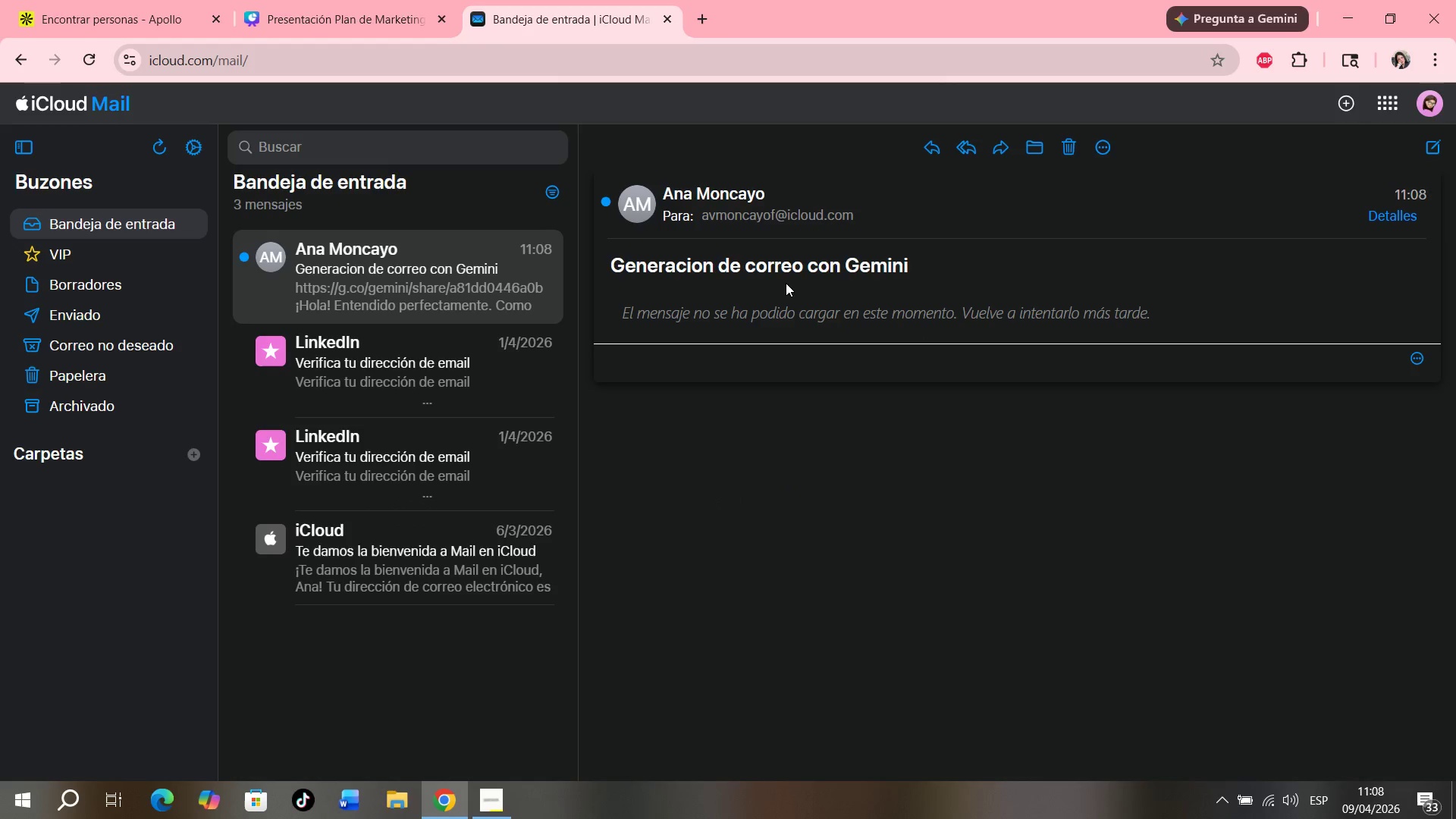 
left_click([778, 279])
 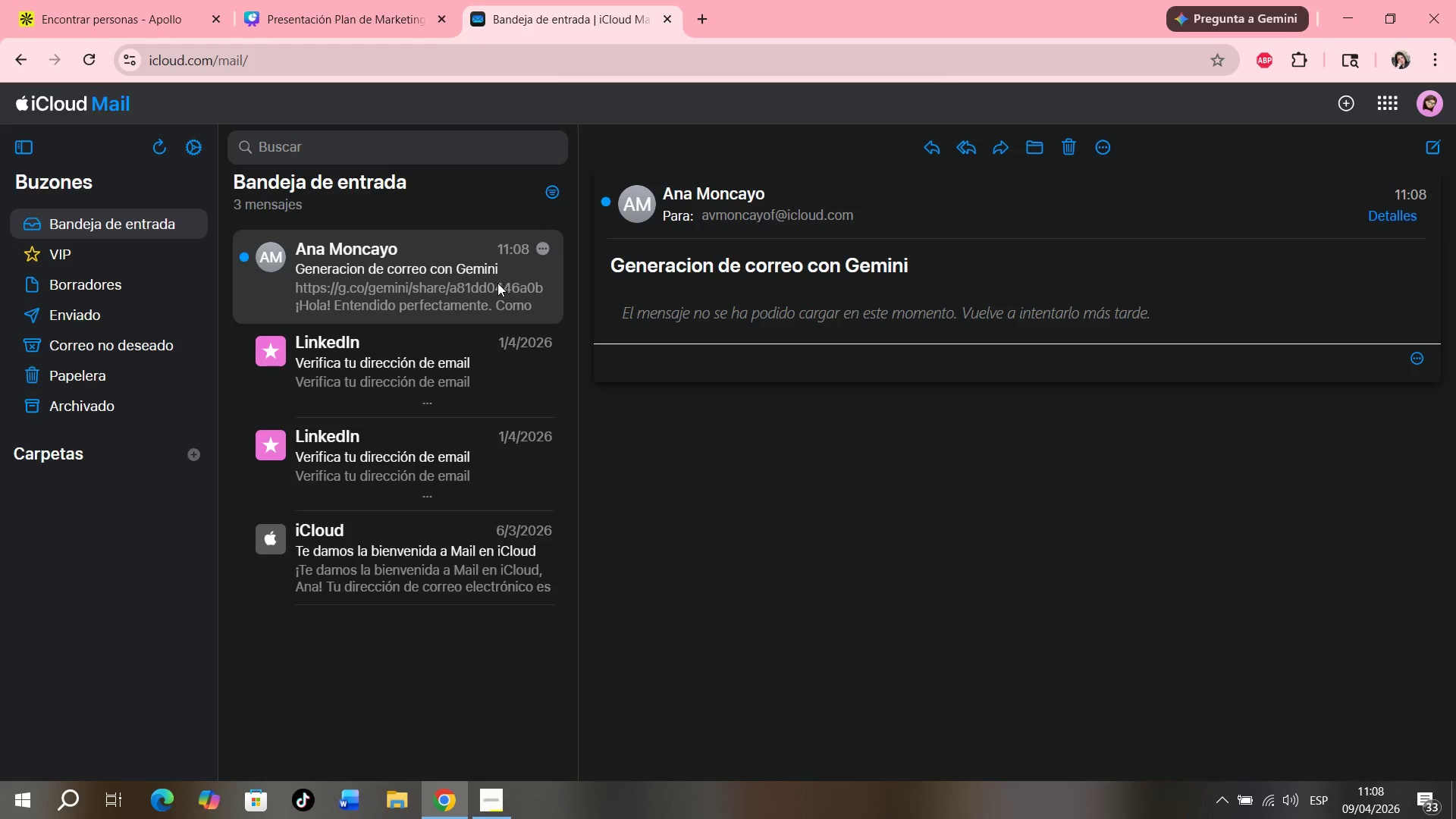 
left_click([495, 288])
 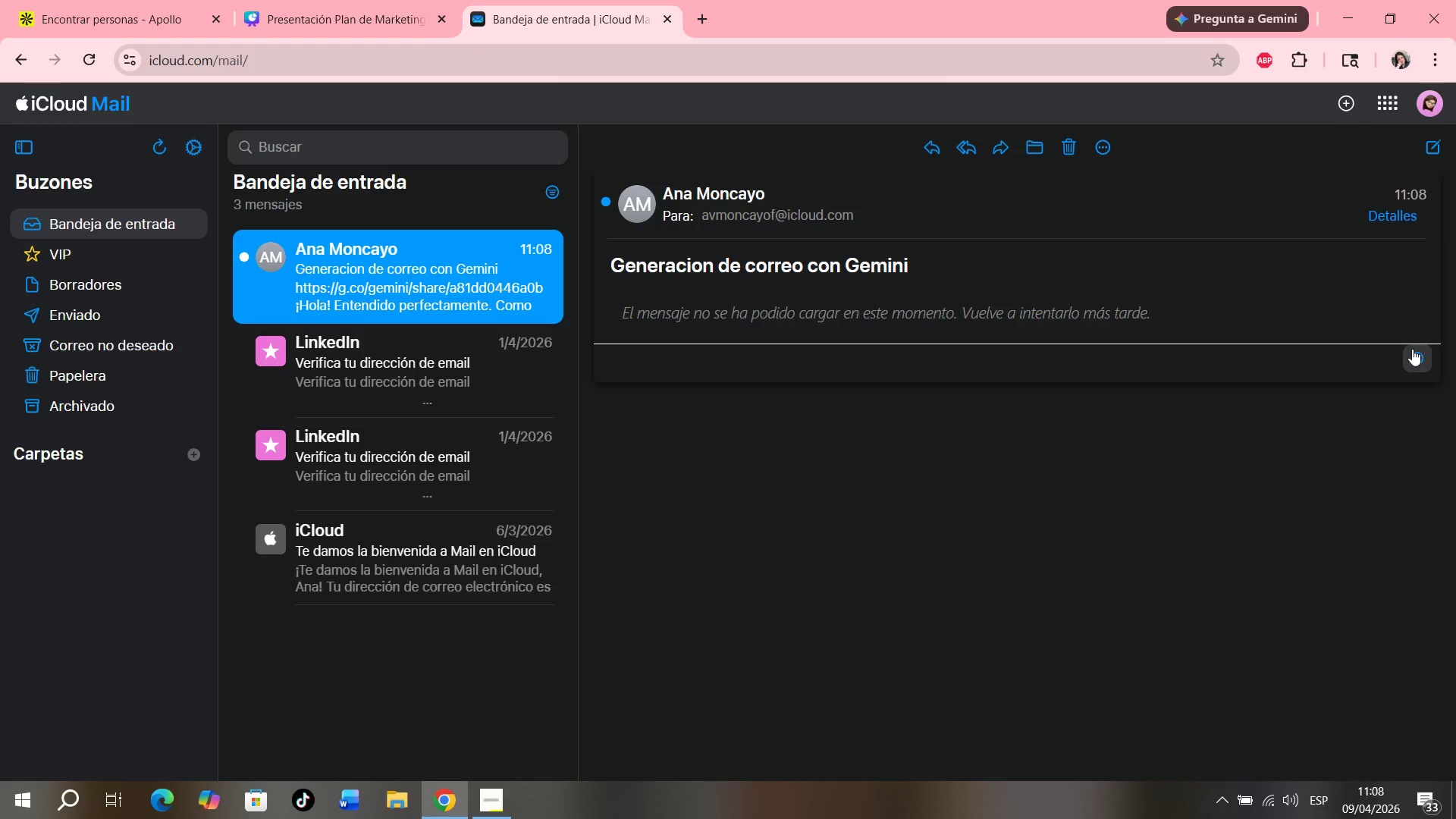 
left_click([1408, 355])
 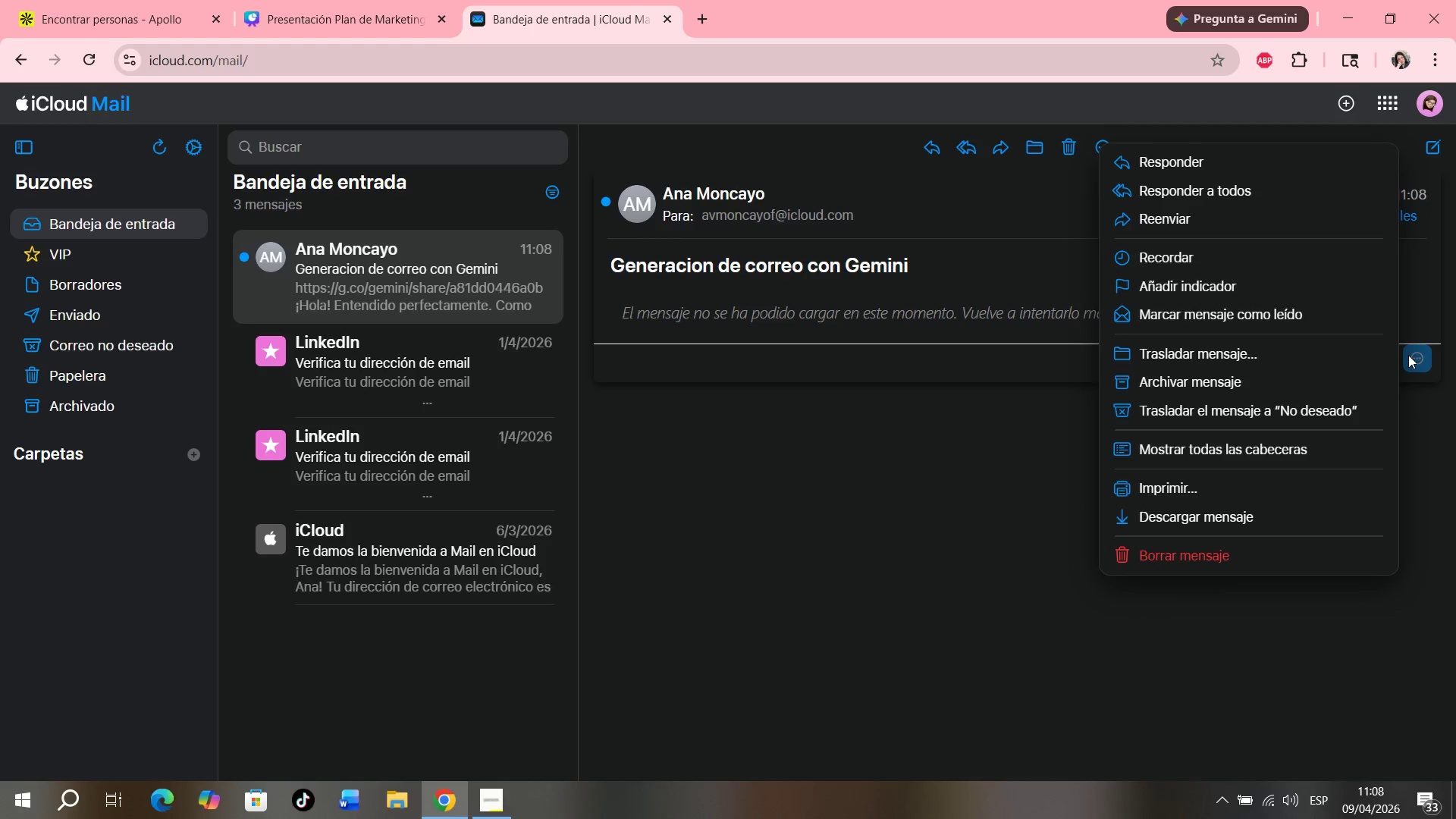 
left_click([1408, 355])
 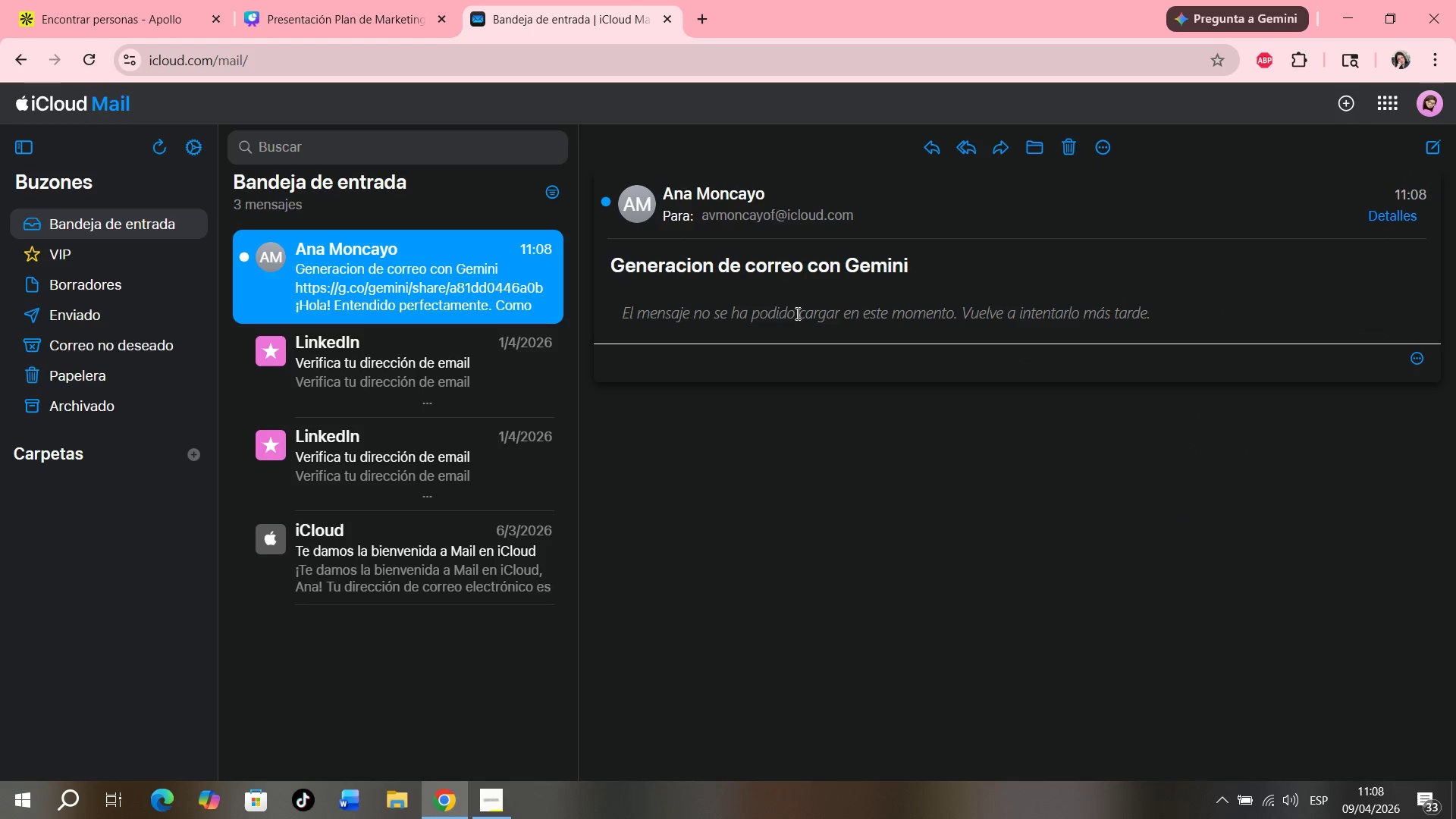 
left_click_drag(start_coordinate=[777, 316], to_coordinate=[864, 321])
 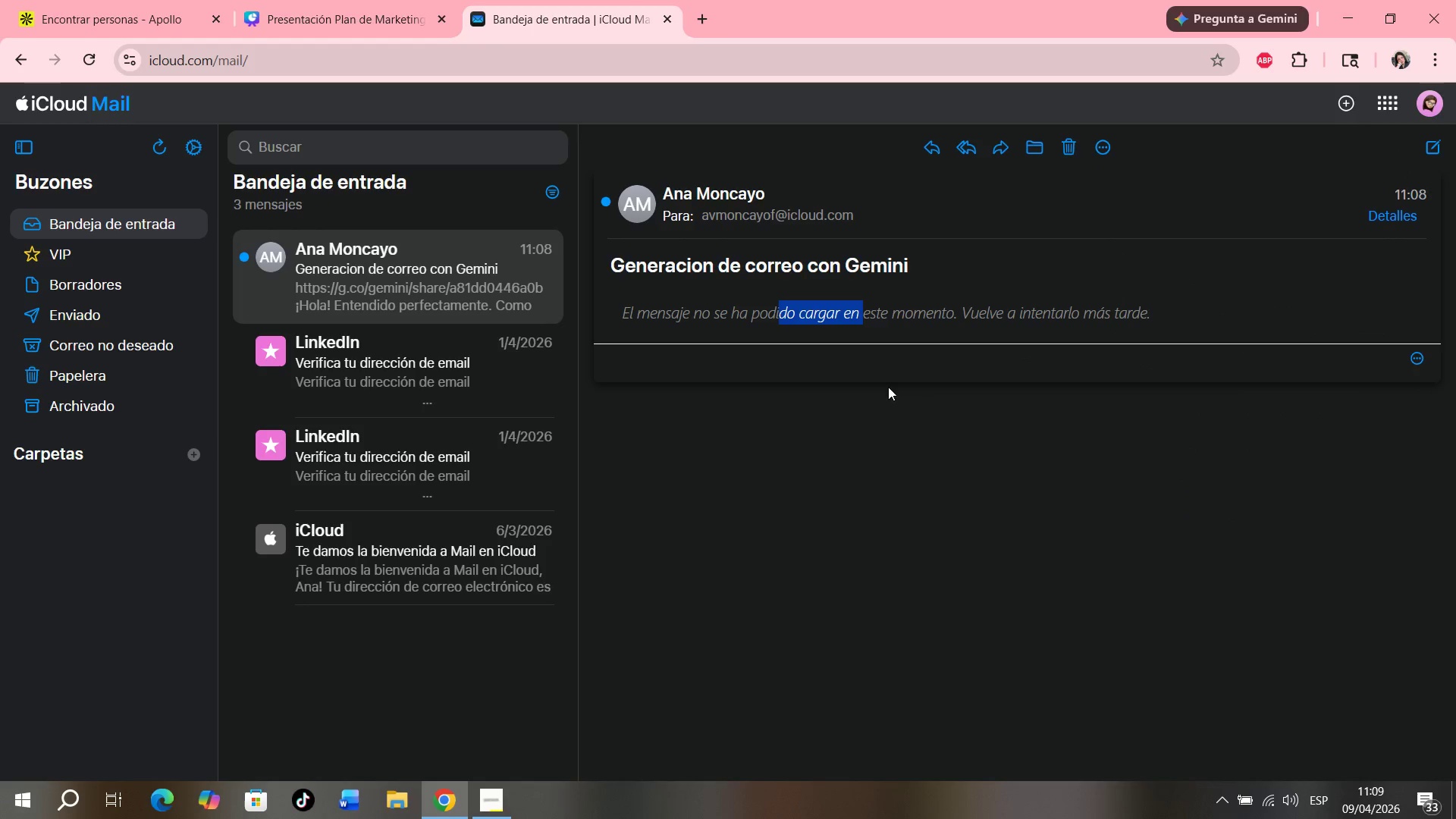 
left_click([926, 306])
 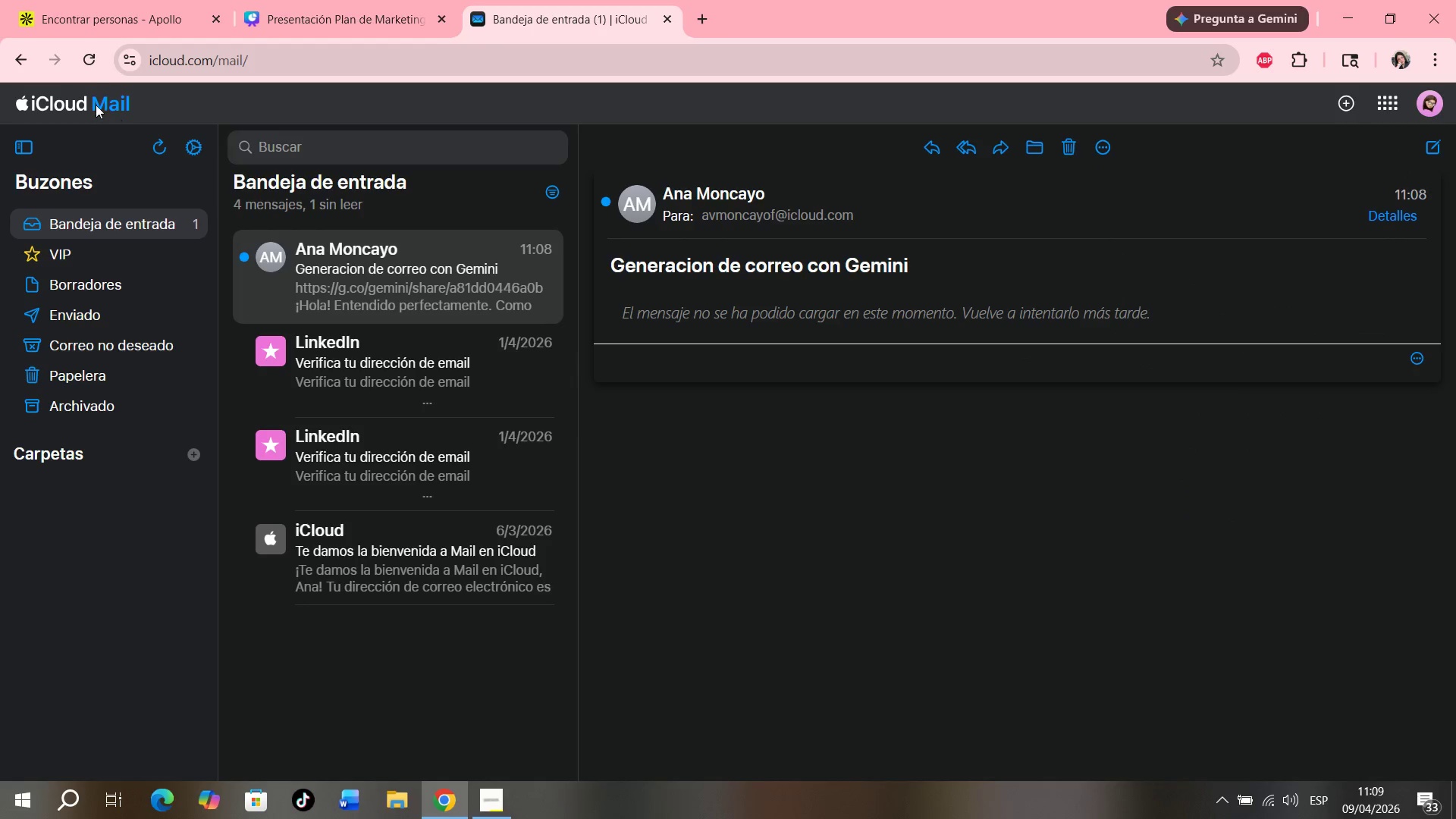 
left_click([92, 60])
 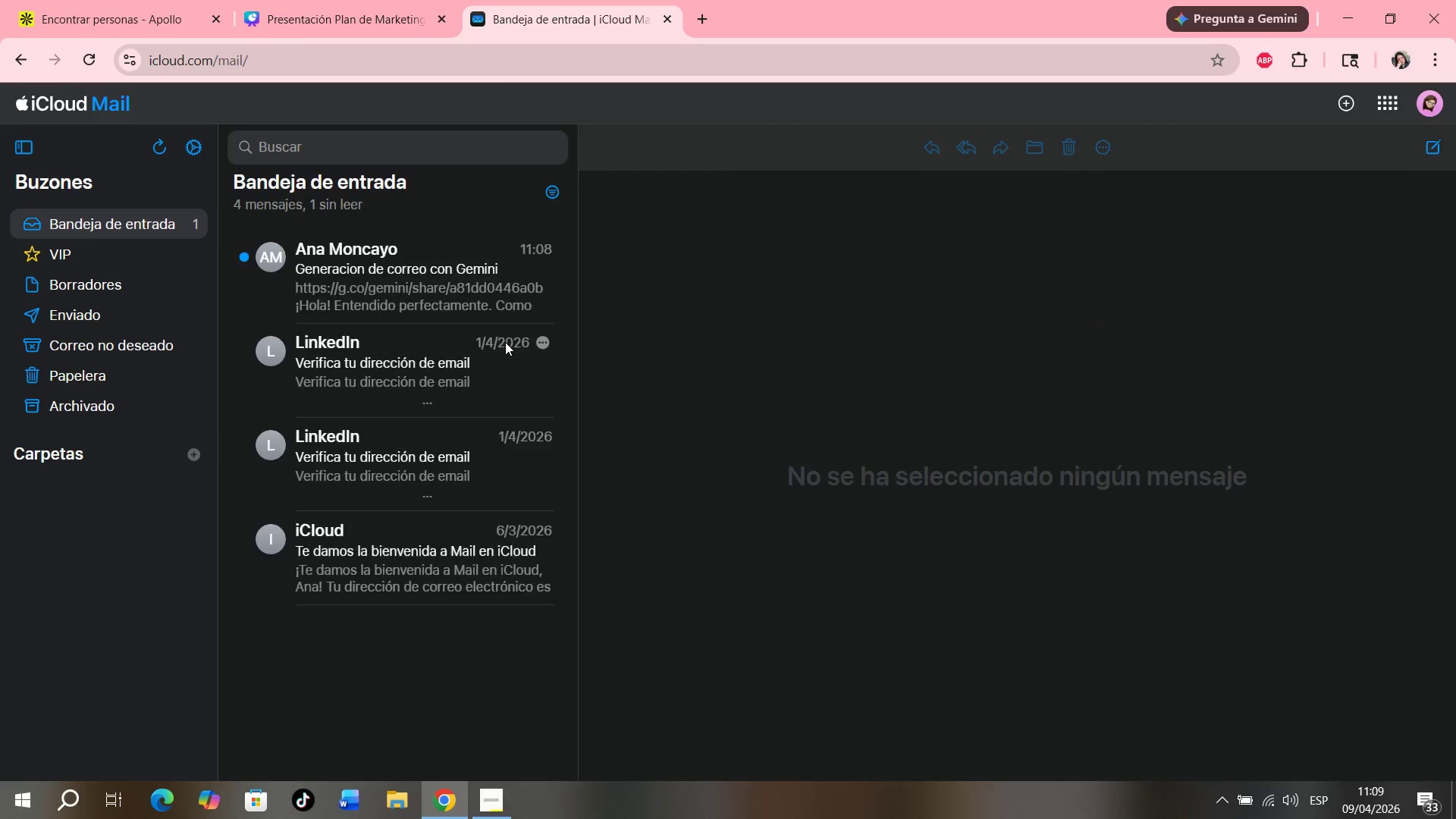 
left_click([342, 293])
 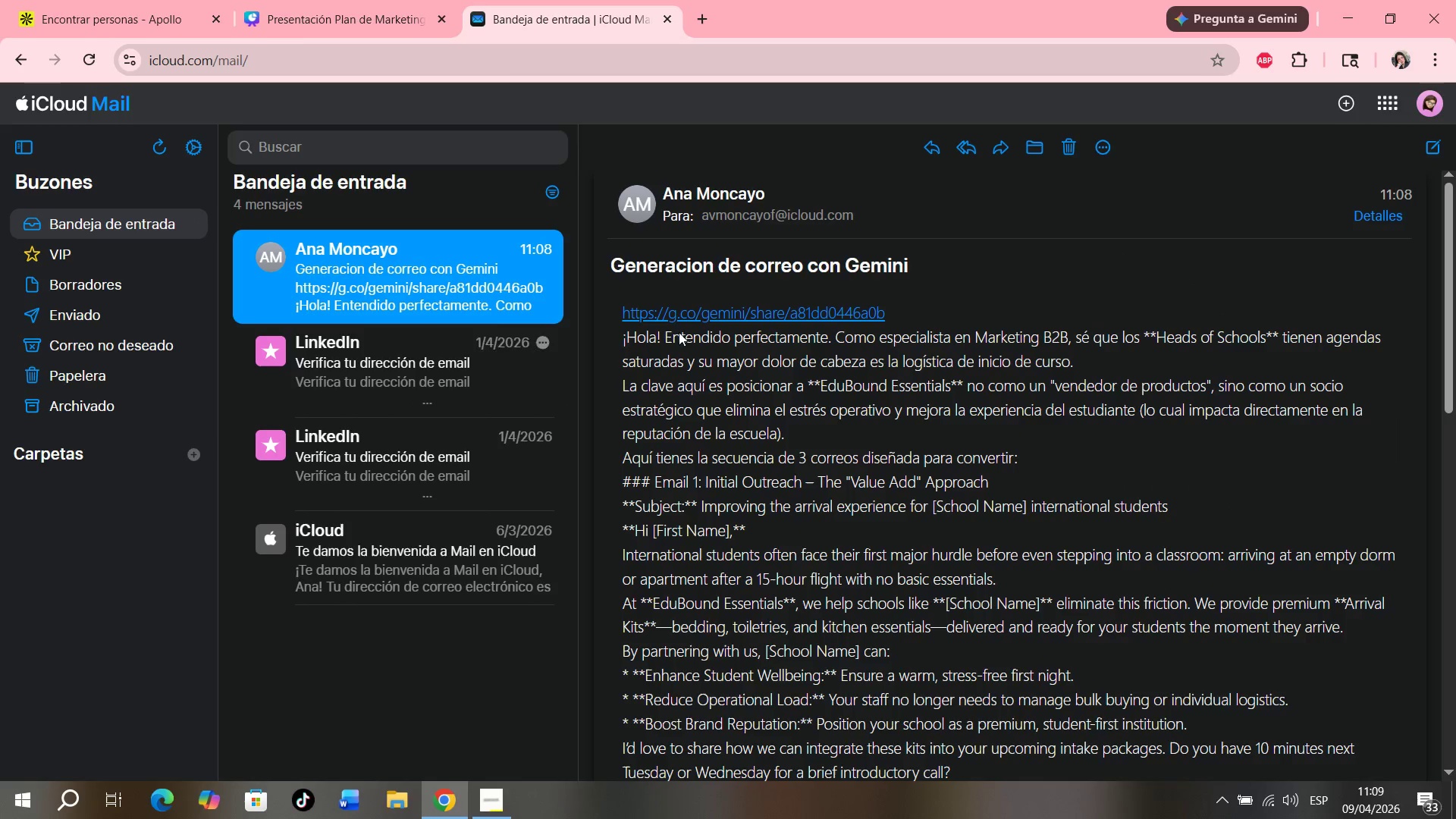 
scroll: coordinate [828, 344], scroll_direction: none, amount: 0.0
 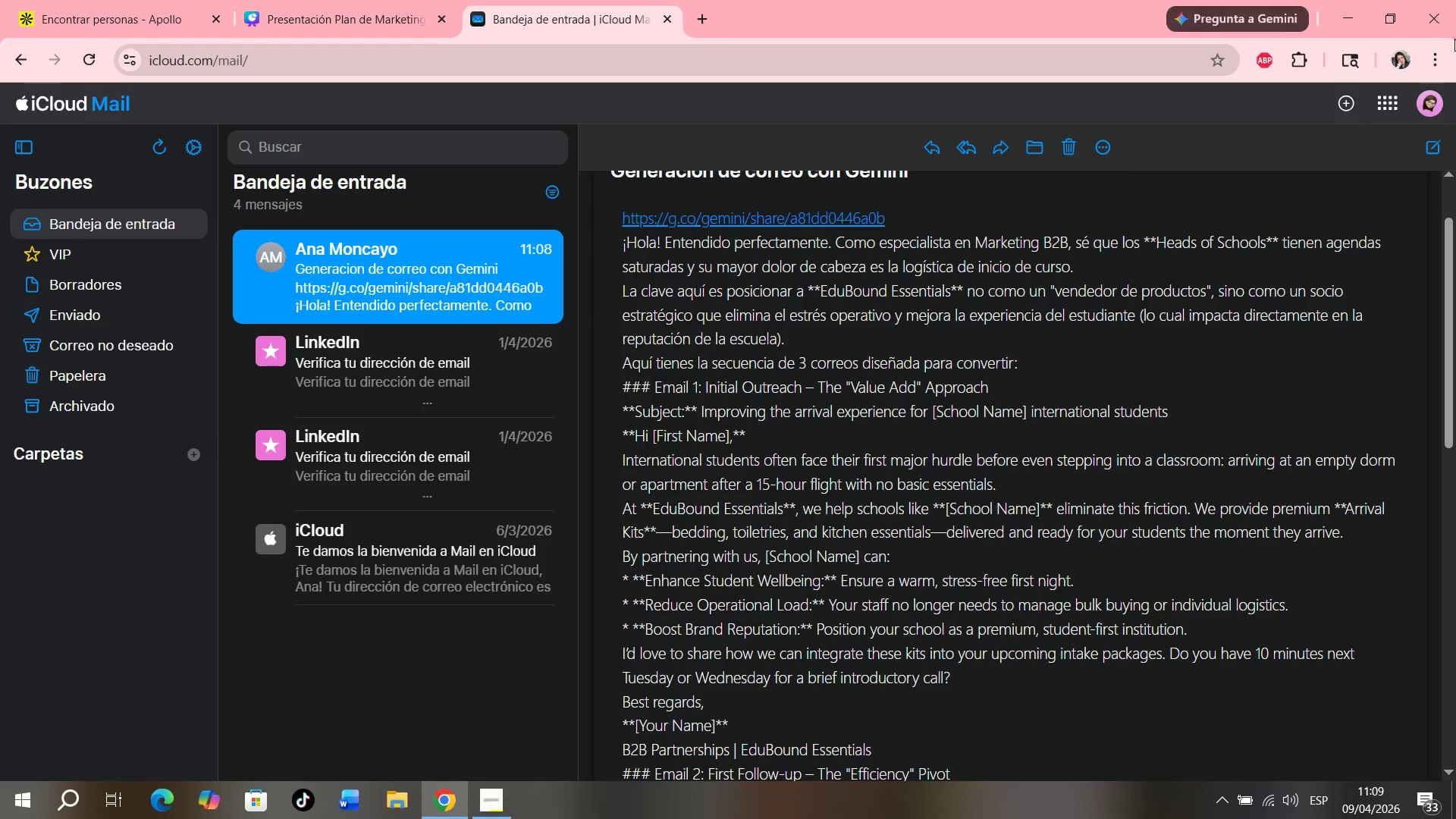 
scroll: coordinate [976, 447], scroll_direction: up, amount: 2.0
 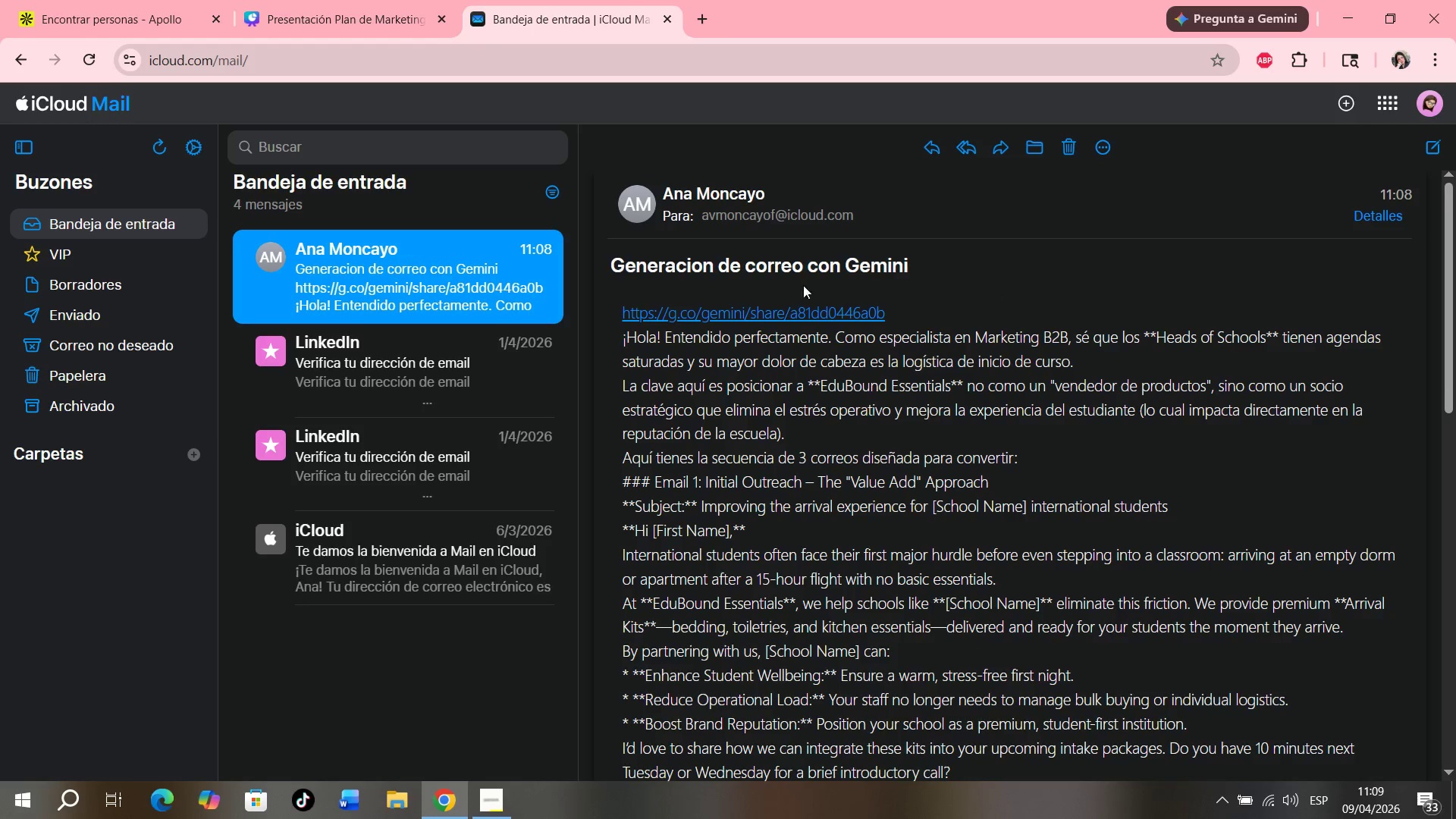 
left_click_drag(start_coordinate=[756, 264], to_coordinate=[792, 268])
 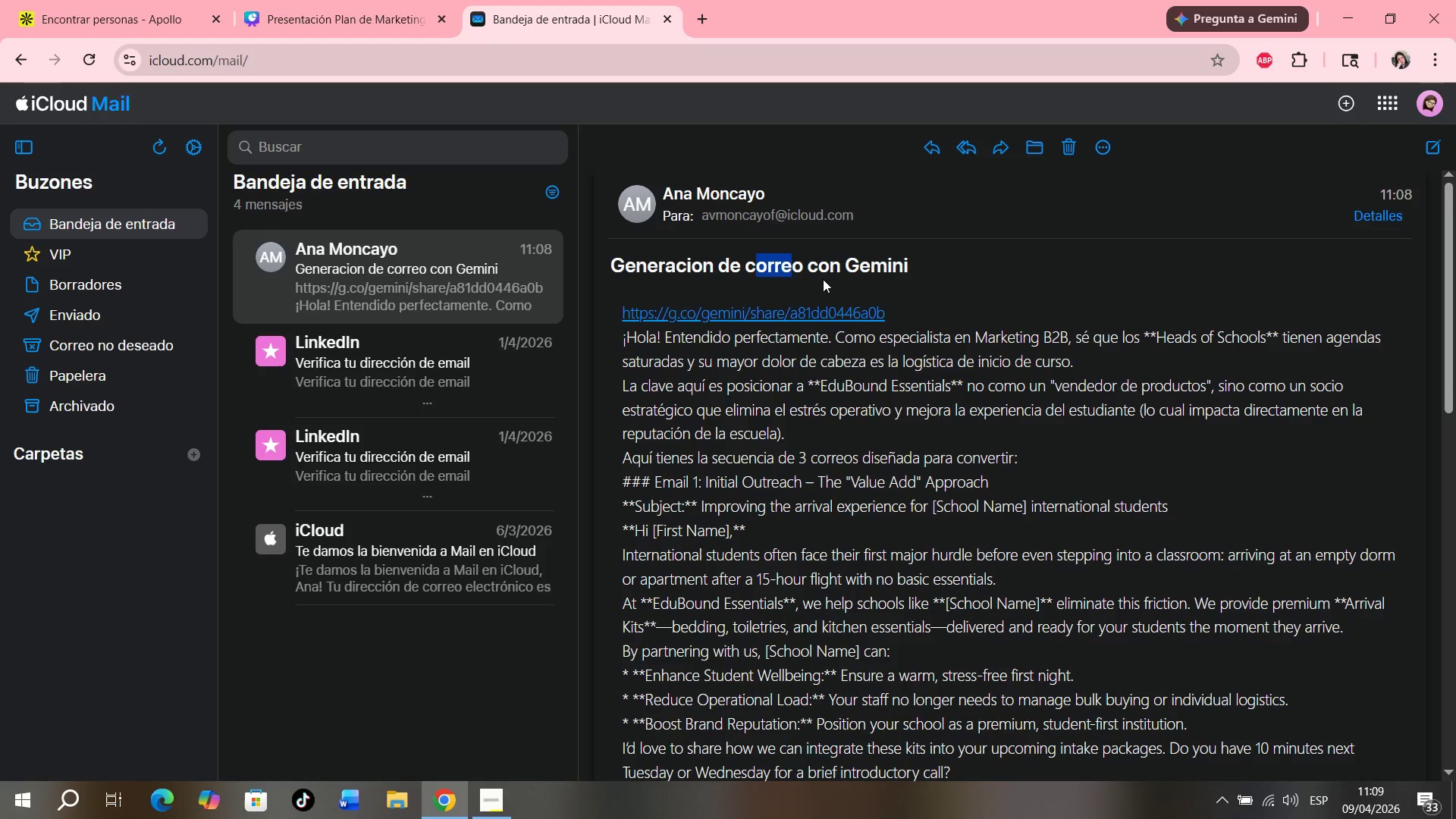 
left_click_drag(start_coordinate=[823, 279], to_coordinate=[828, 278])
 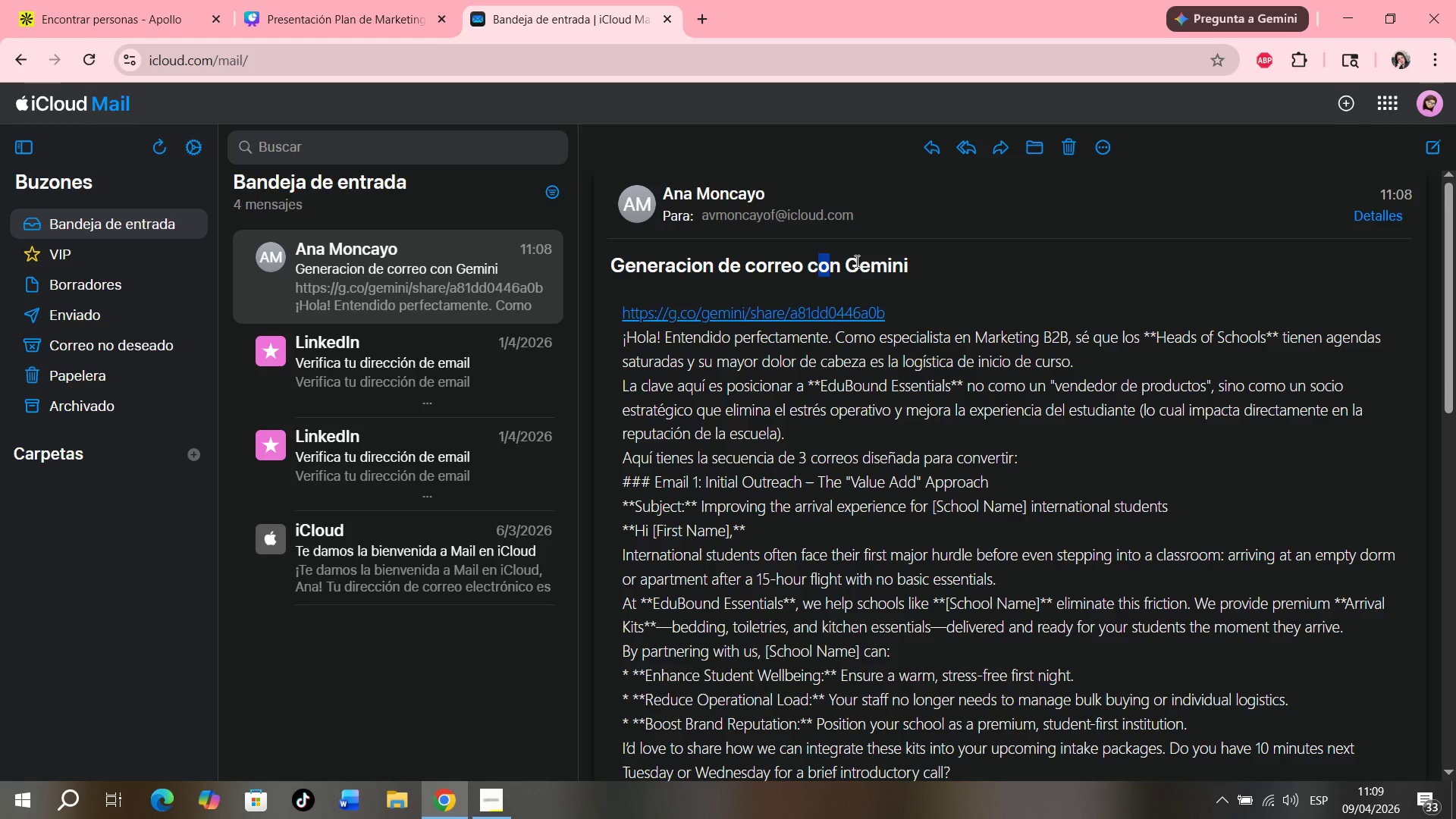 
left_click_drag(start_coordinate=[853, 259], to_coordinate=[897, 256])
 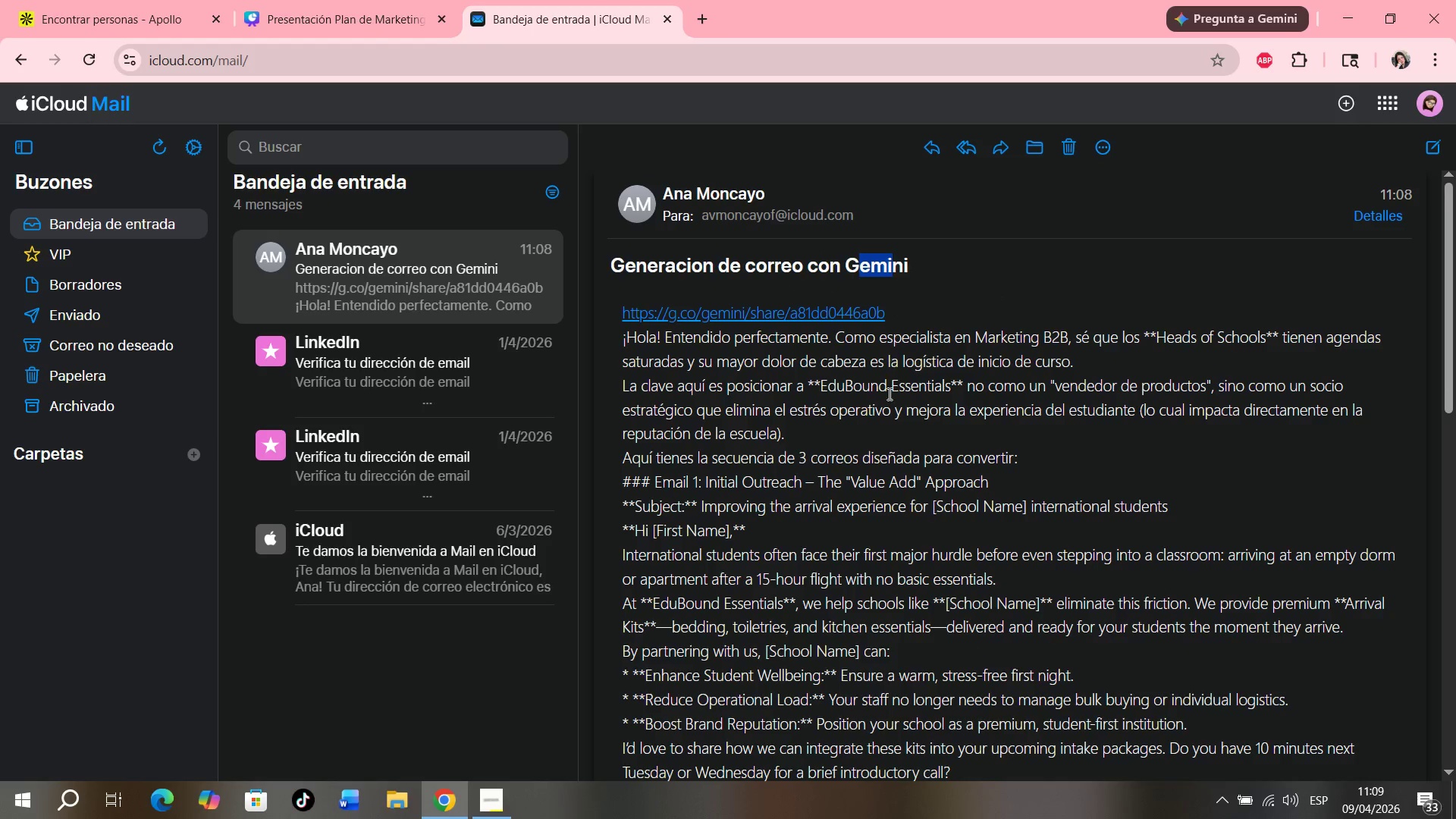 
scroll: coordinate [796, 337], scroll_direction: none, amount: 0.0
 